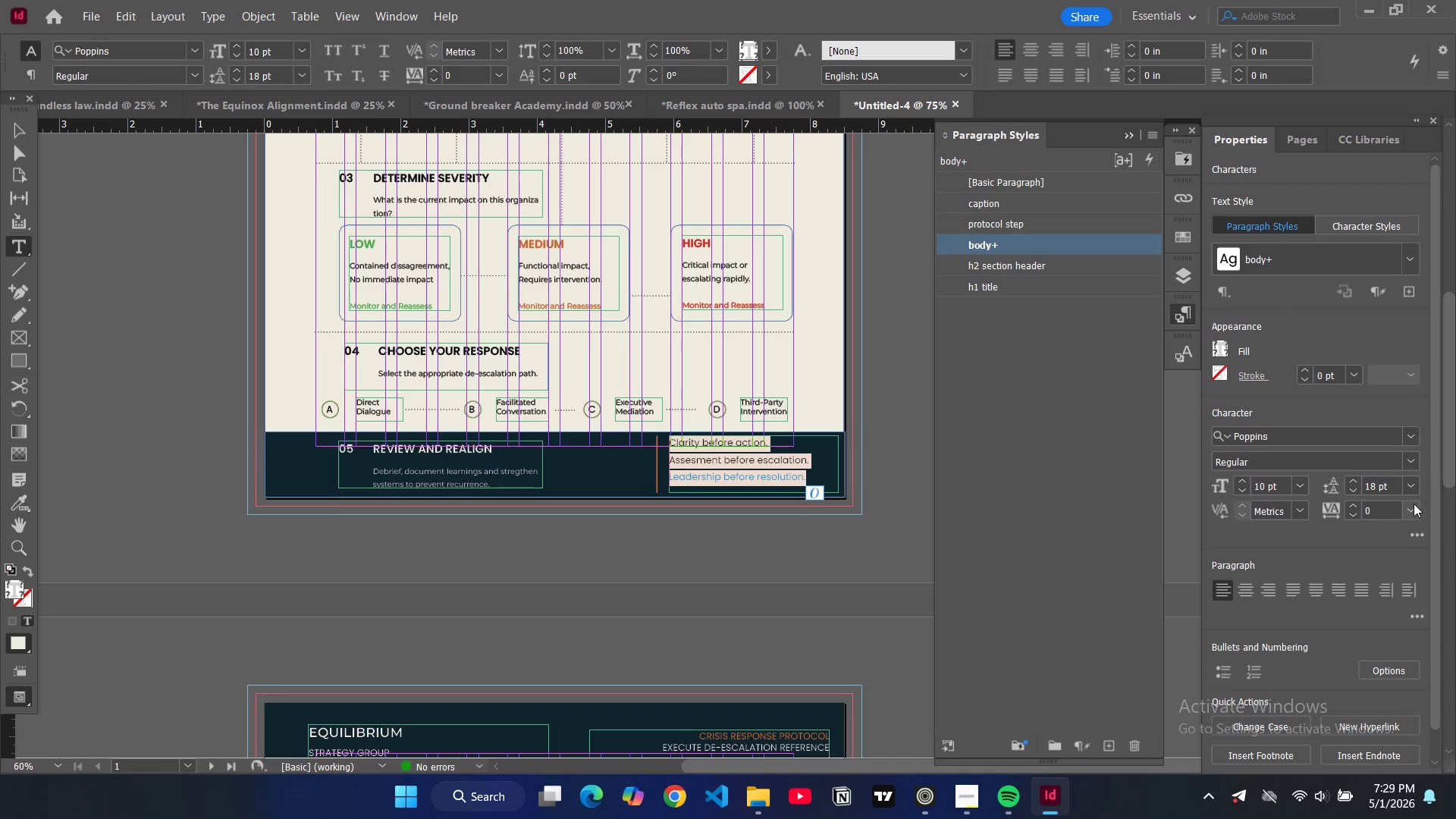 
left_click([1409, 488])
 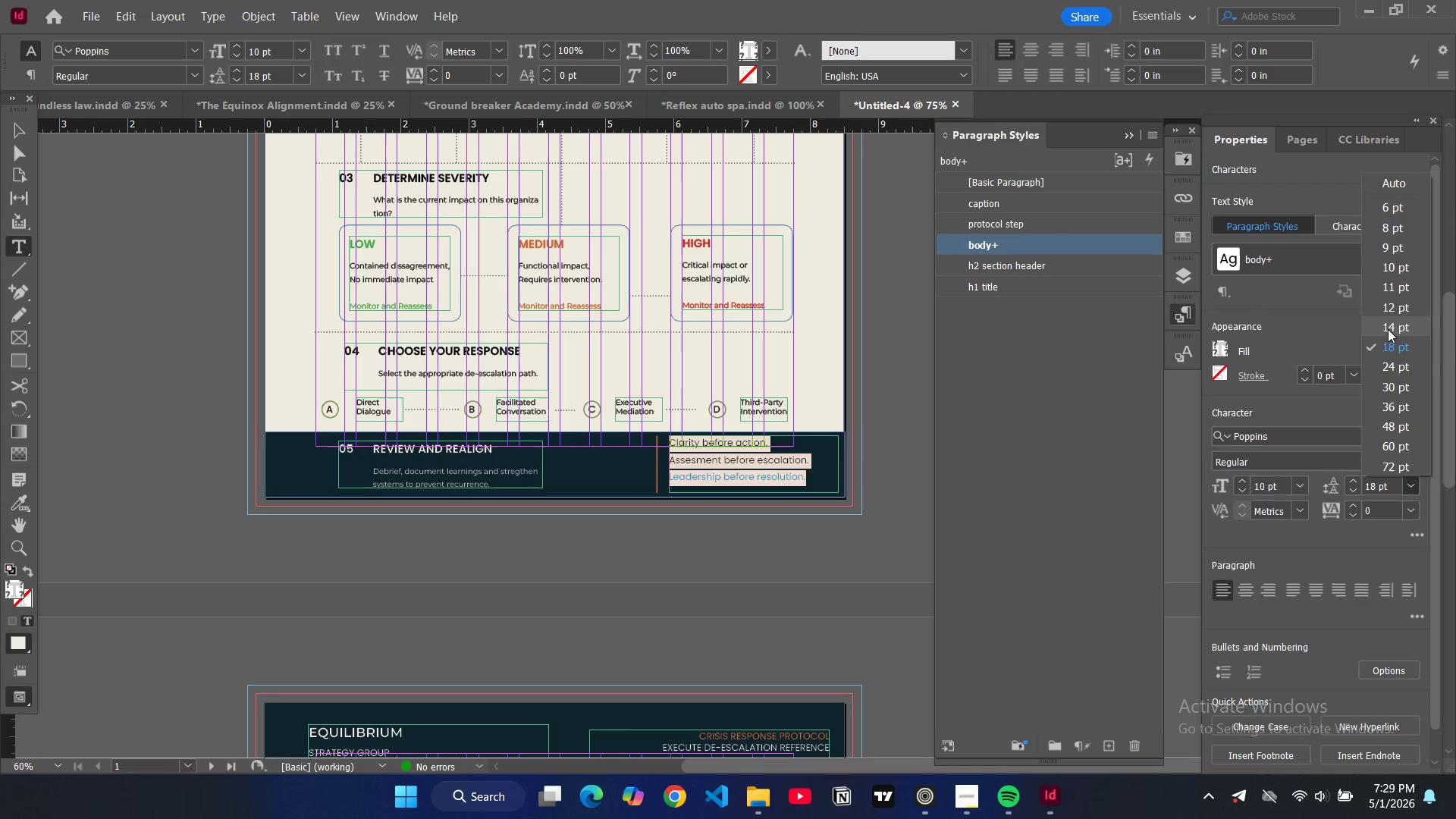 
left_click([1388, 329])
 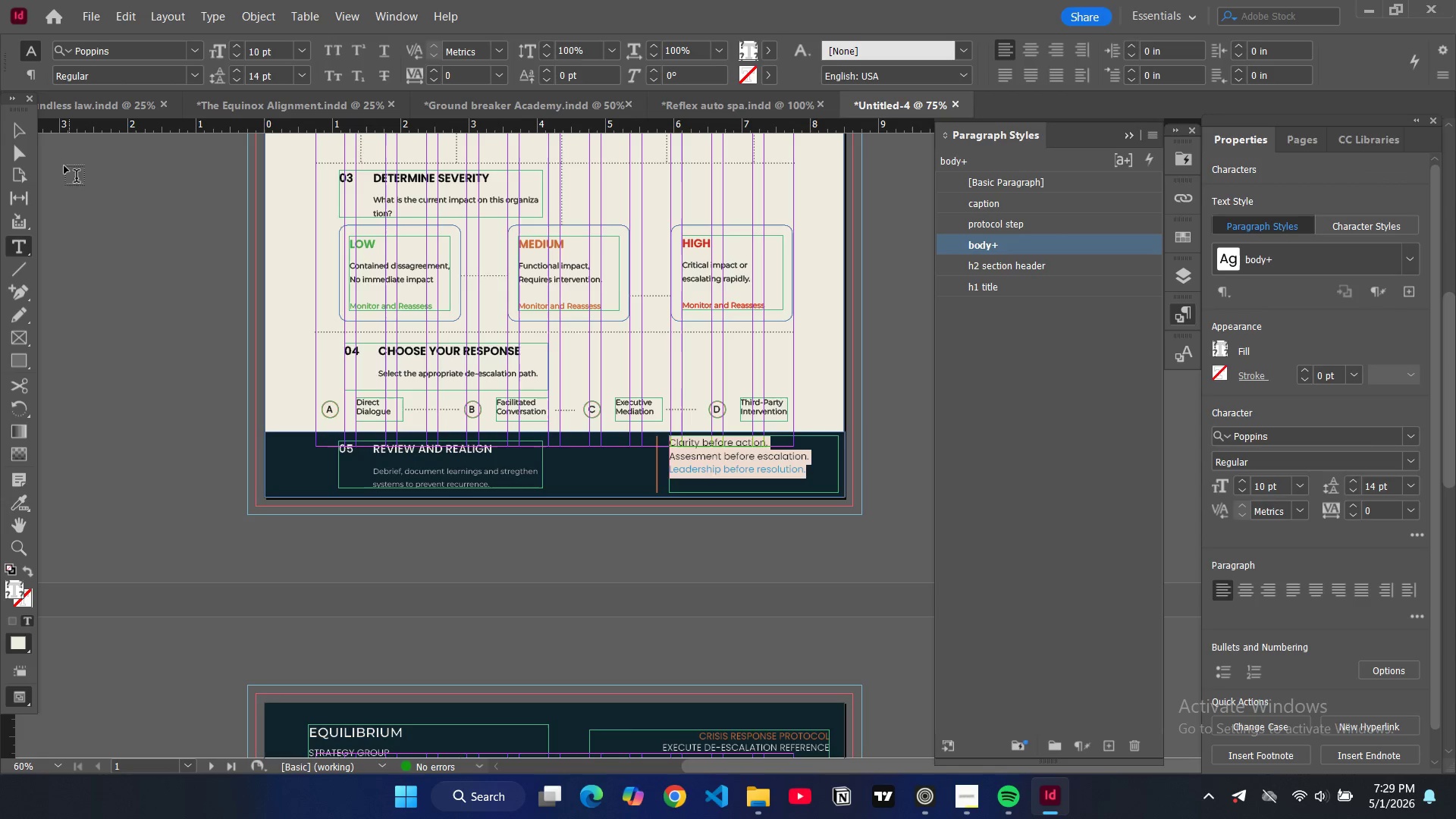 
left_click([20, 133])
 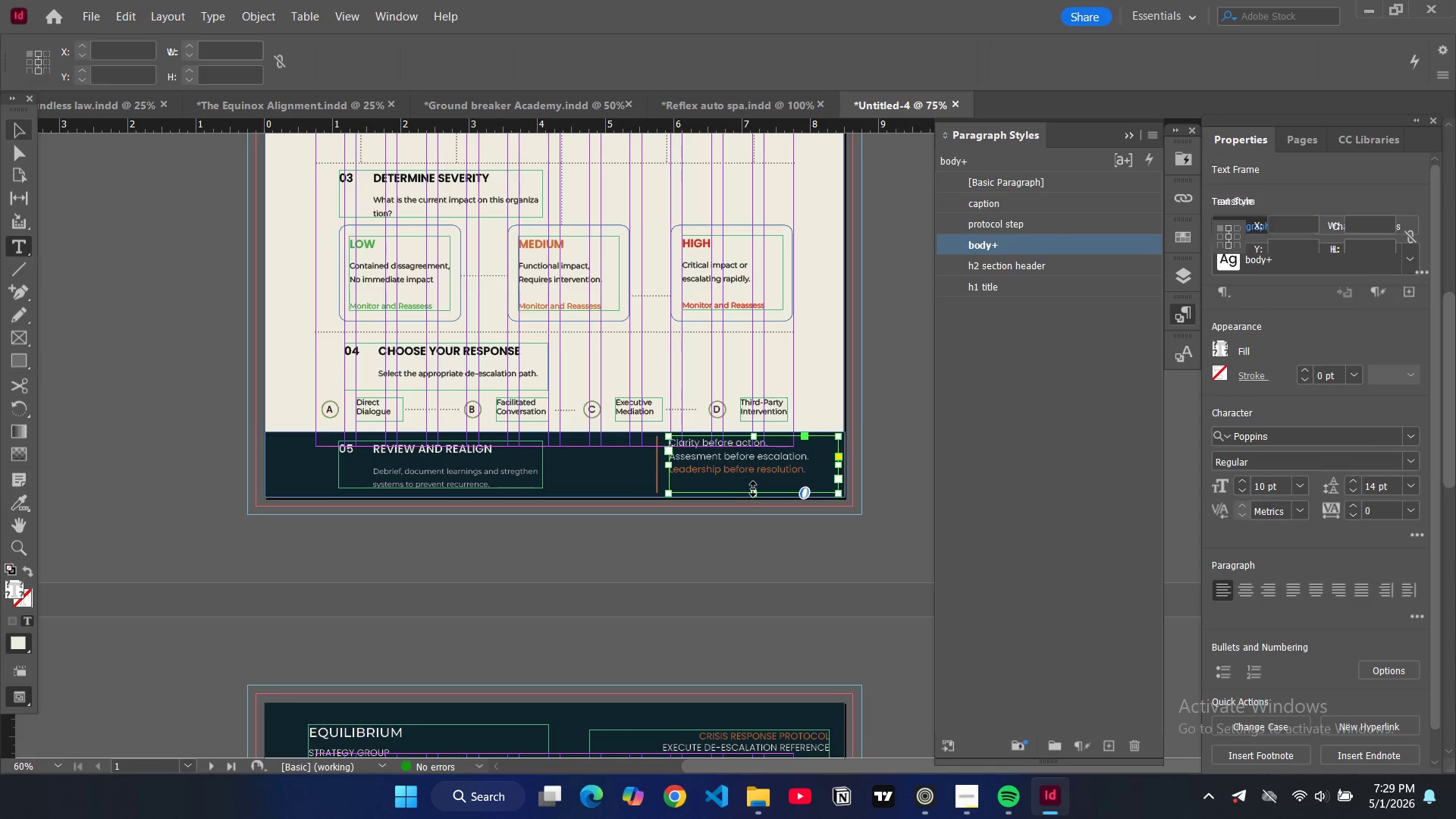 
left_click_drag(start_coordinate=[755, 492], to_coordinate=[752, 482])
 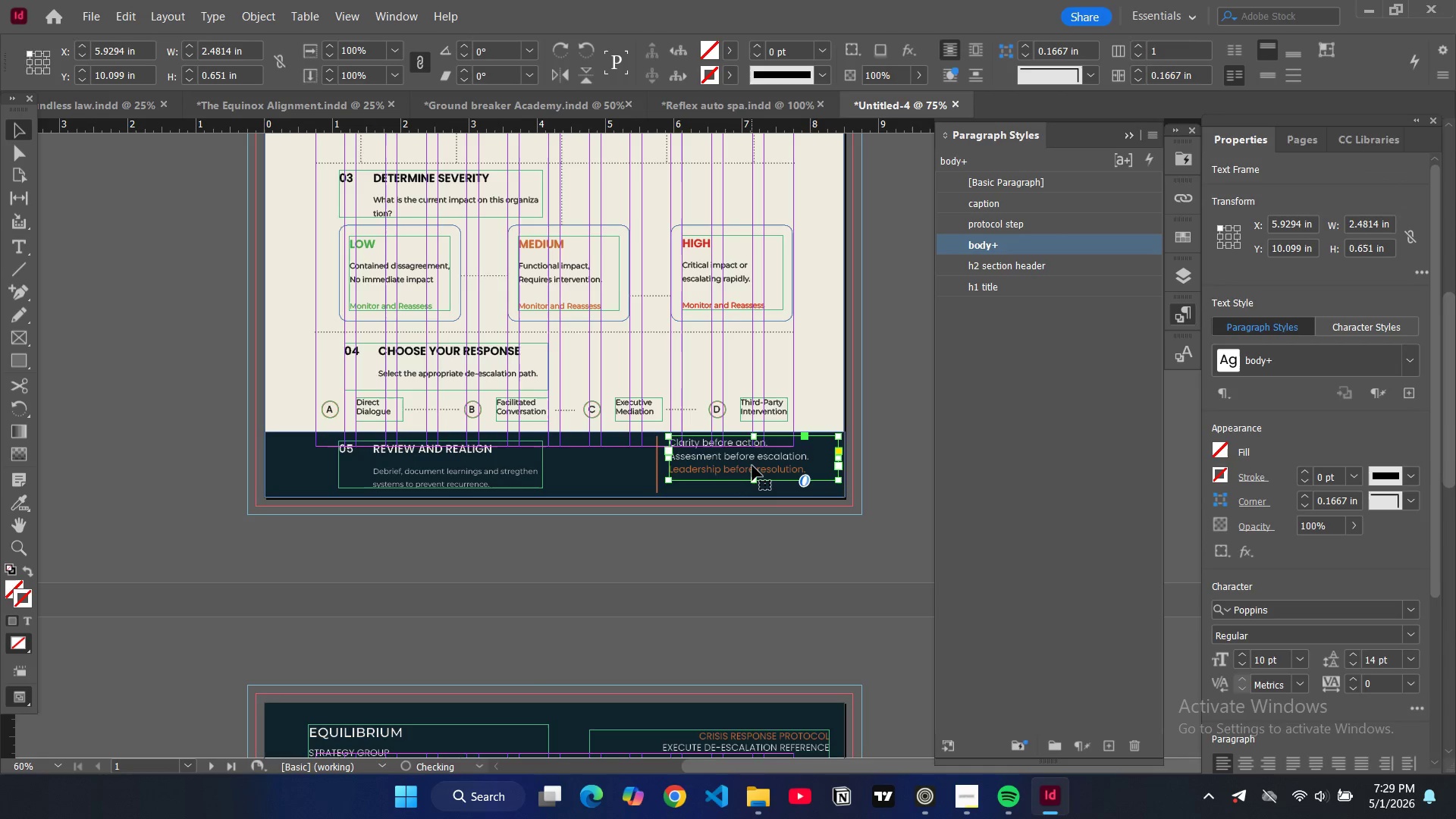 
left_click_drag(start_coordinate=[752, 466], to_coordinate=[752, 473])
 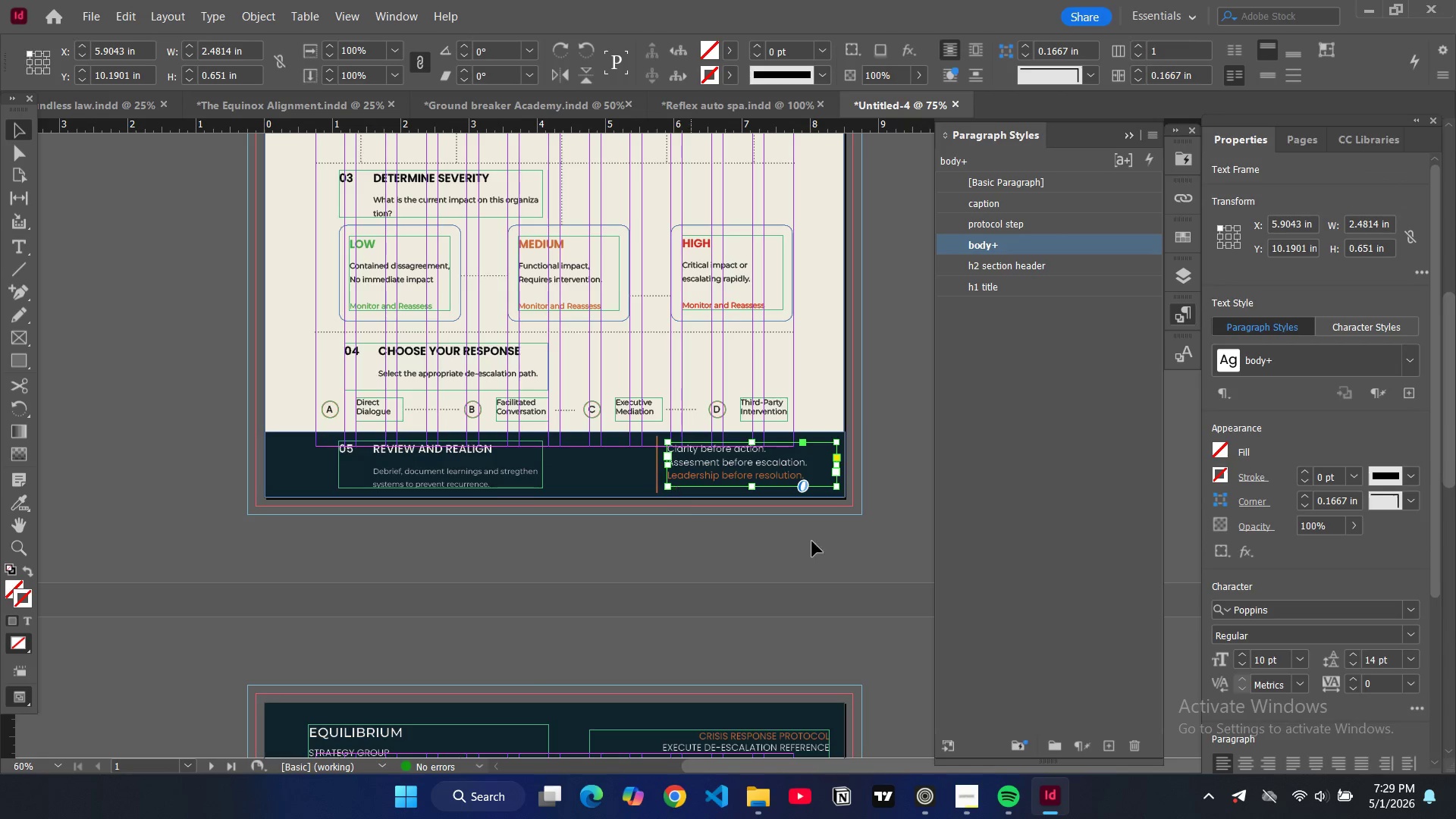 
left_click([857, 576])
 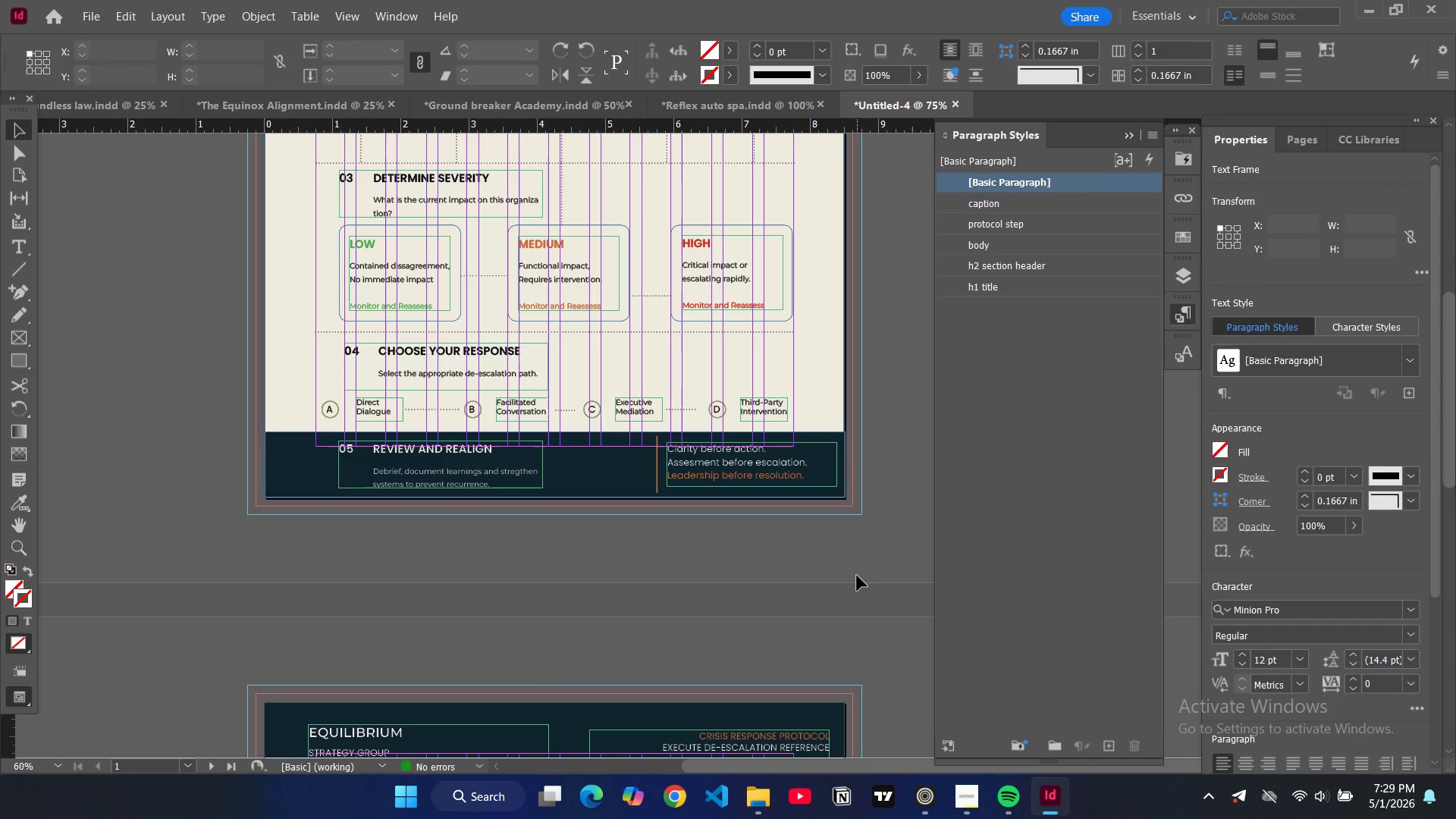 
key(W)
 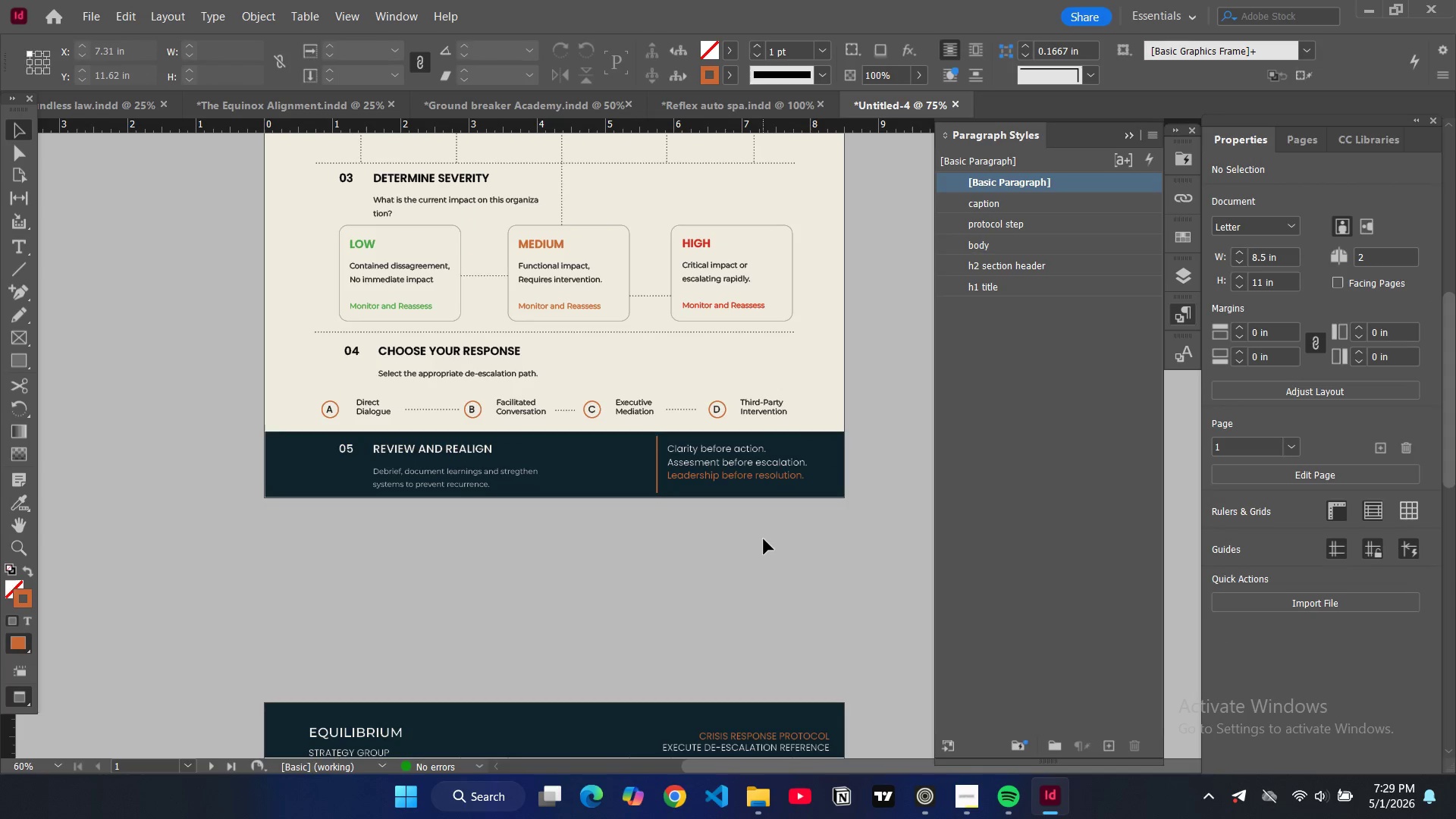 
key(W)
 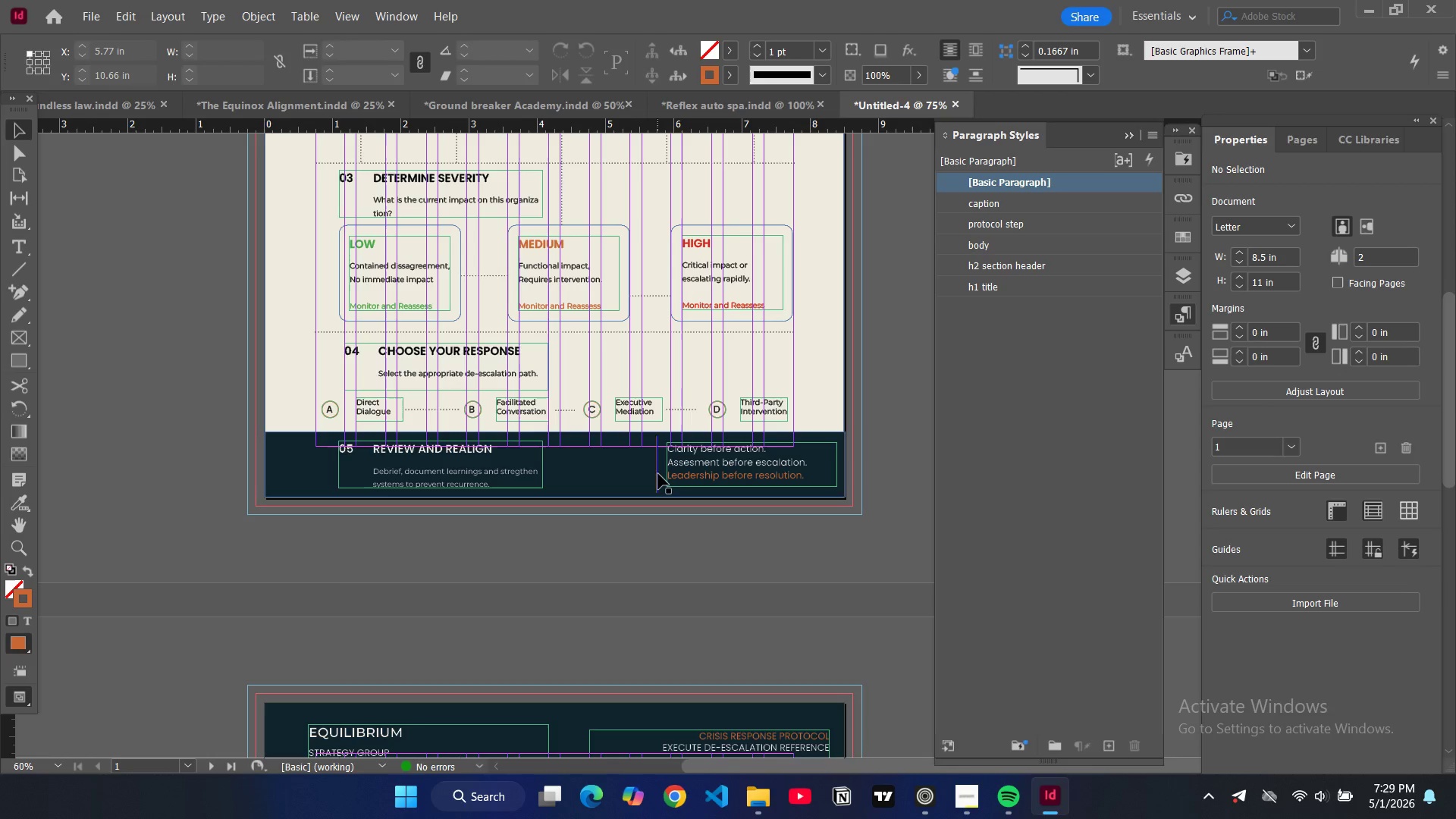 
left_click([658, 474])
 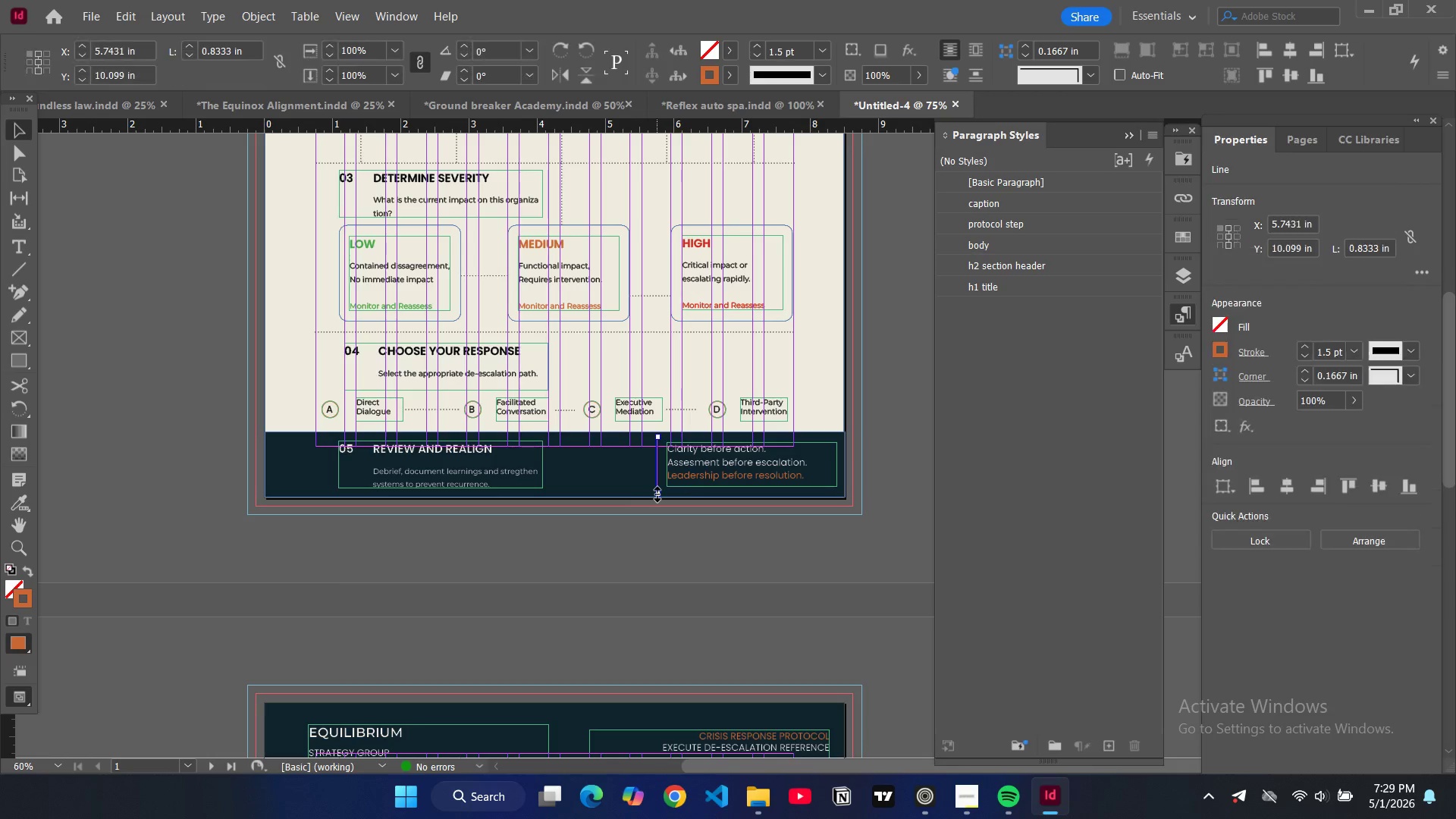 
left_click_drag(start_coordinate=[658, 494], to_coordinate=[658, 488])
 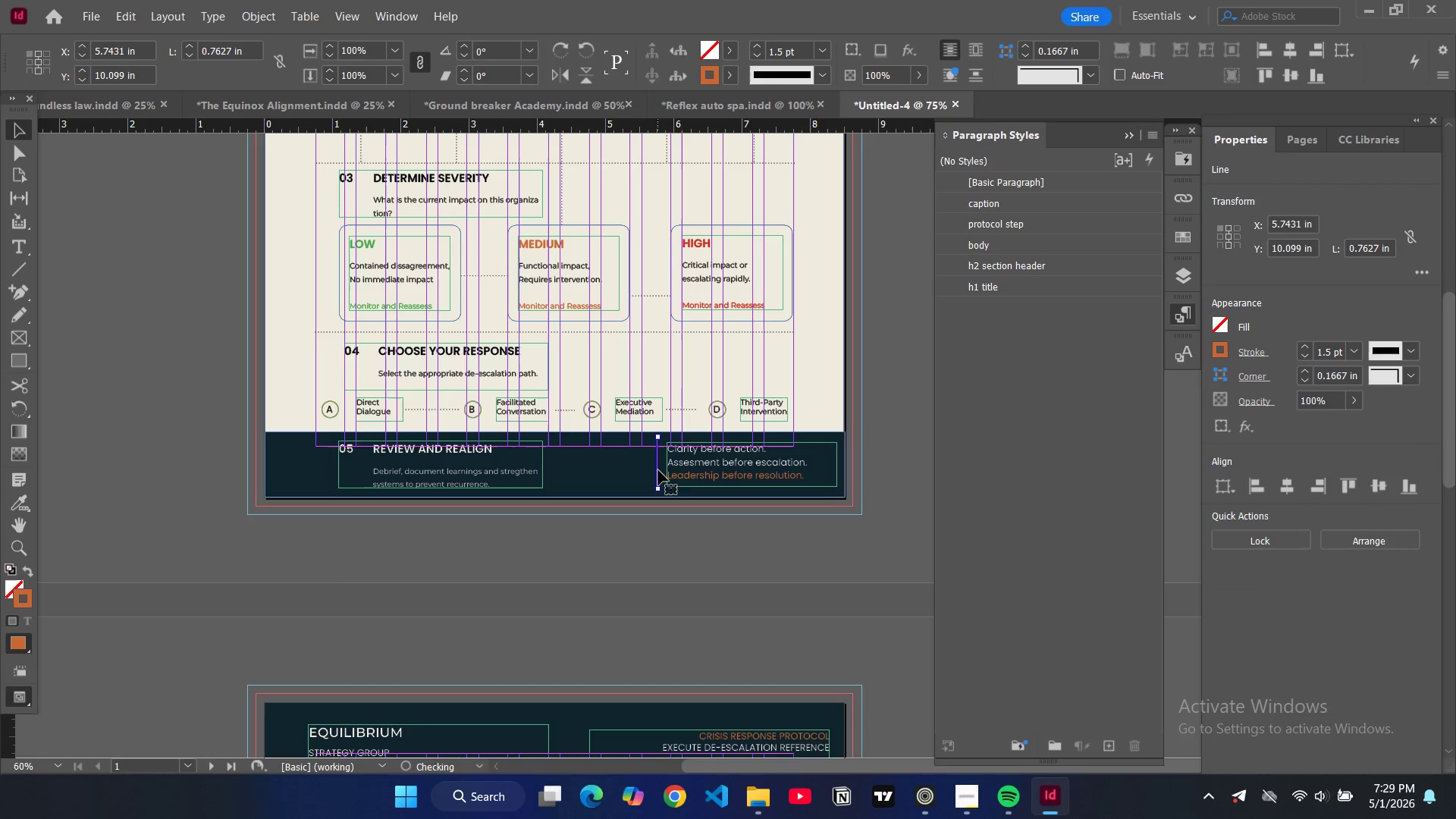 
left_click_drag(start_coordinate=[658, 470], to_coordinate=[660, 478])
 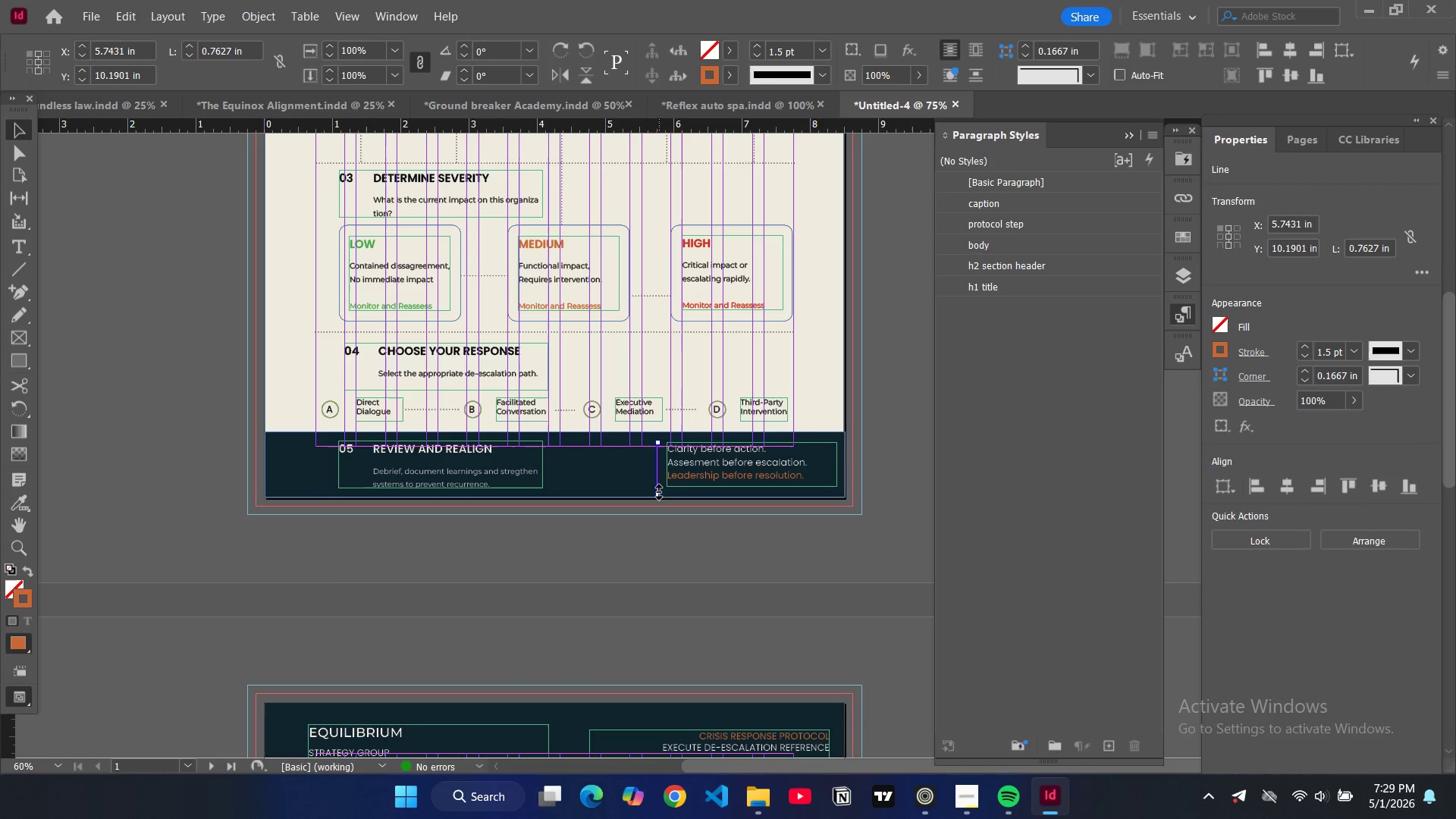 
left_click_drag(start_coordinate=[659, 492], to_coordinate=[658, 486])
 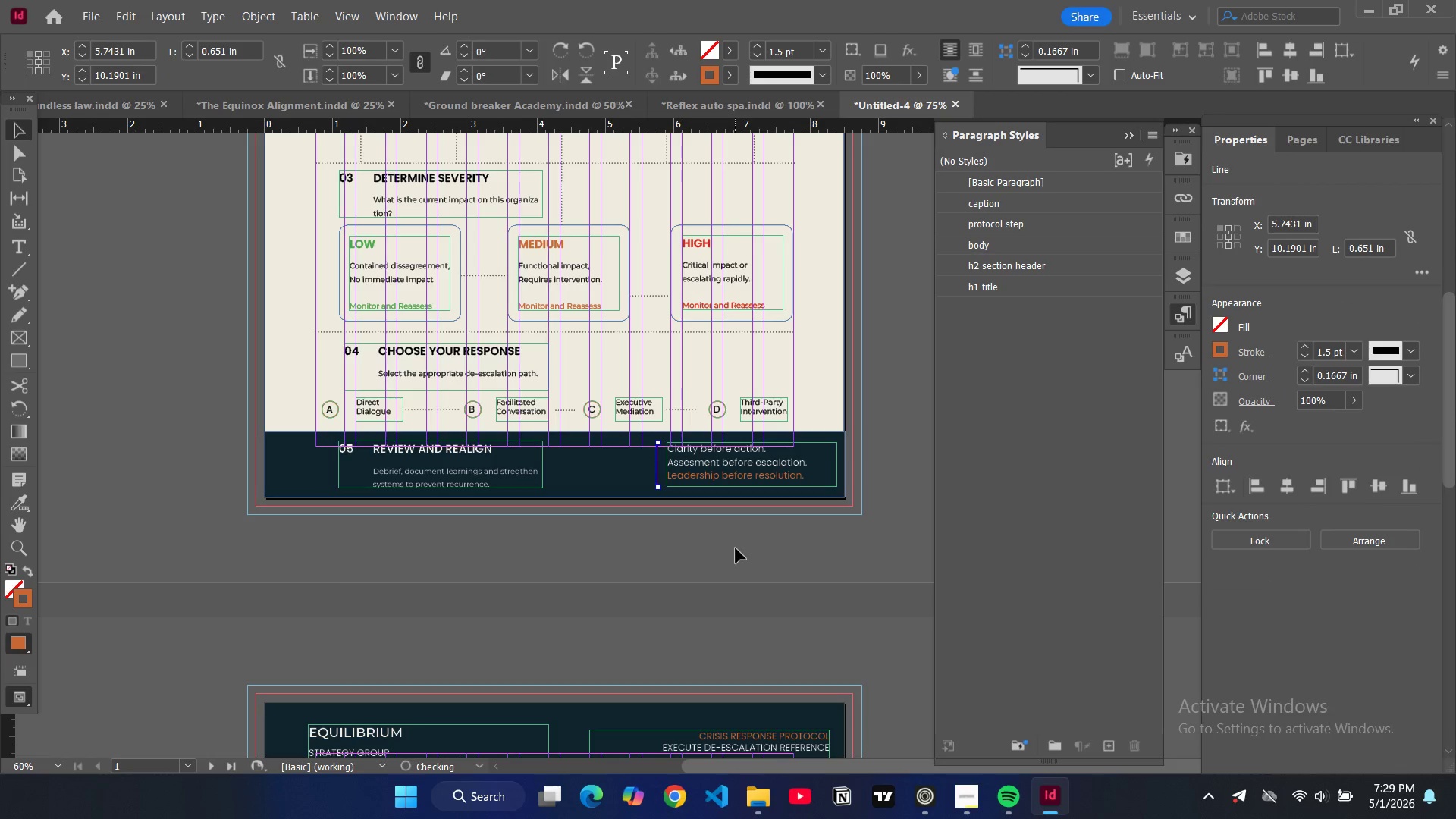 
left_click([736, 548])
 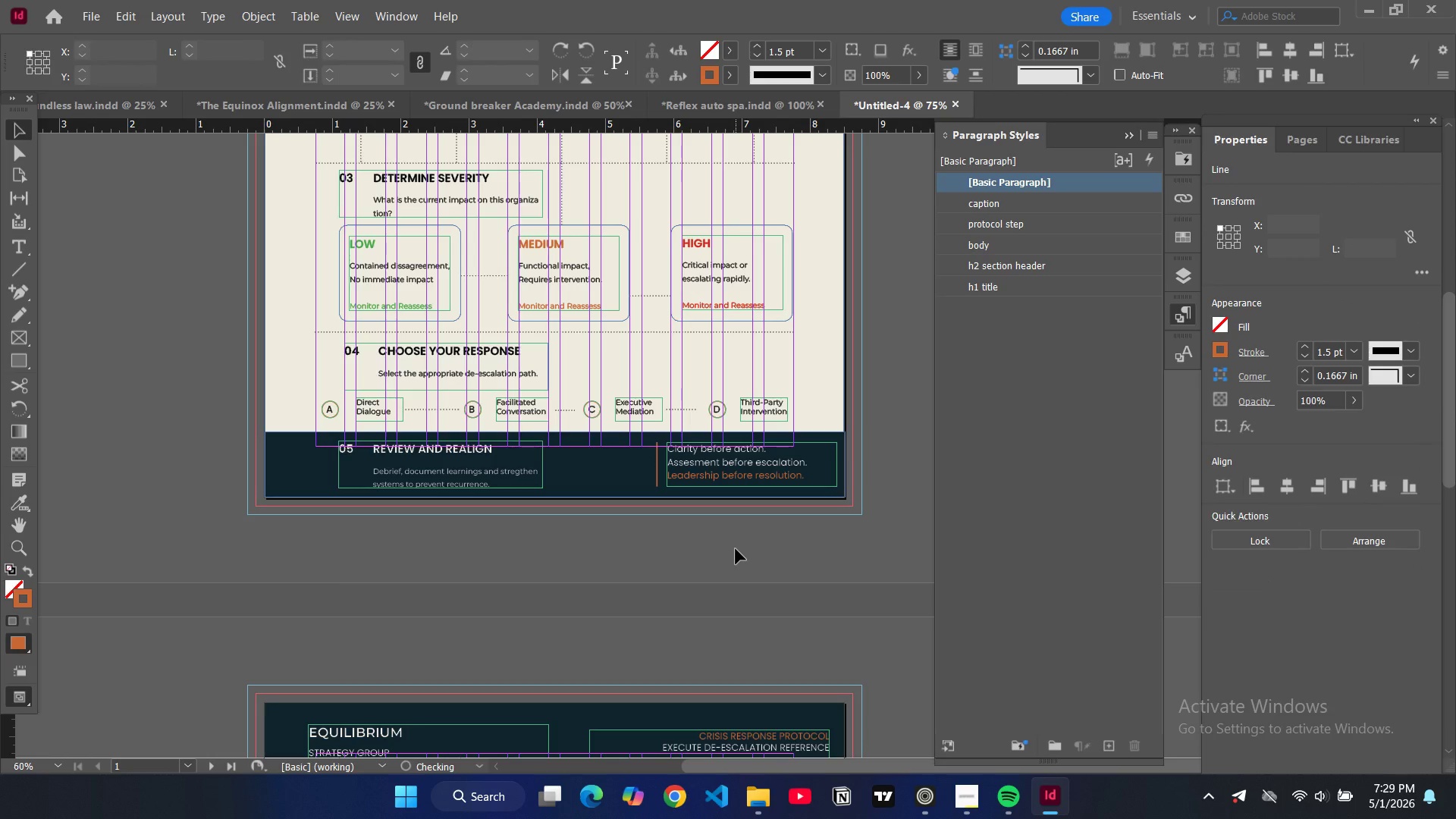 
key(W)
 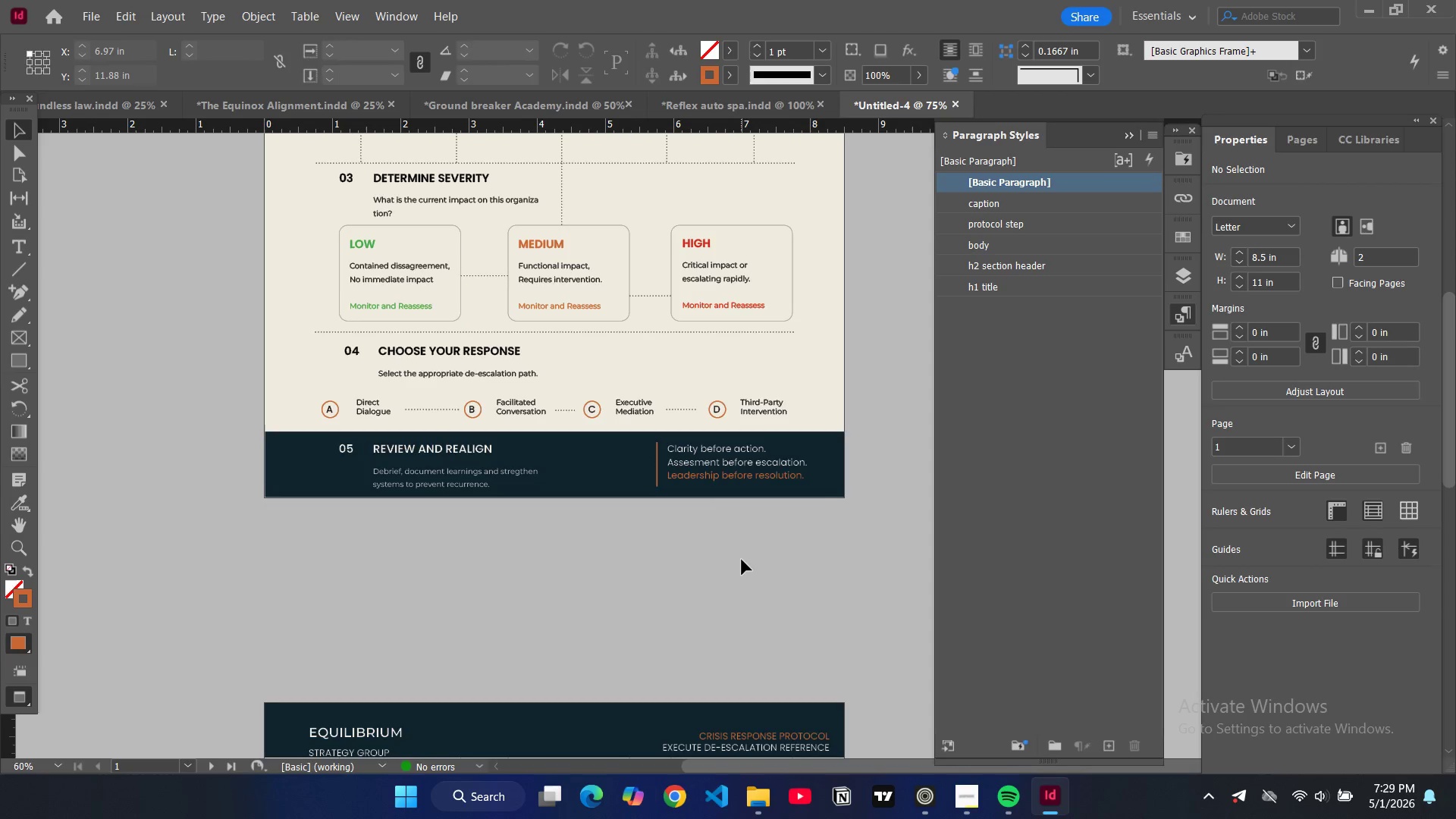 
scroll: coordinate [742, 561], scroll_direction: down, amount: 12.0
 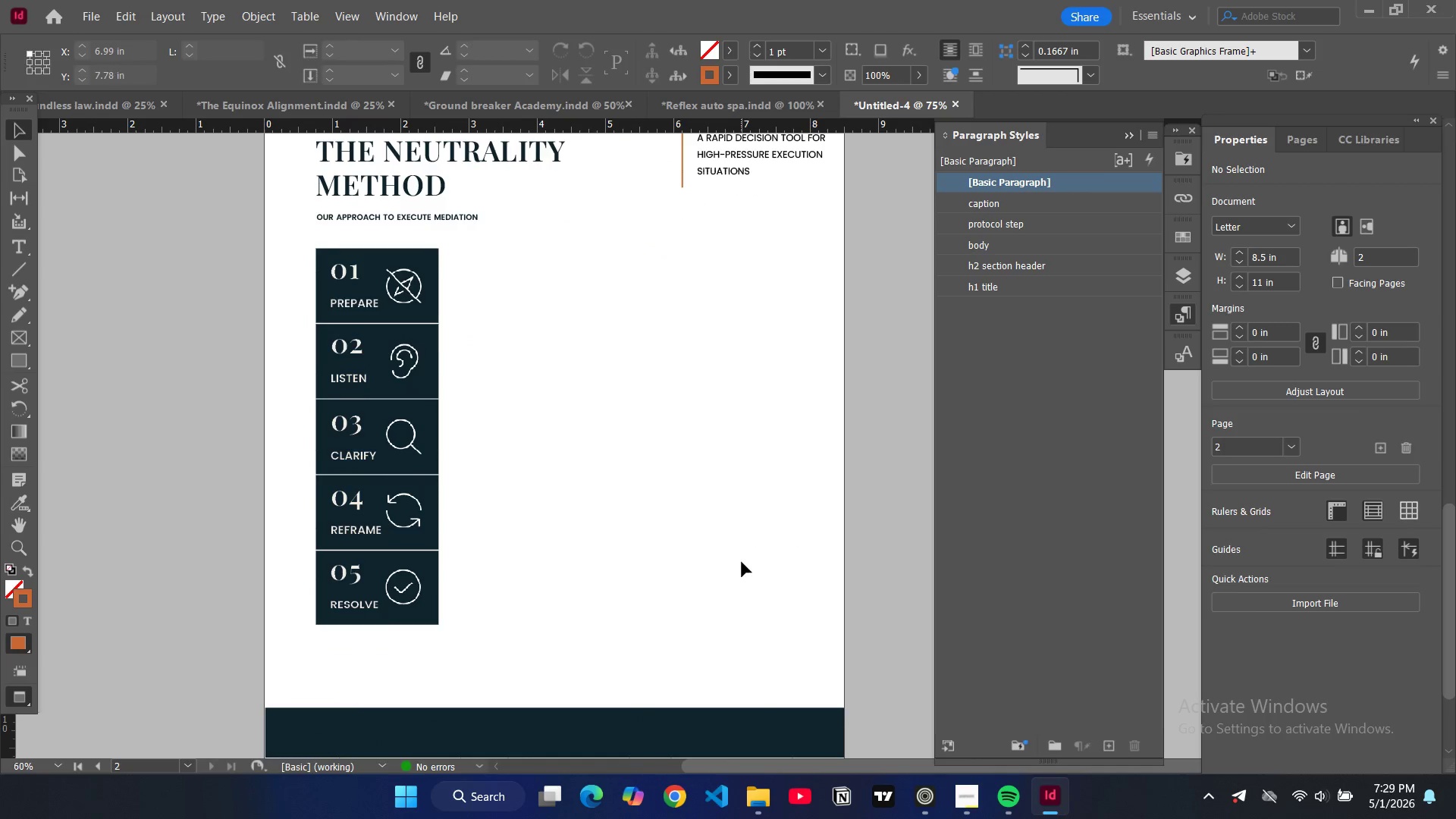 
key(W)
 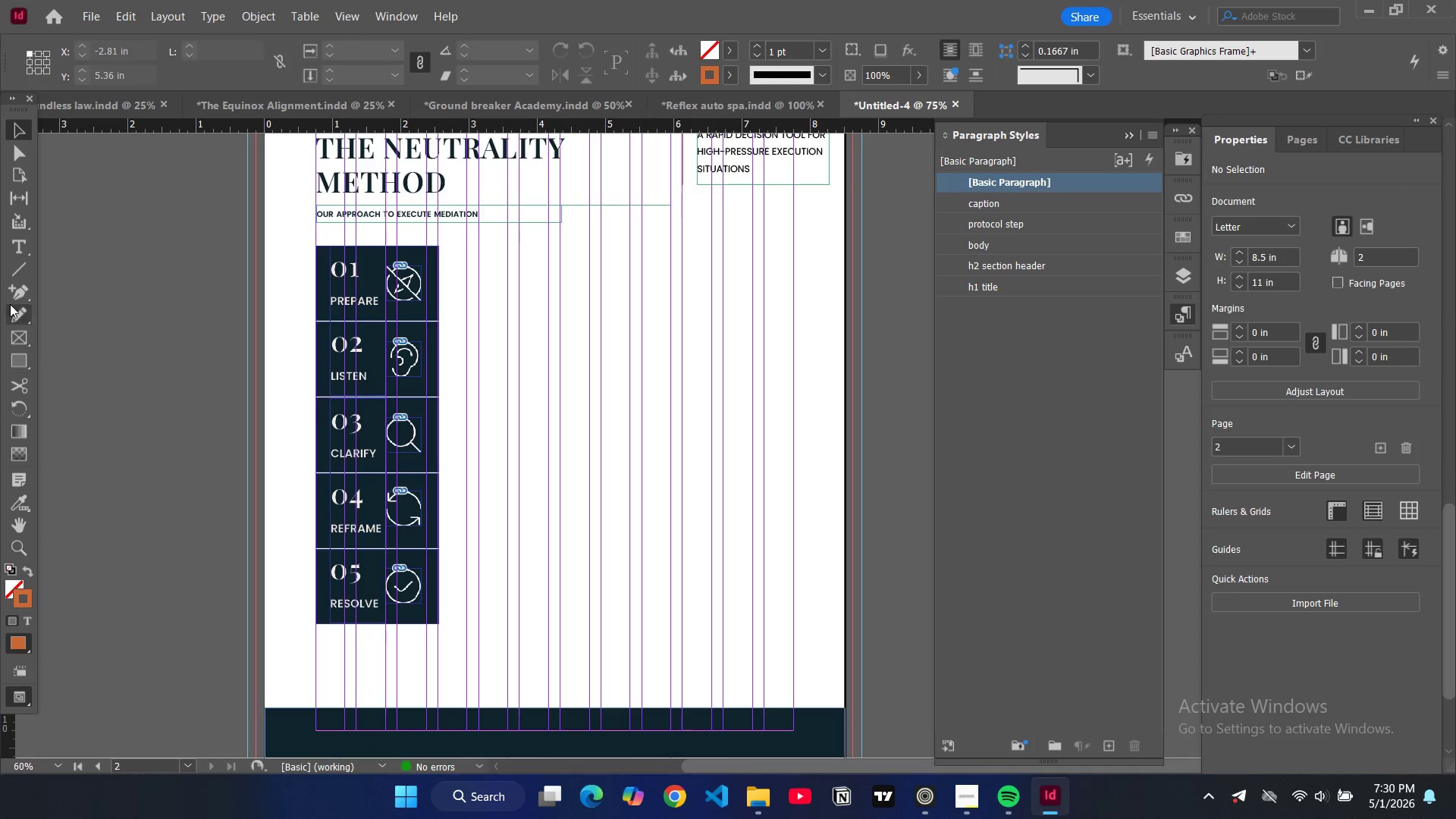 
left_click([19, 252])
 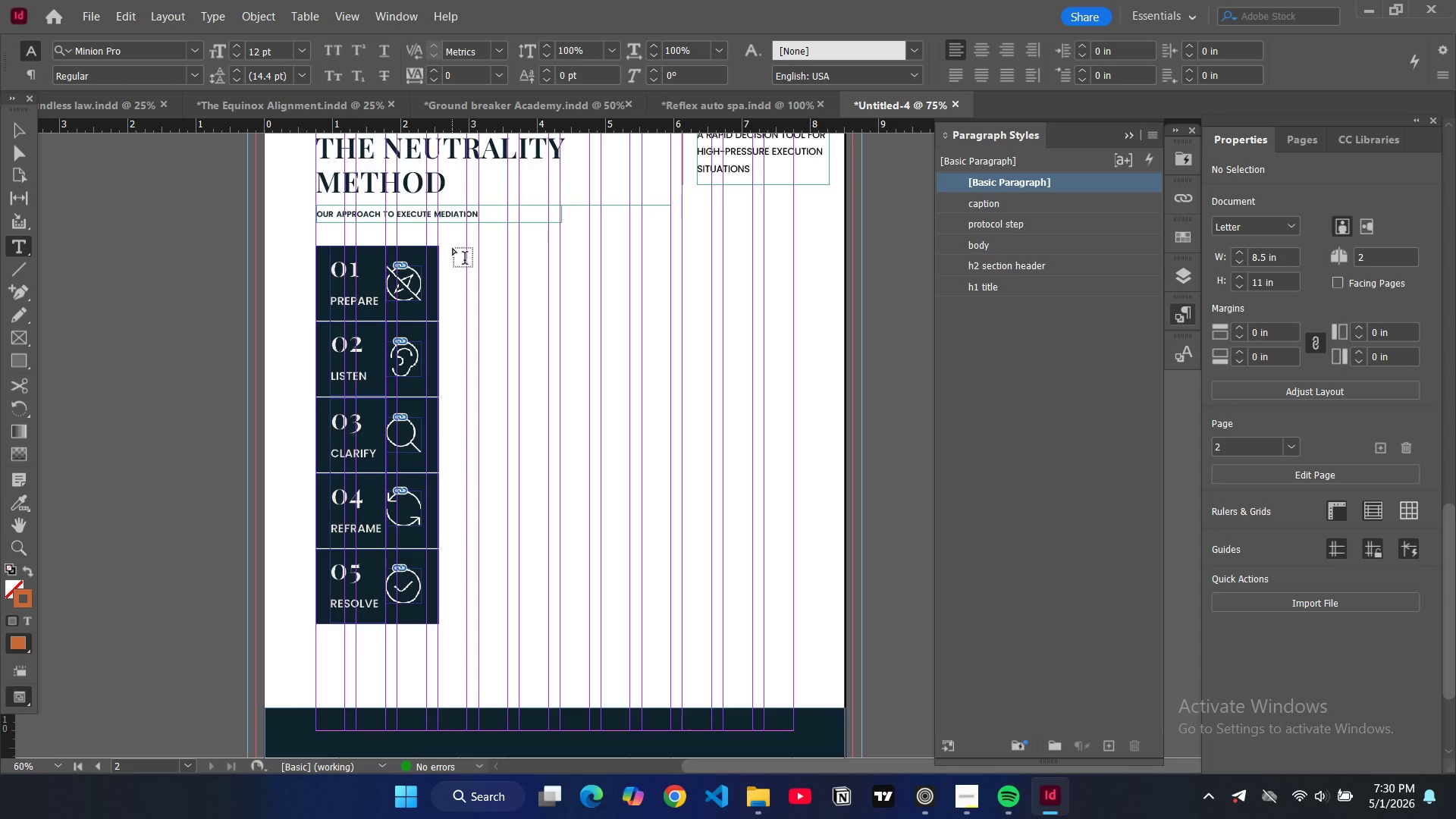 
wait(6.41)
 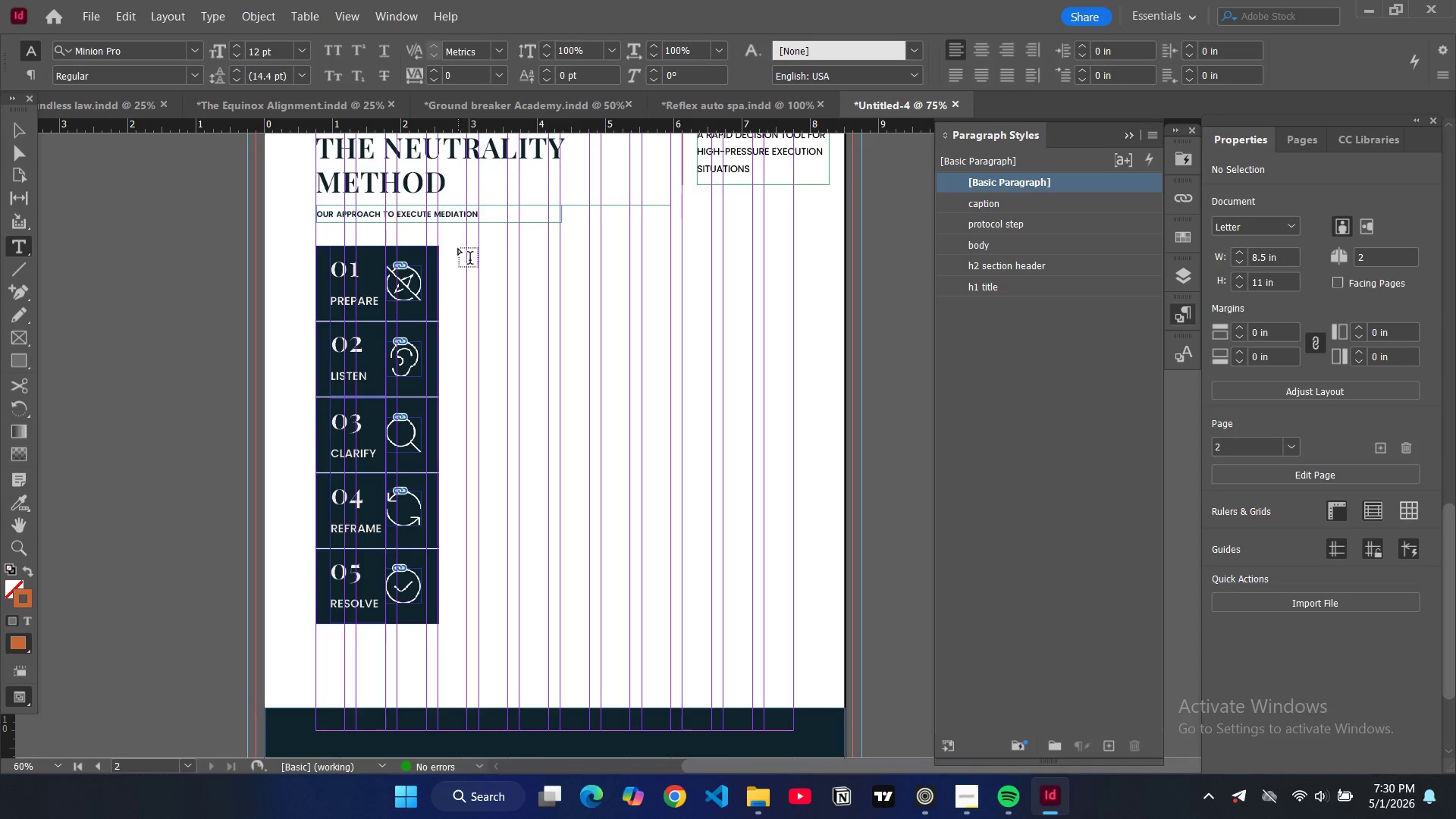 
left_click_drag(start_coordinate=[450, 247], to_coordinate=[626, 321])
 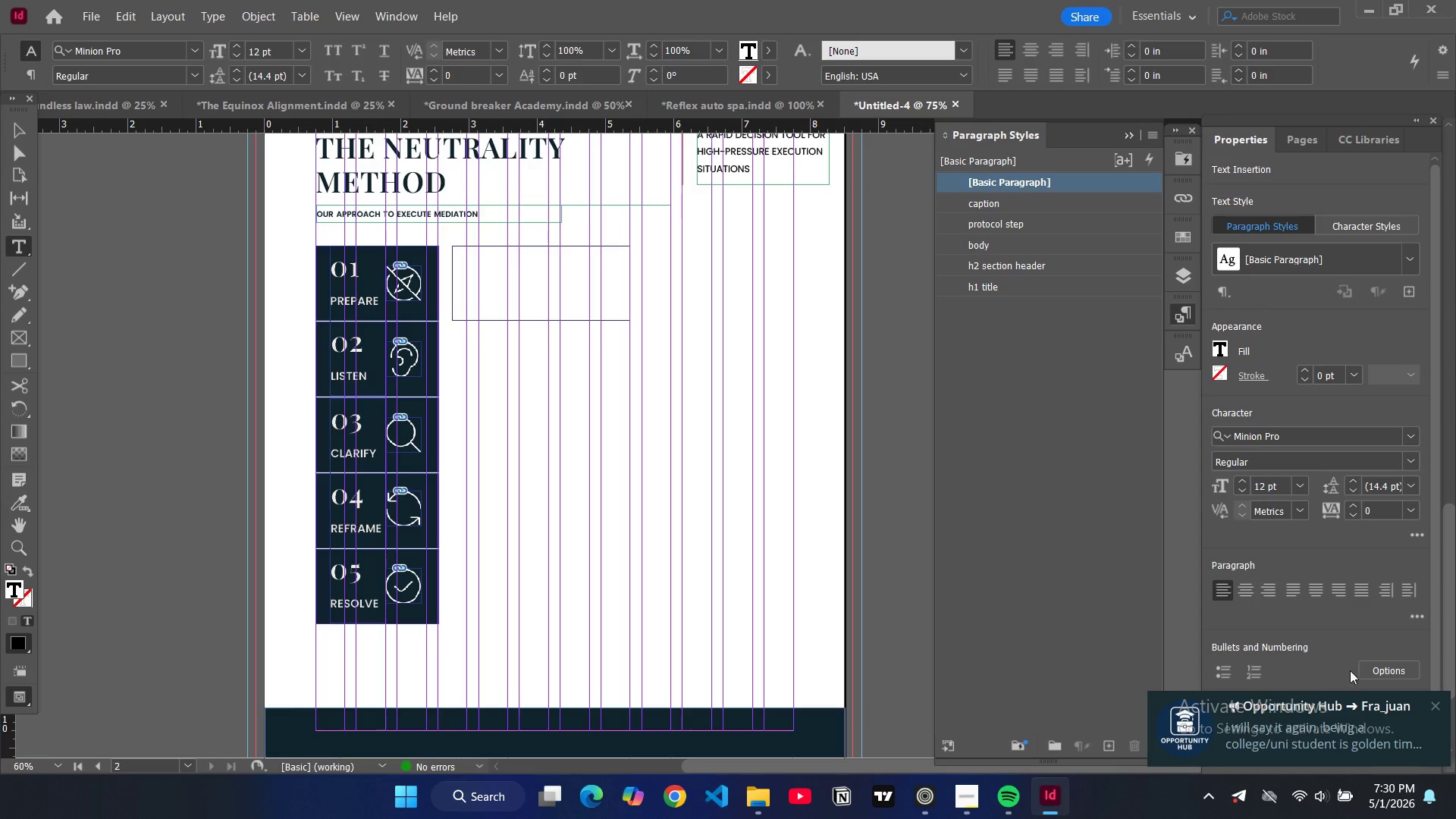 
left_click([1428, 704])
 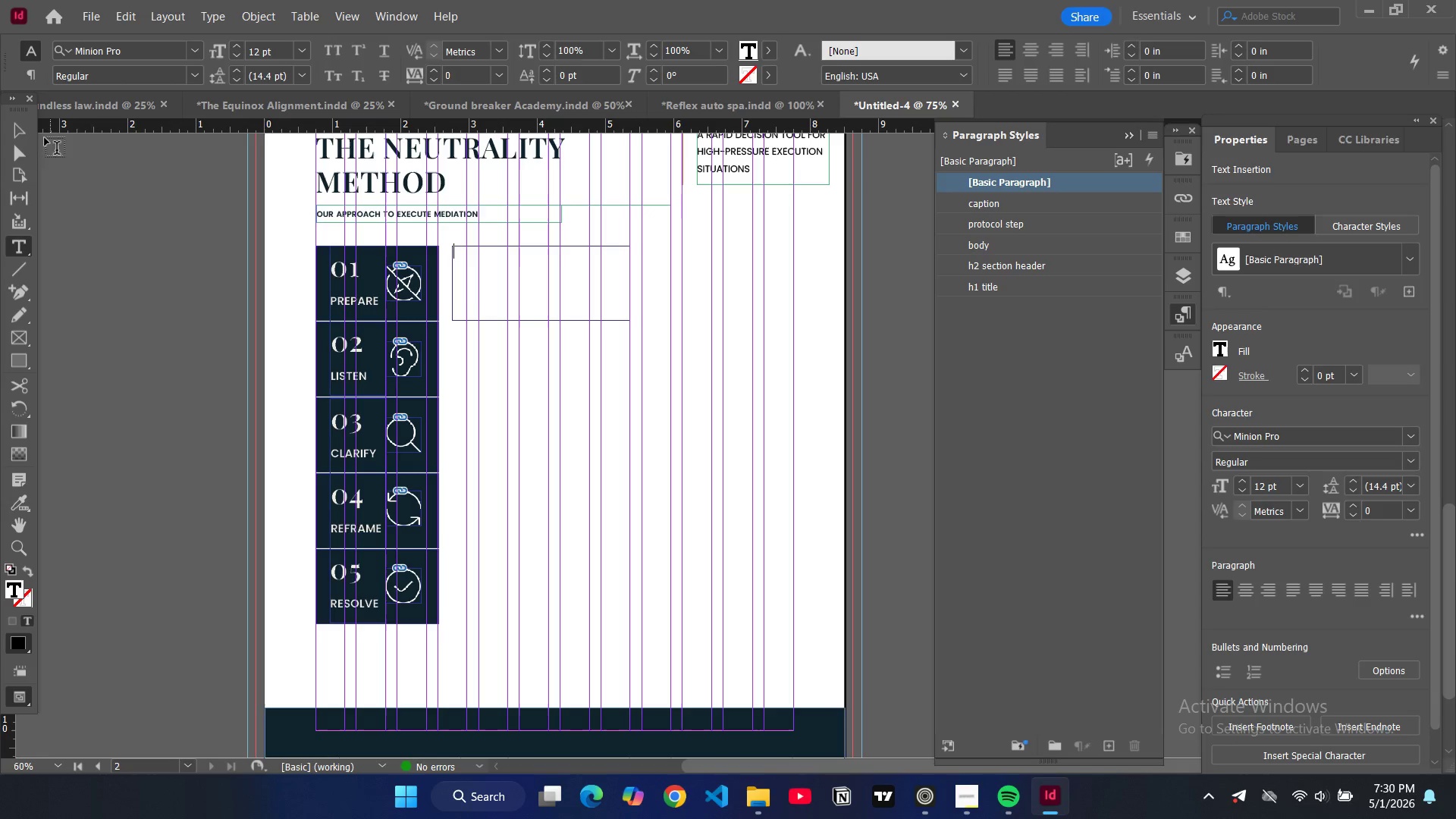 
left_click([18, 134])
 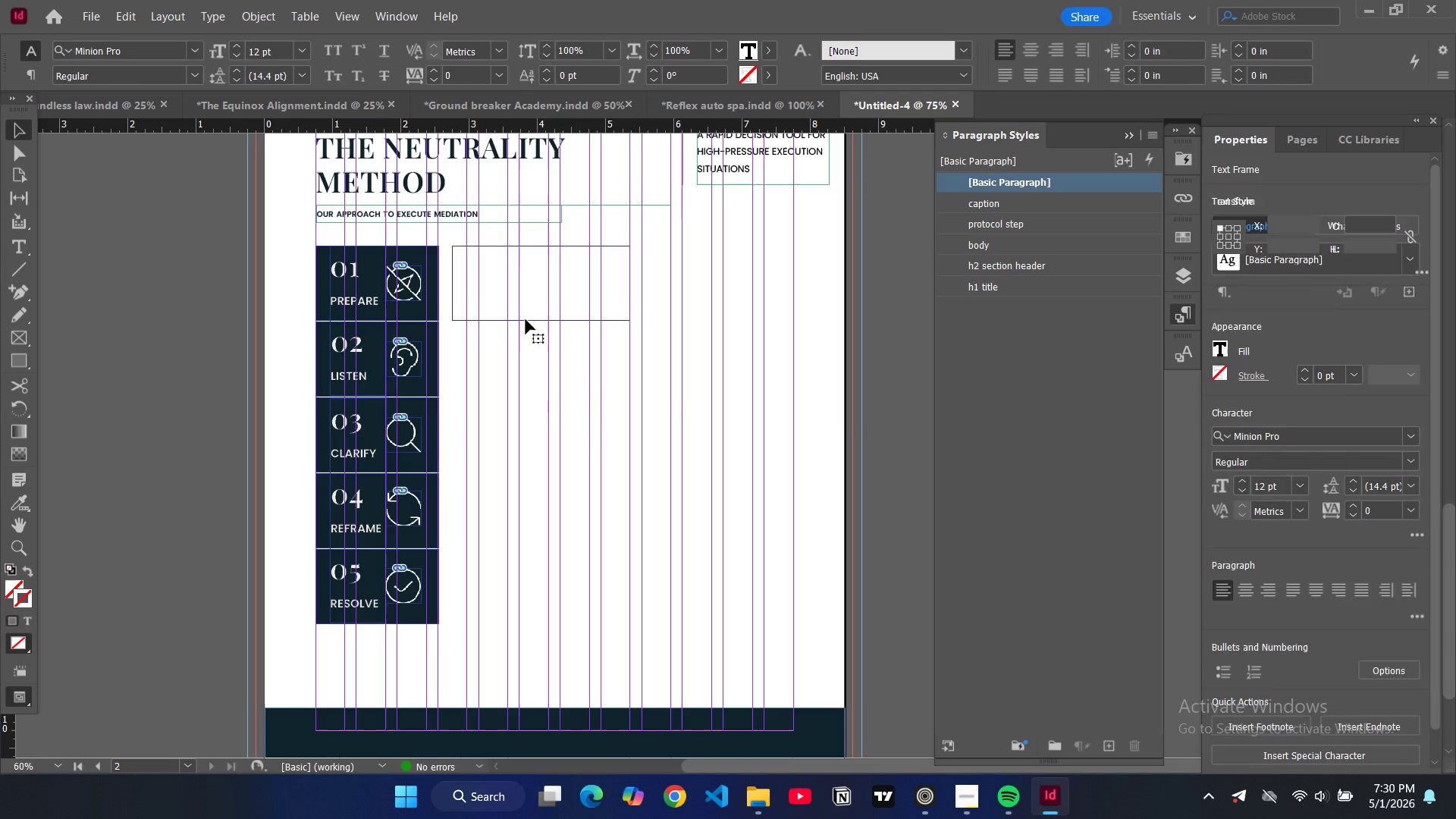 
left_click([528, 321])
 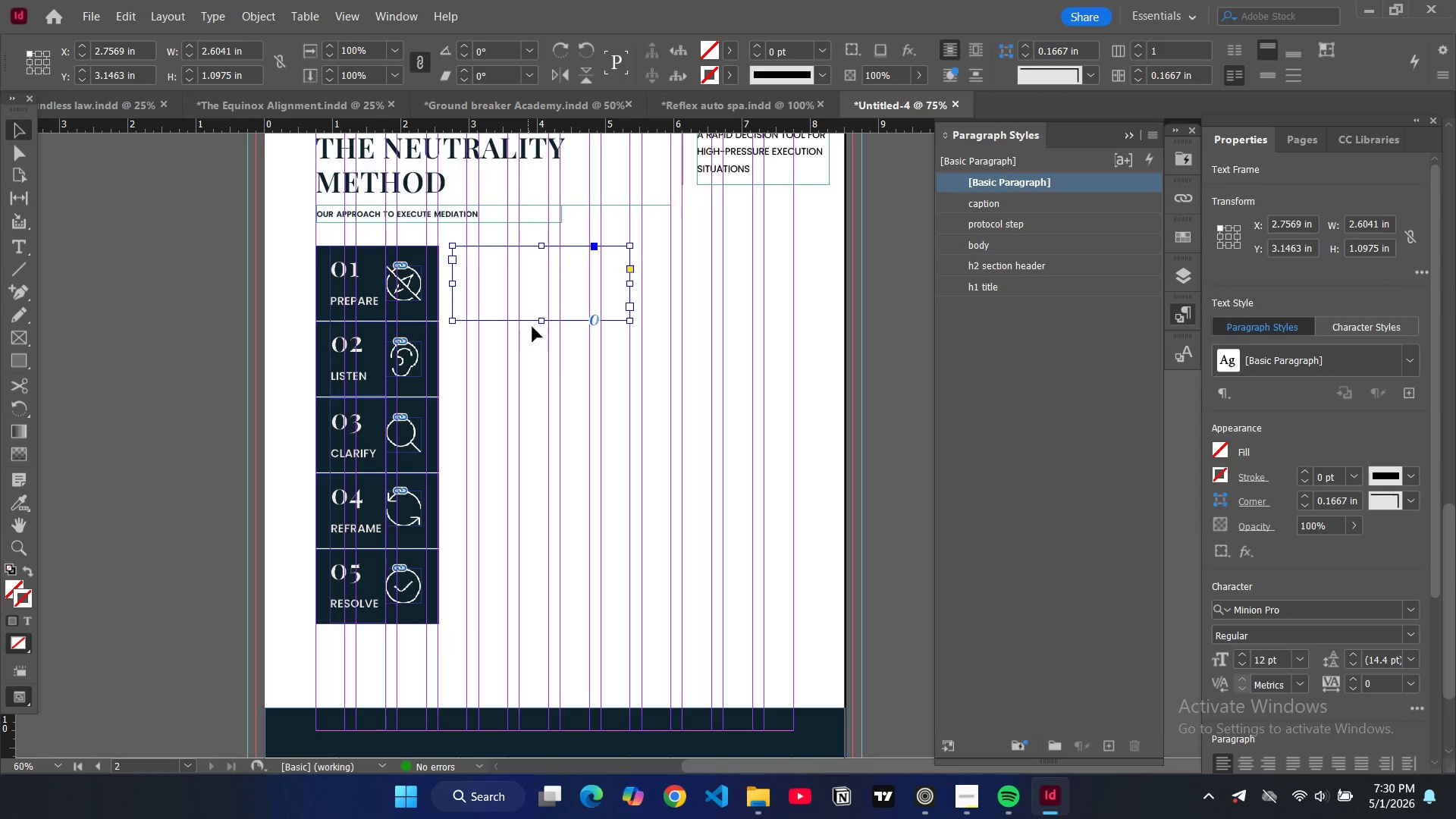 
key(Backspace)
 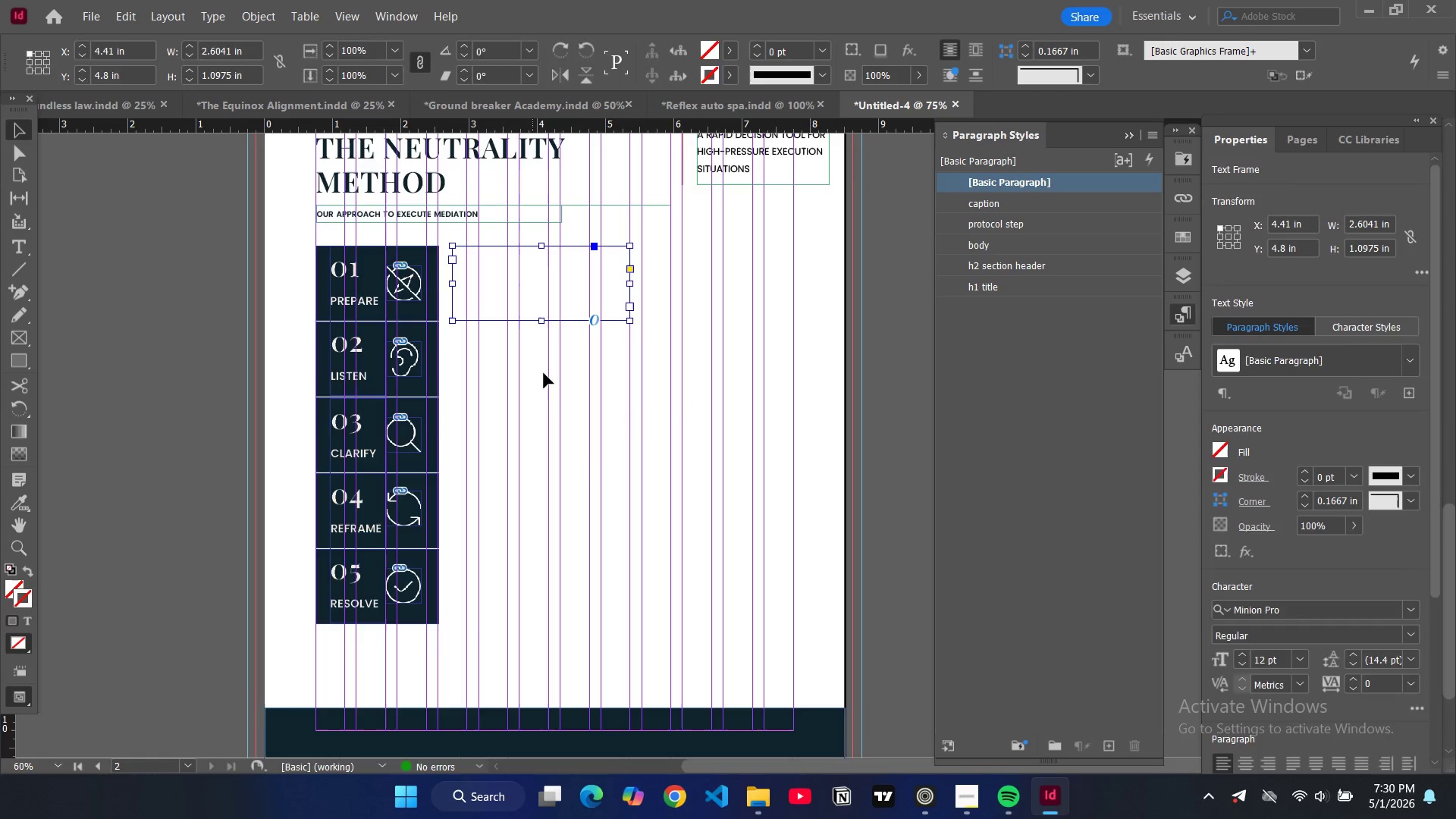 
scroll: coordinate [544, 373], scroll_direction: up, amount: 8.0
 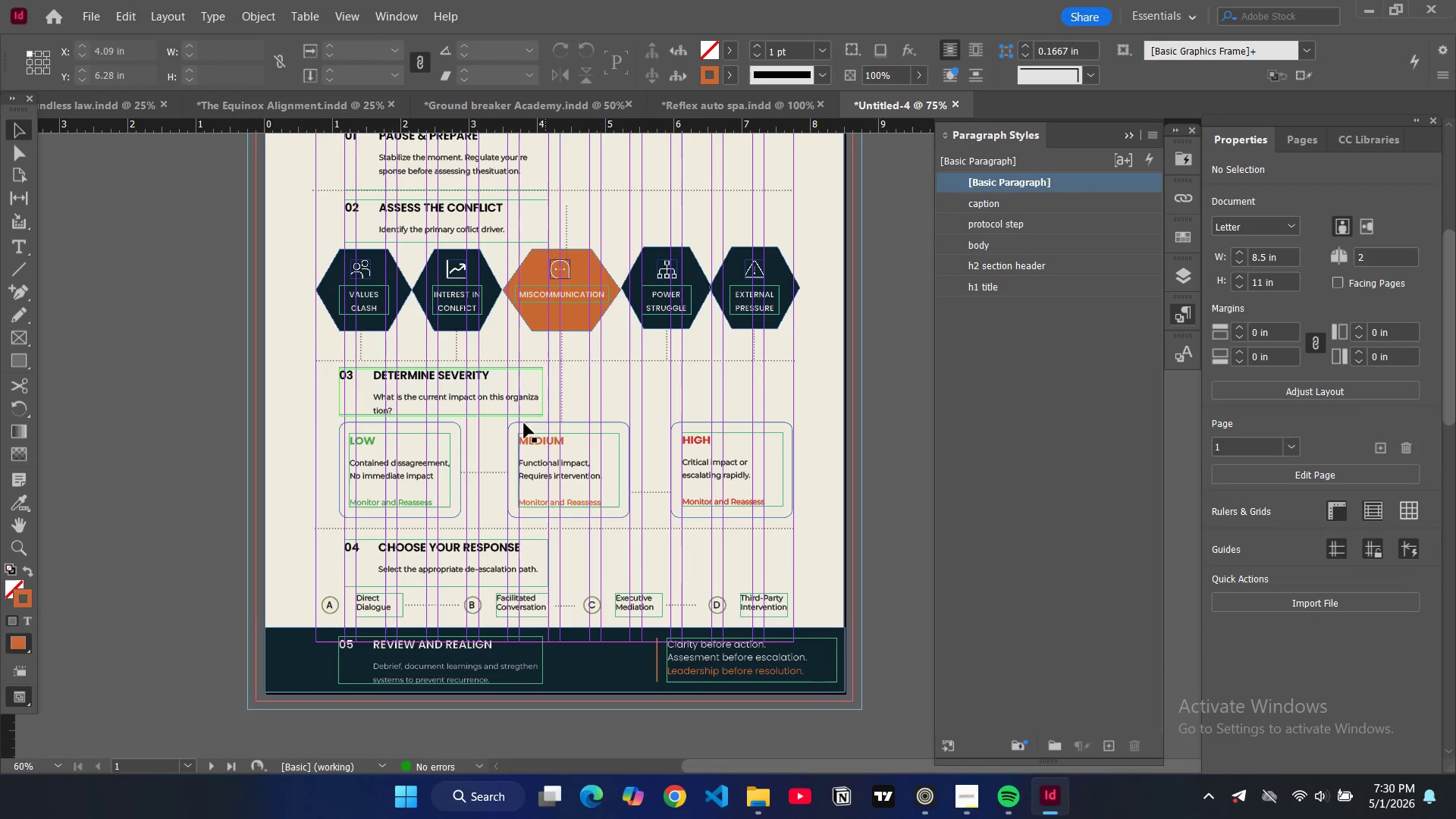 
left_click([449, 488])
 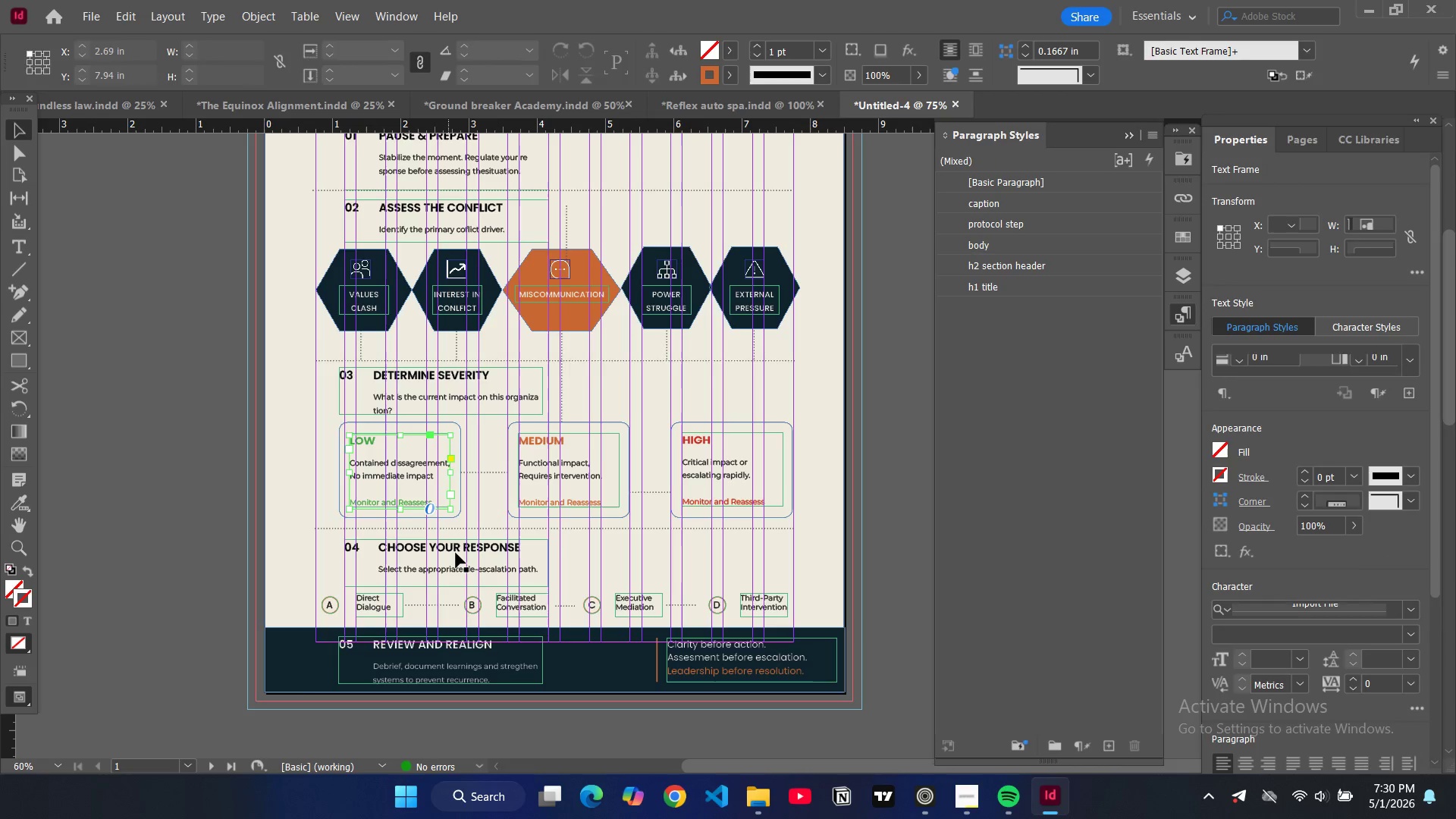 
left_click([456, 553])
 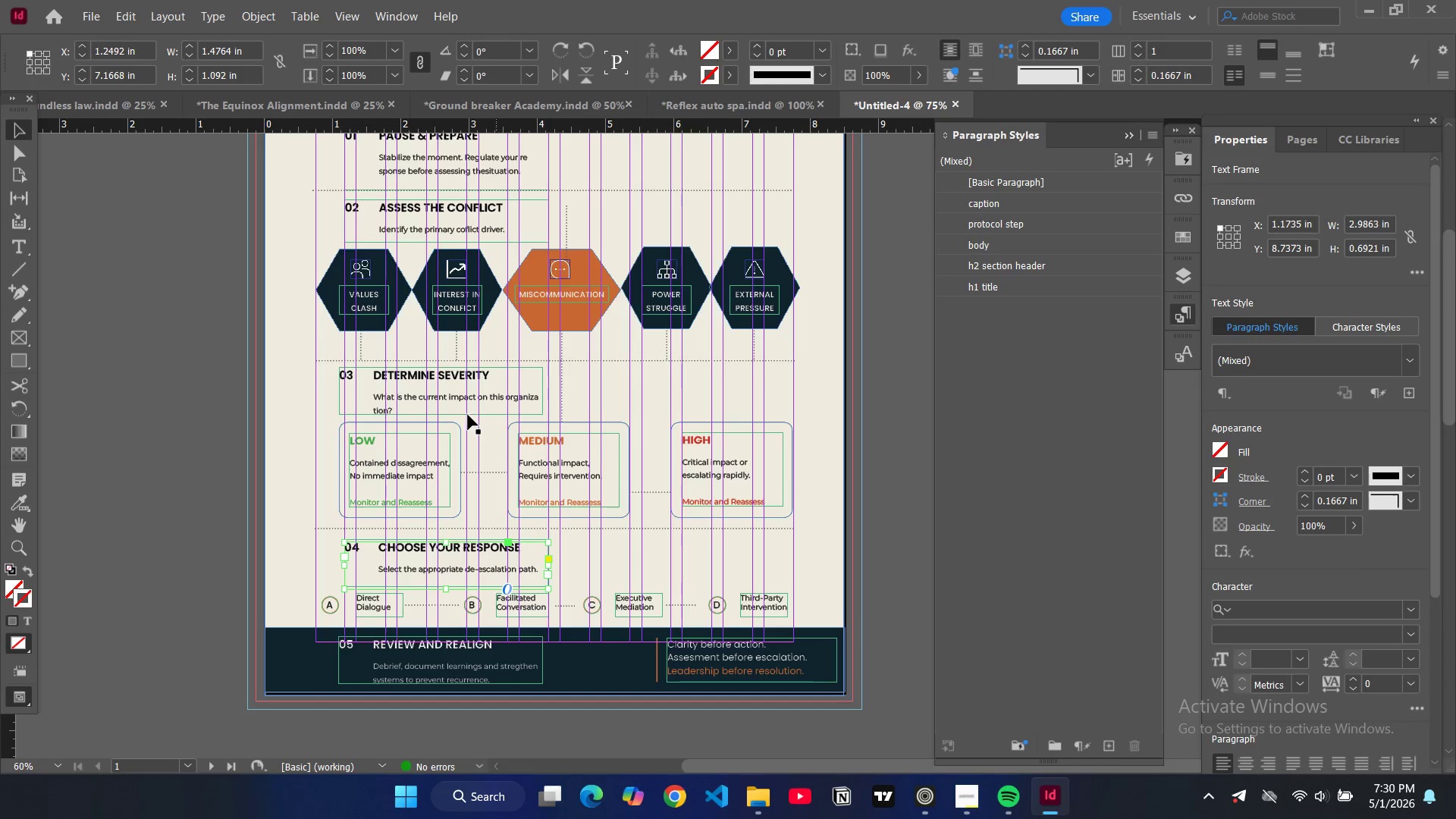 
key(Control+C)
 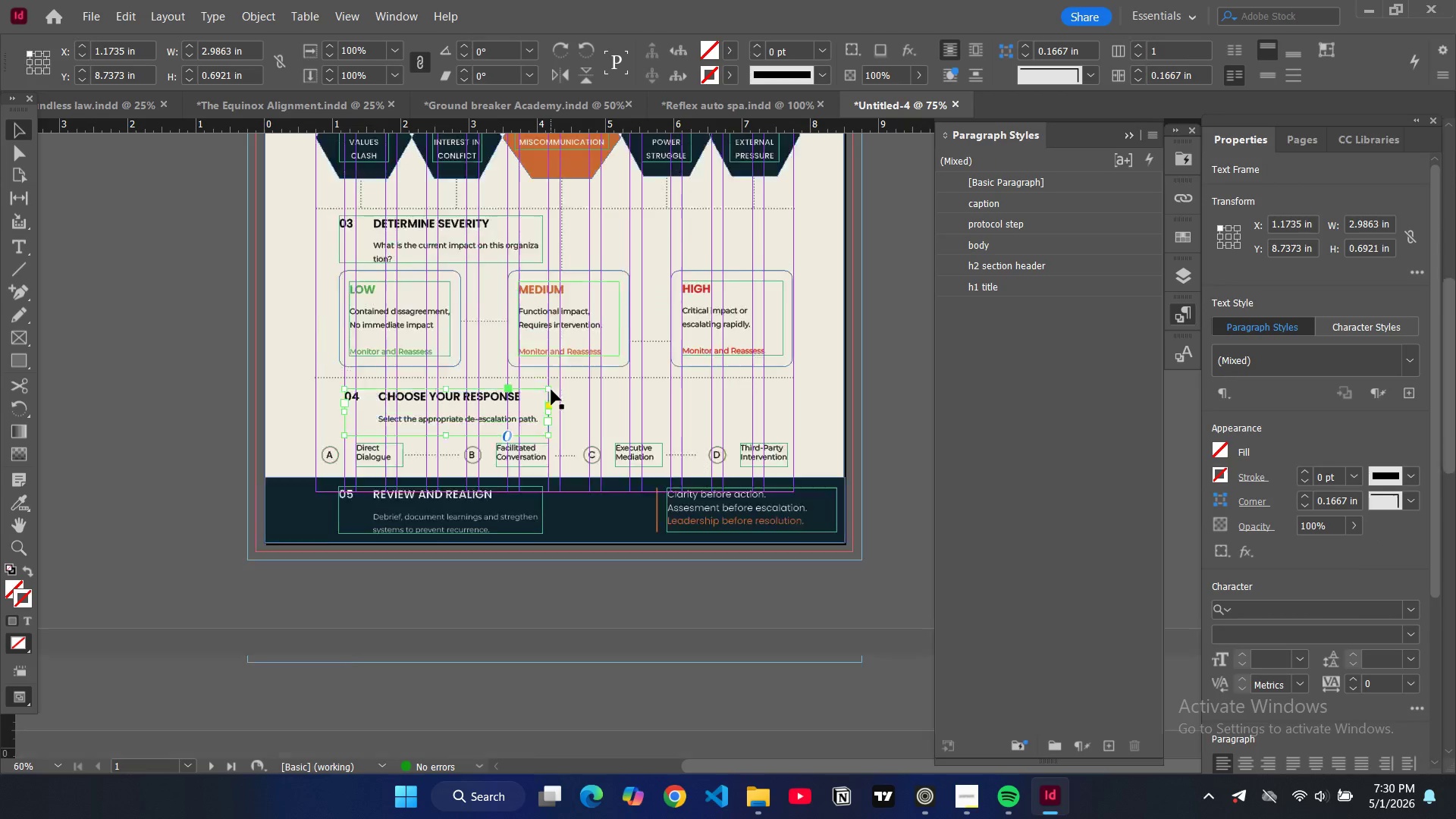 
scroll: coordinate [553, 403], scroll_direction: down, amount: 14.0
 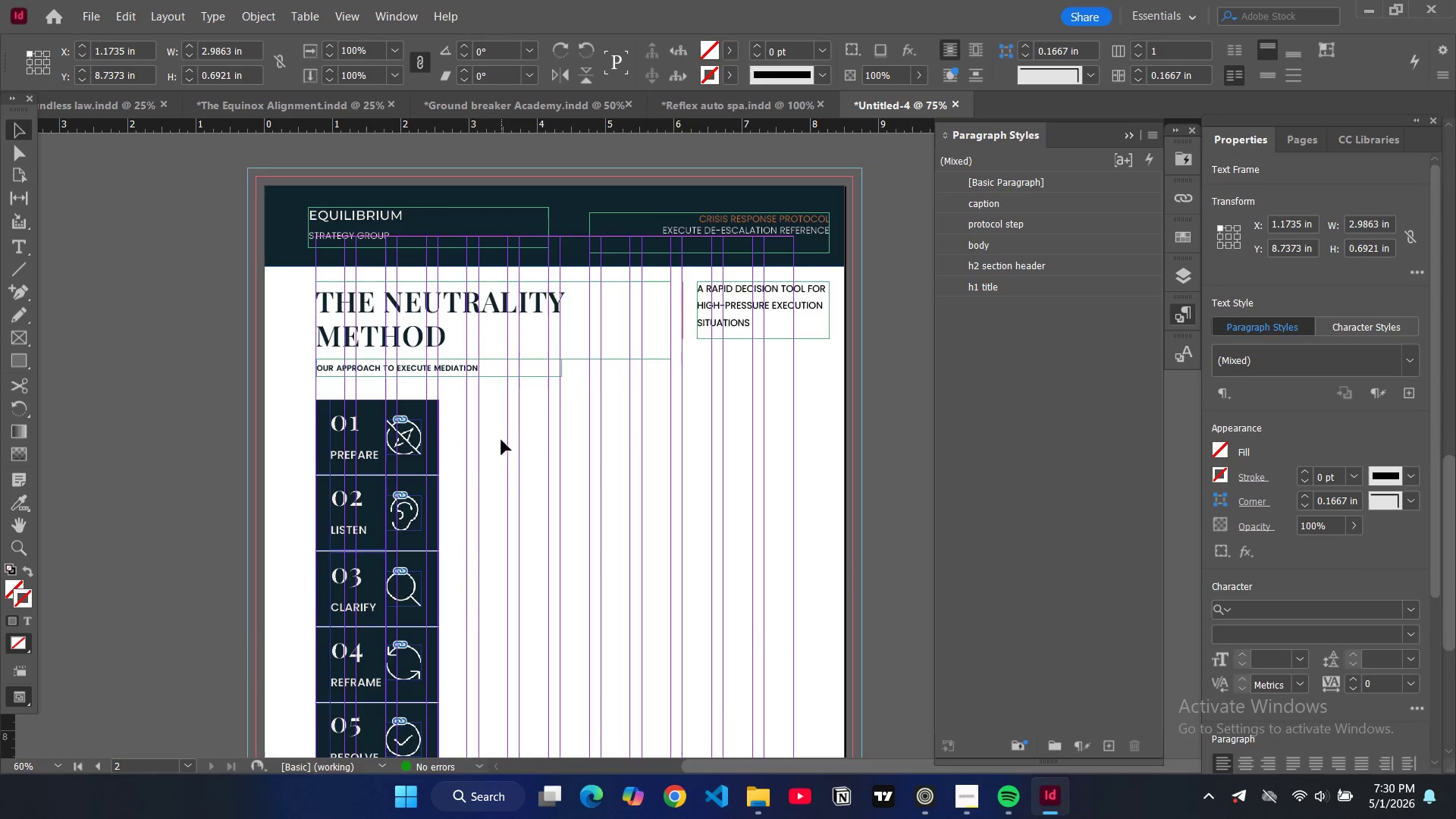 
left_click([496, 442])
 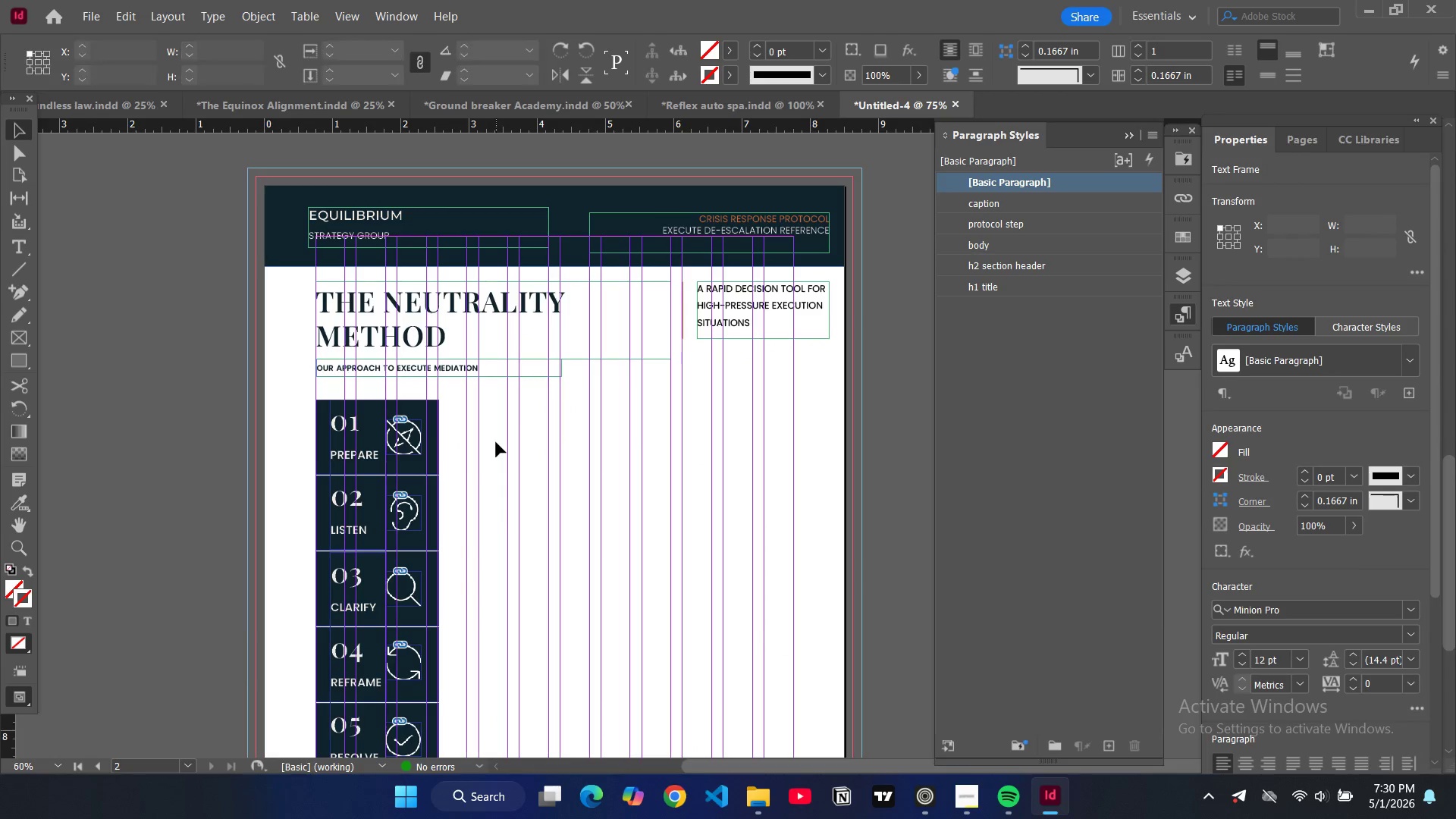 
key(Control+V)
 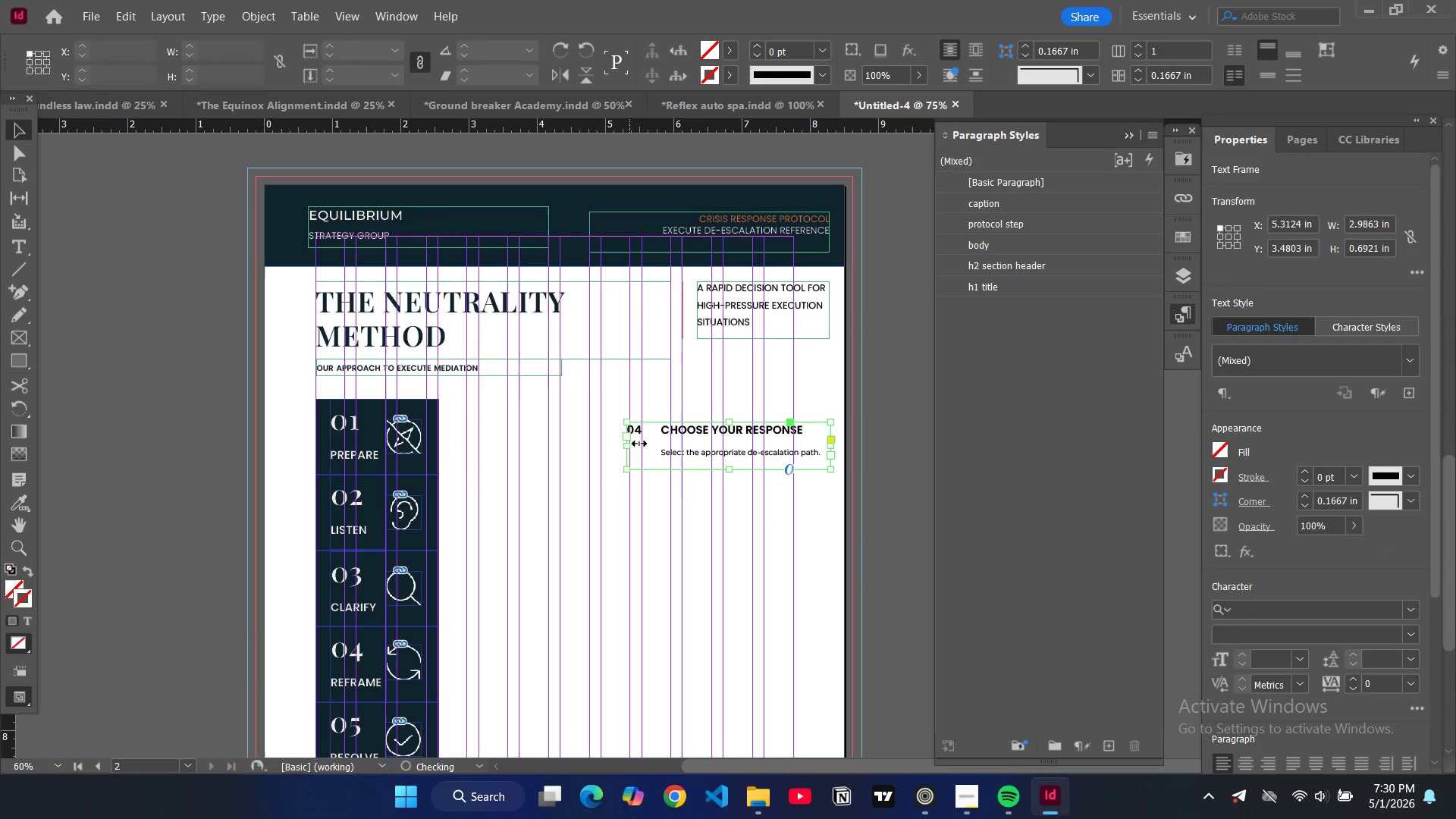 
left_click_drag(start_coordinate=[704, 449], to_coordinate=[532, 428])
 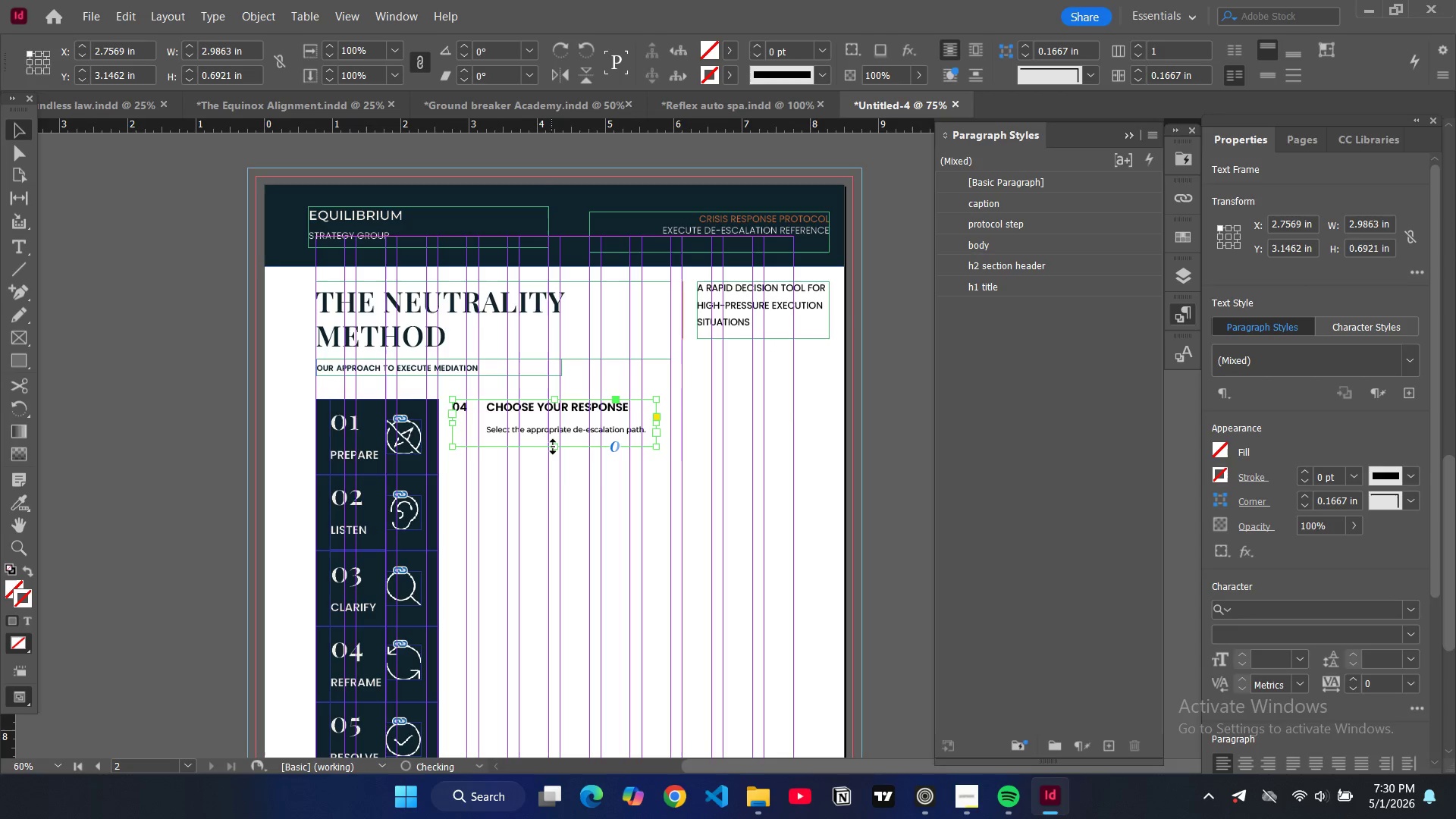 
left_click_drag(start_coordinate=[553, 447], to_coordinate=[553, 473])
 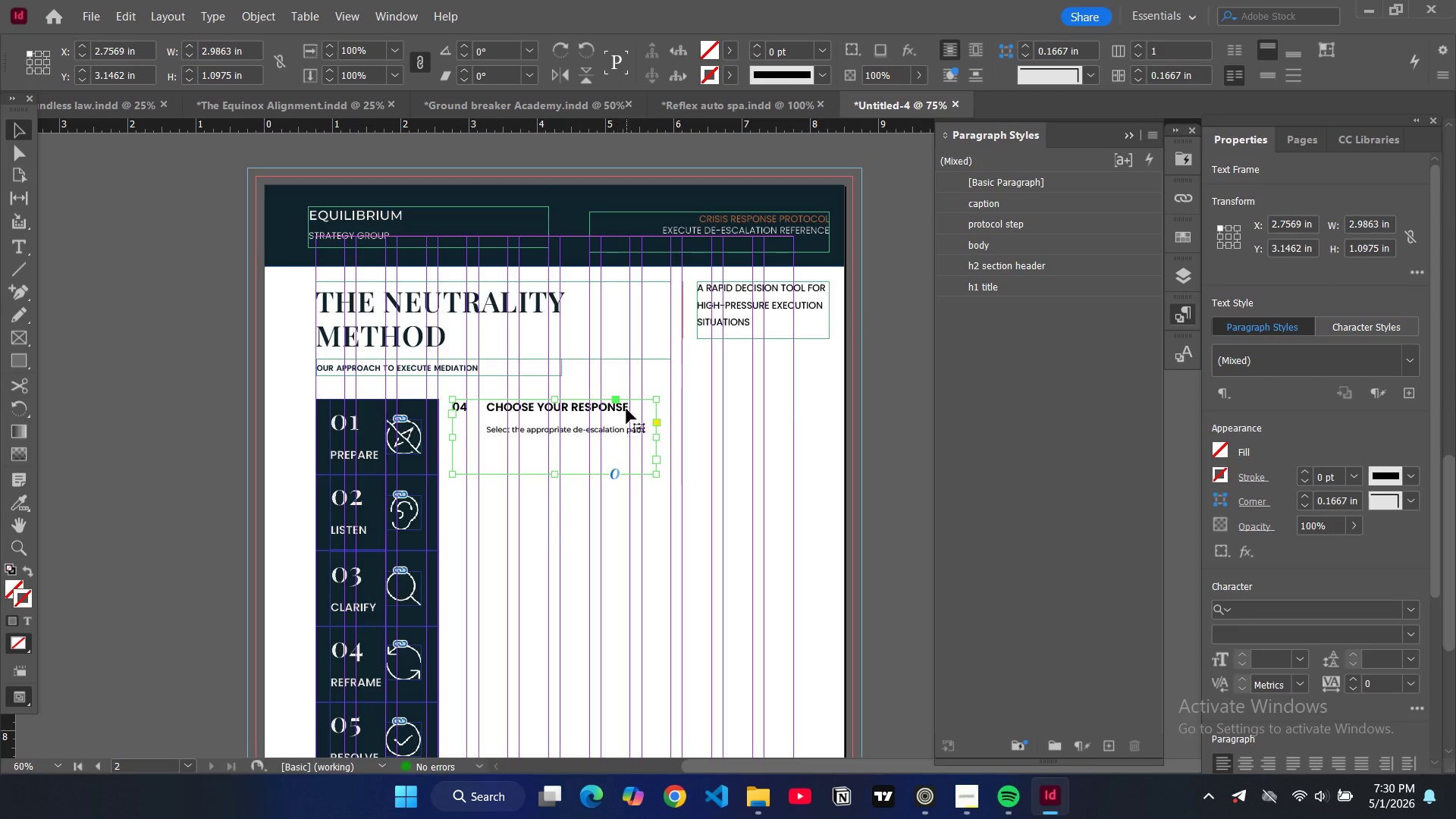 
double_click([626, 409])
 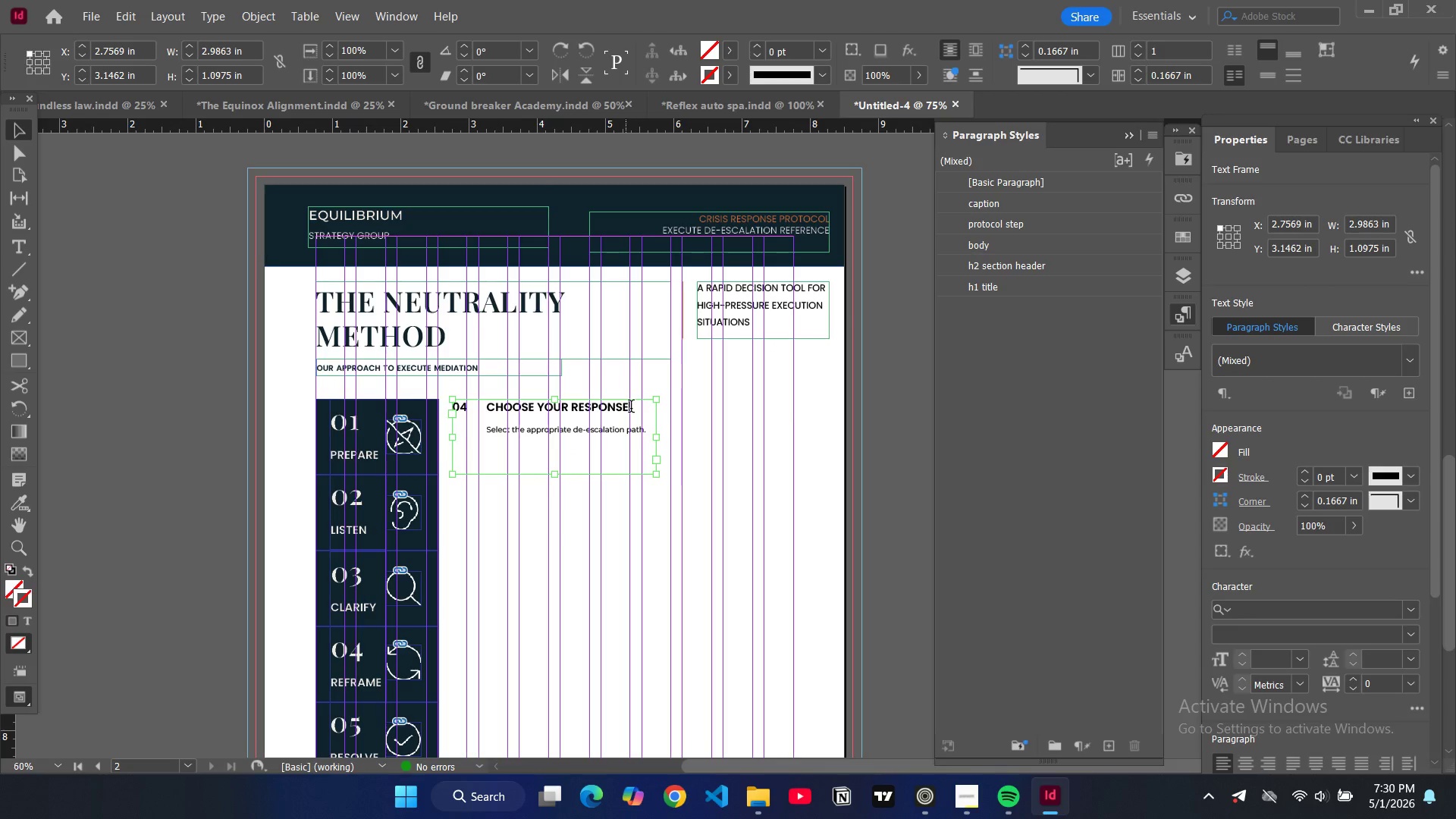 
left_click_drag(start_coordinate=[631, 408], to_coordinate=[457, 408])
 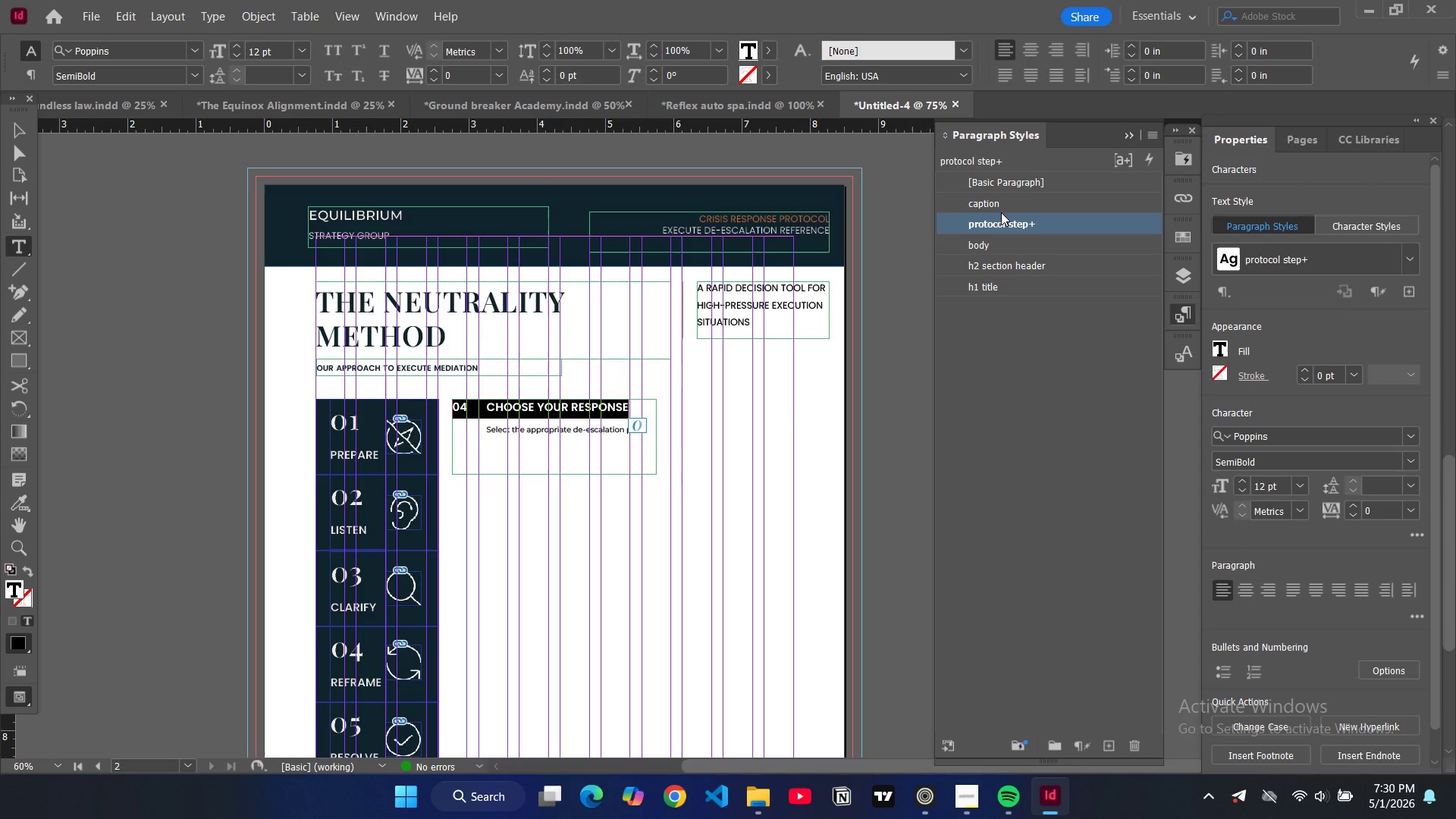 
left_click([1005, 207])
 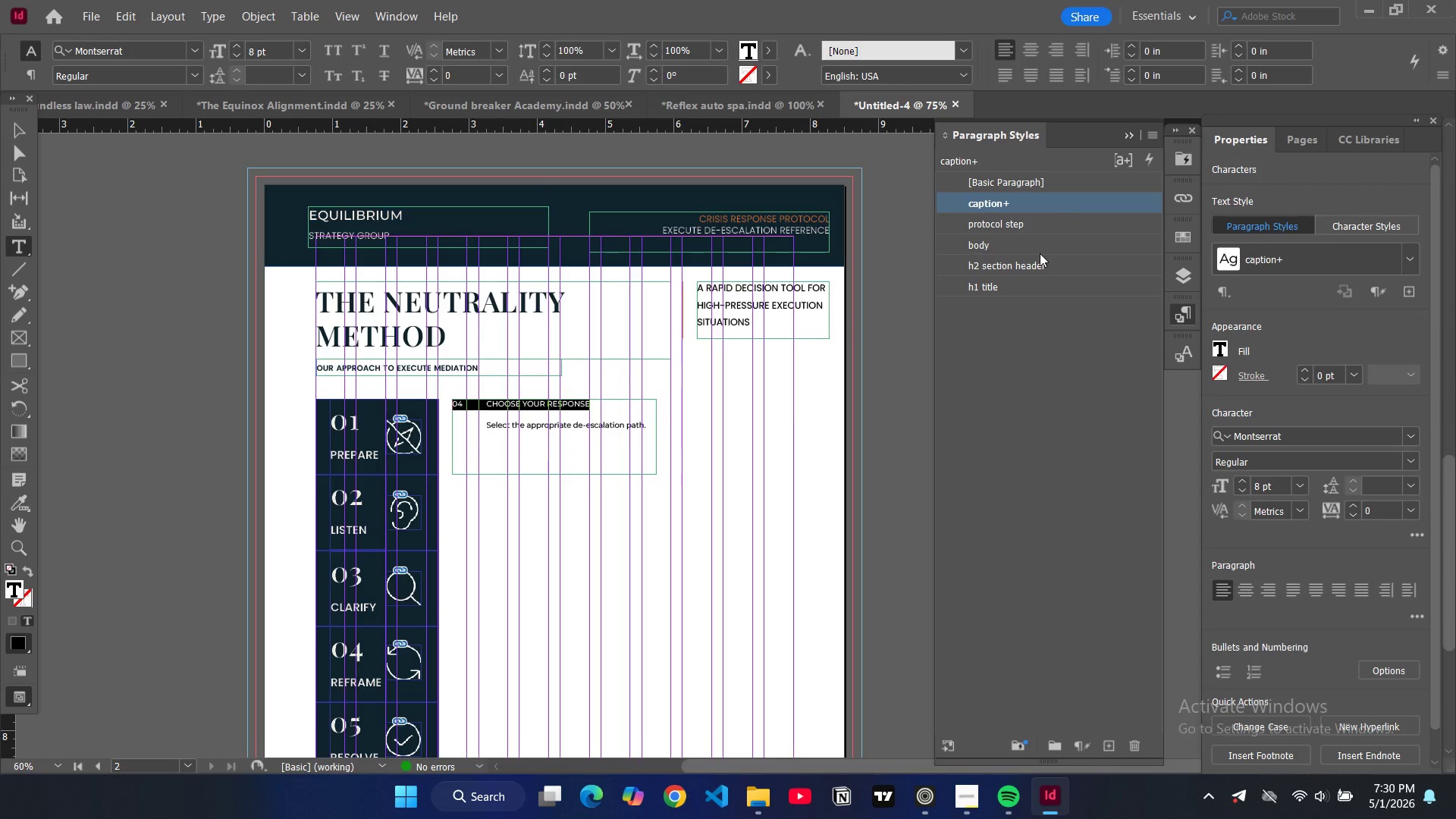 
type(Est)
key(Backspace)
key(Backspace)
 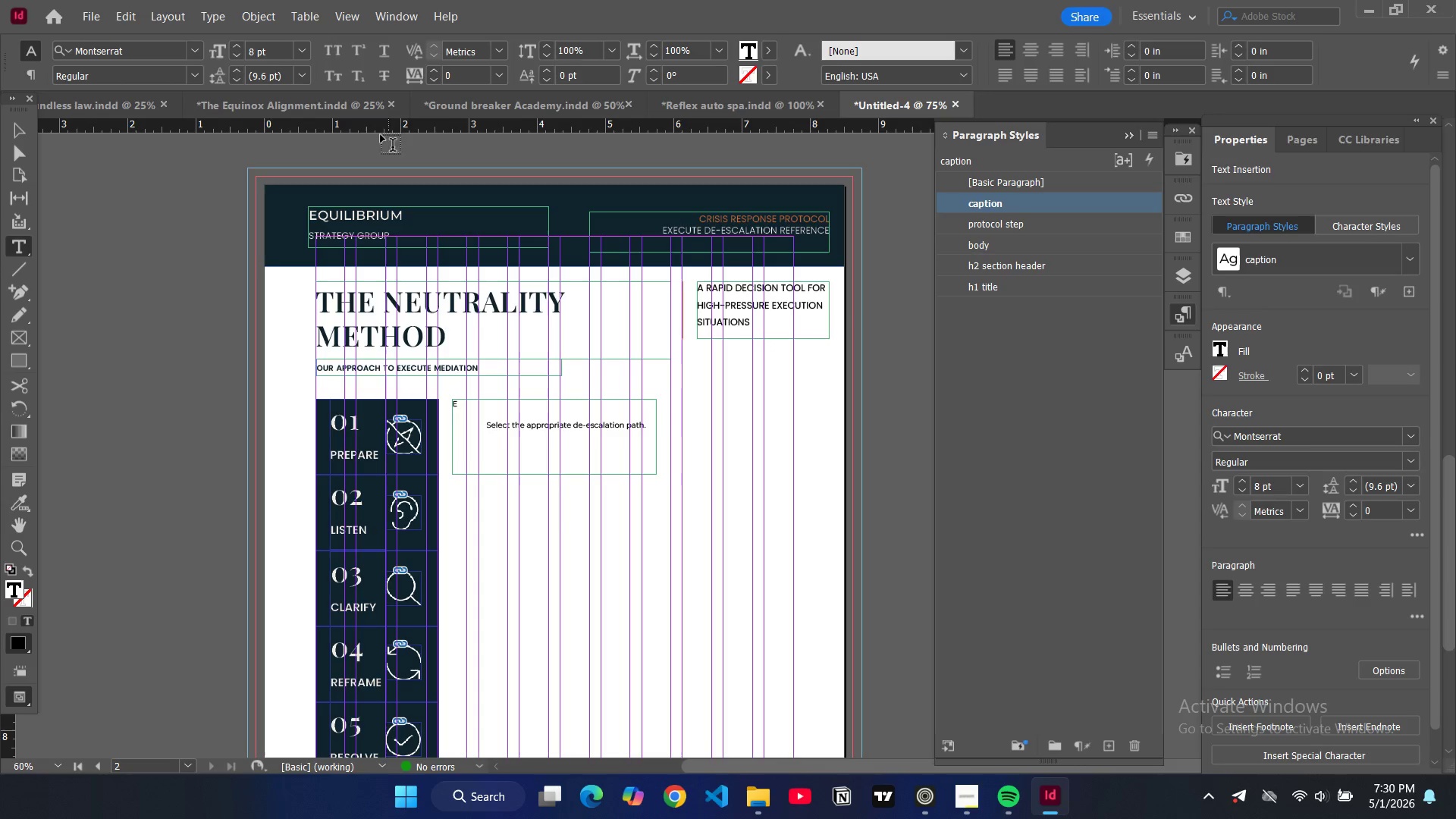 
left_click([332, 80])
 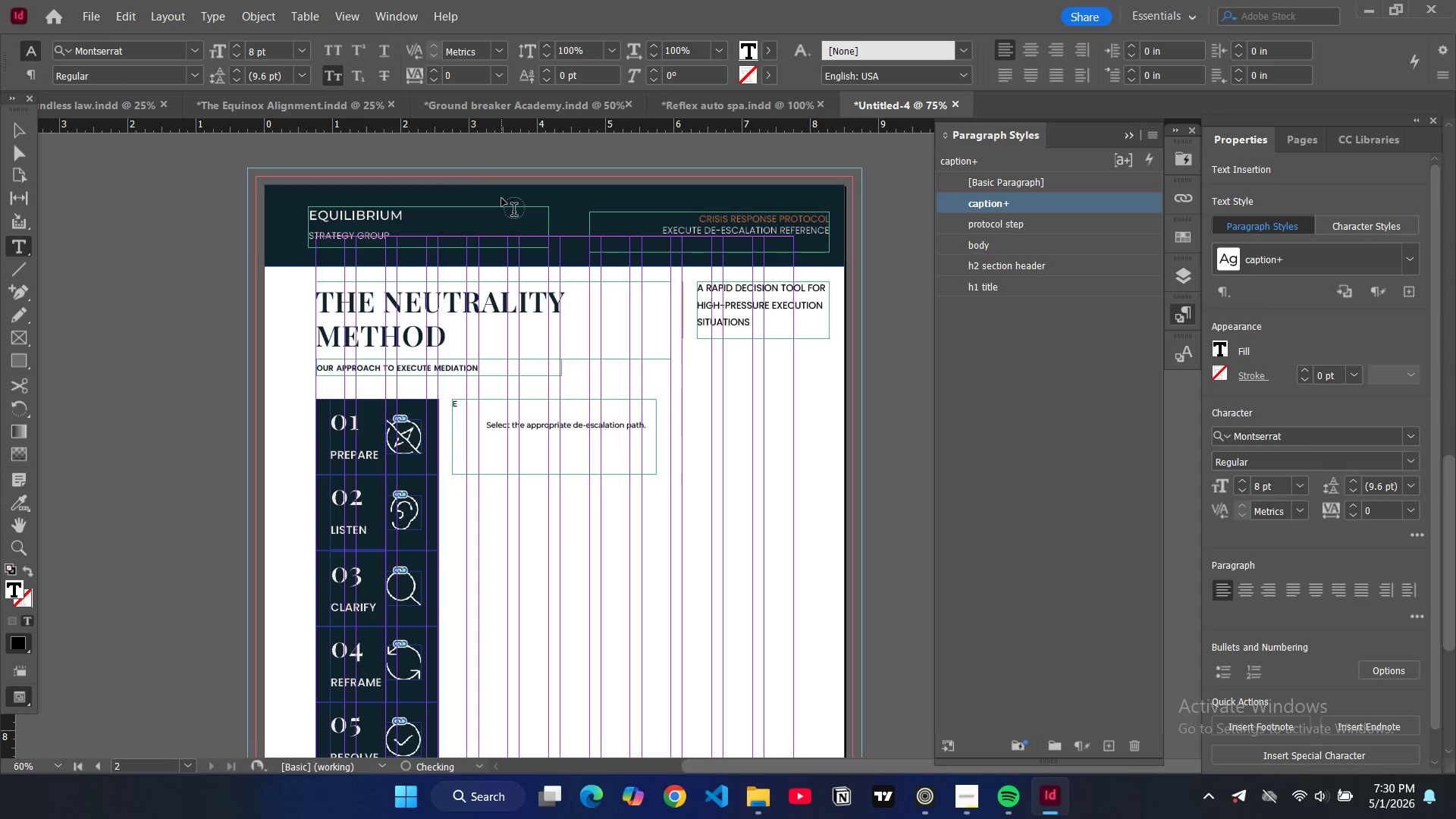 
key(S)
 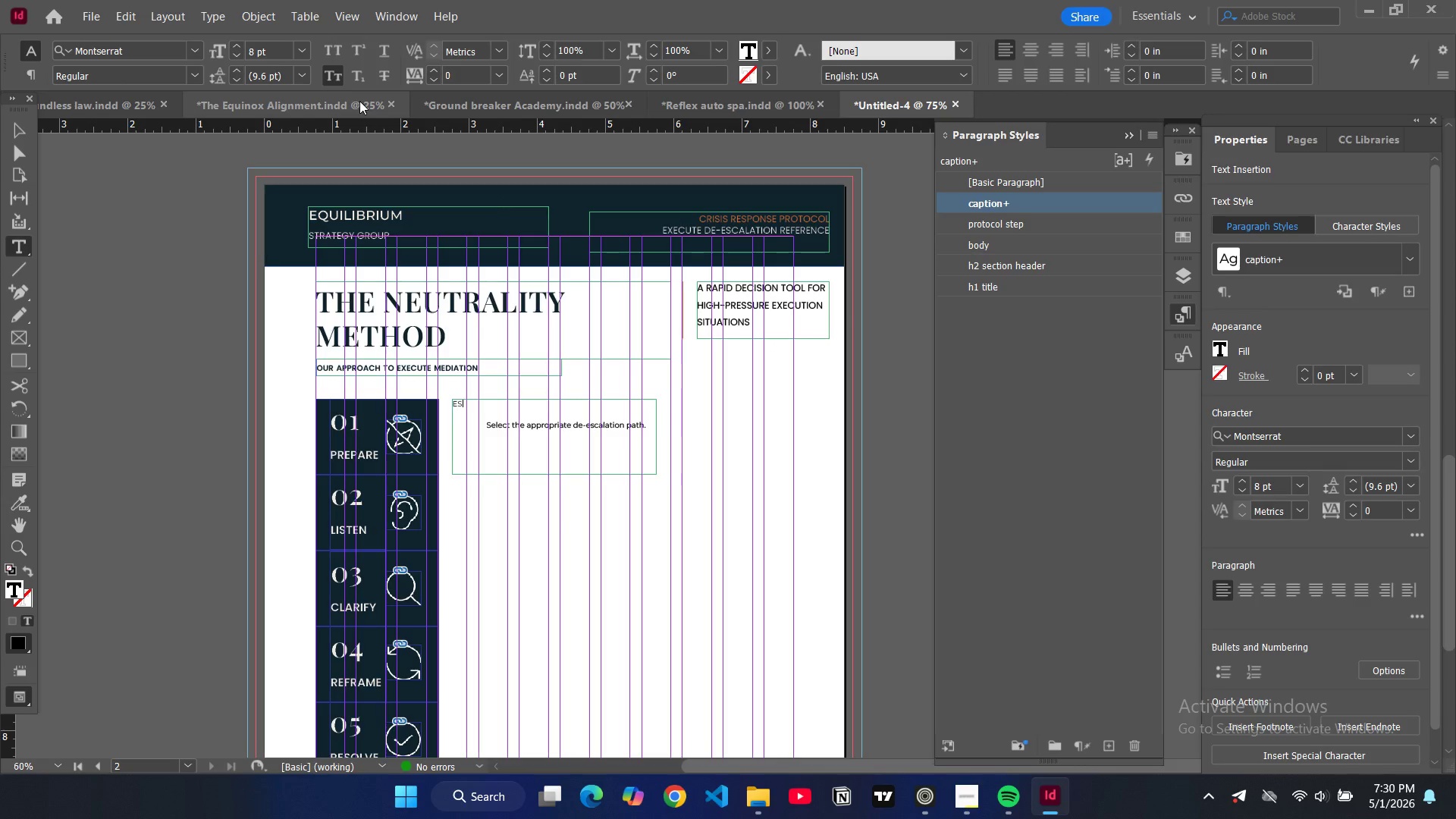 
left_click([328, 79])
 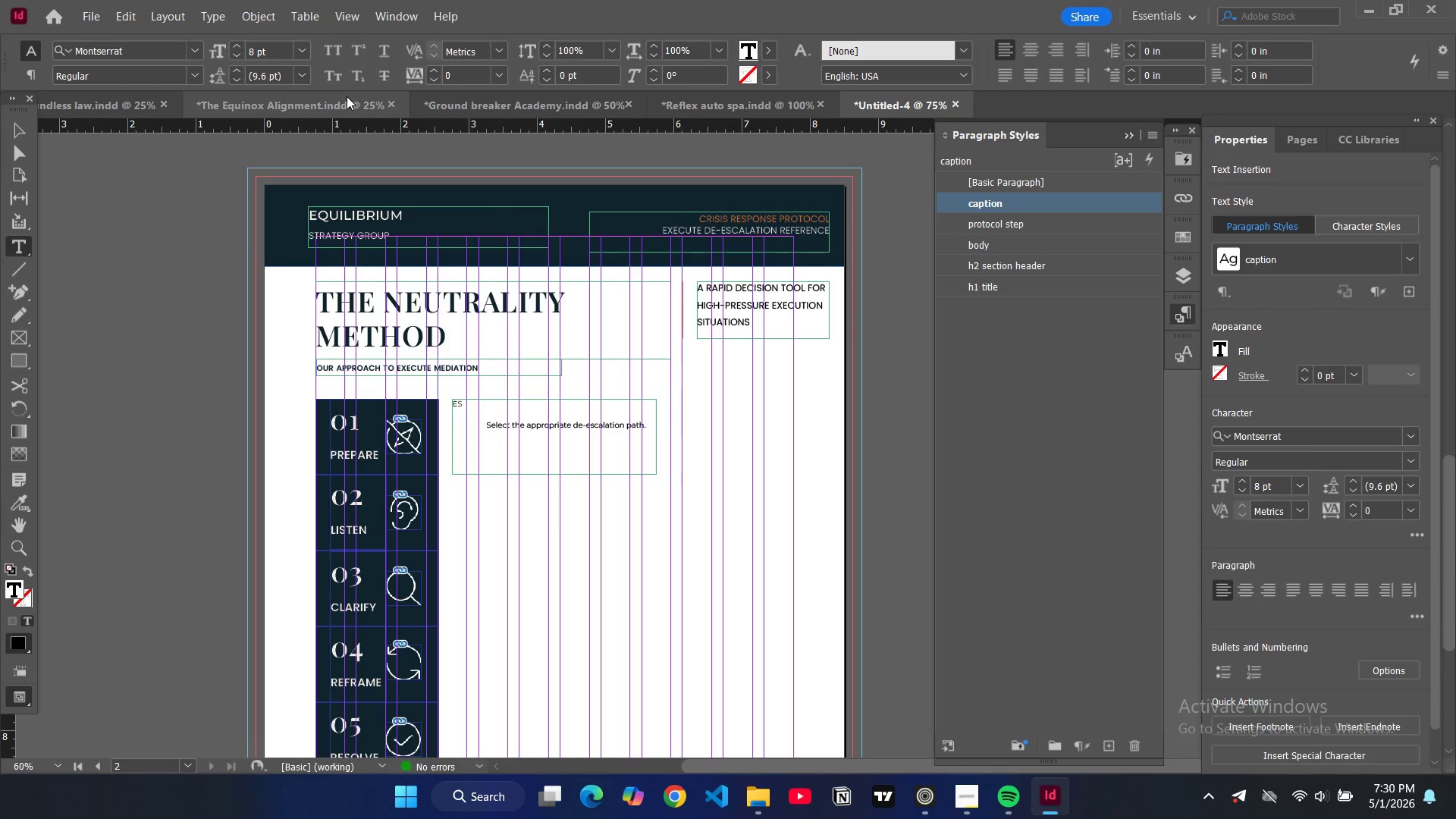 
type(ta)
 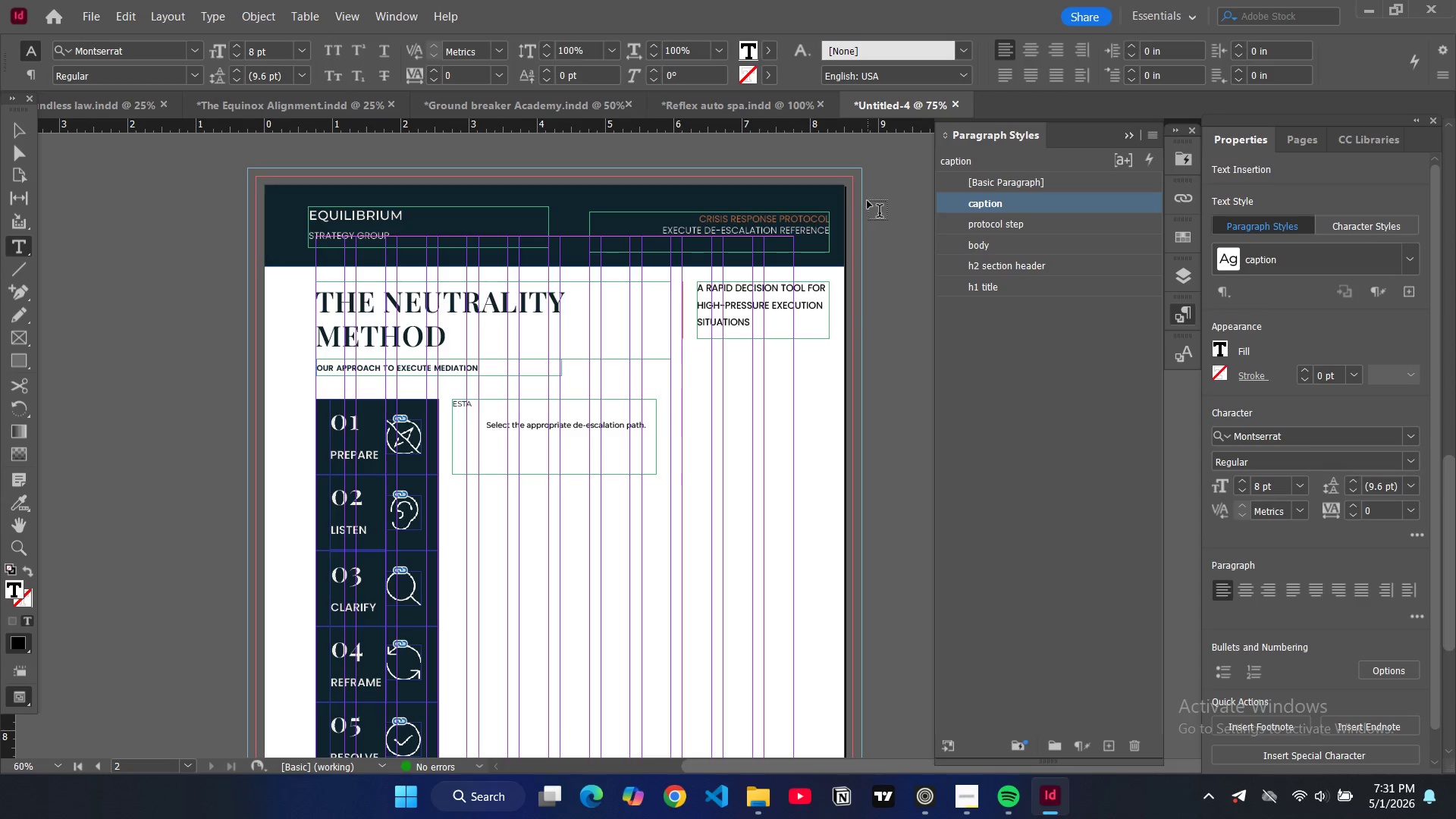 
wait(5.52)
 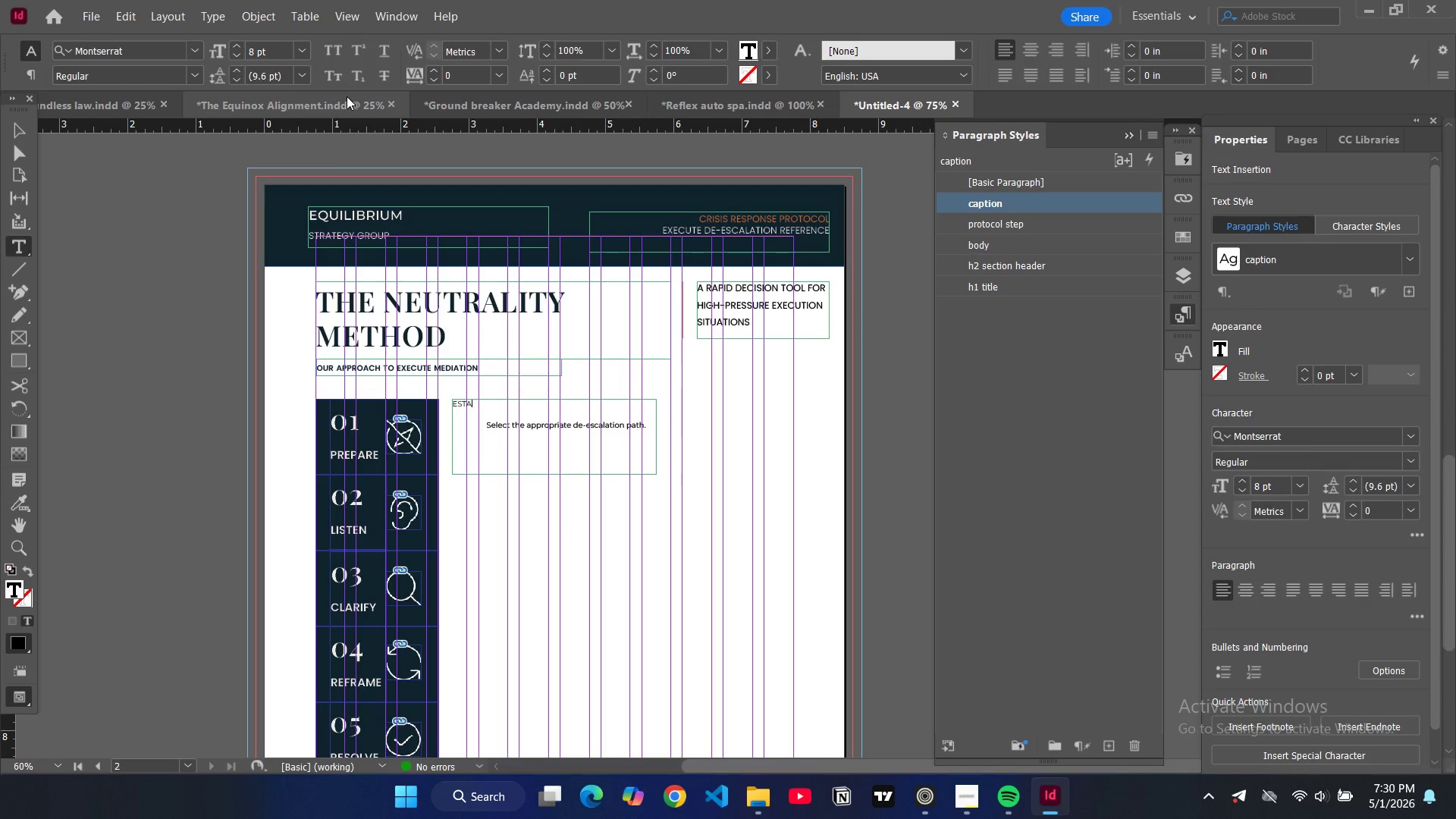 
double_click([466, 410])
 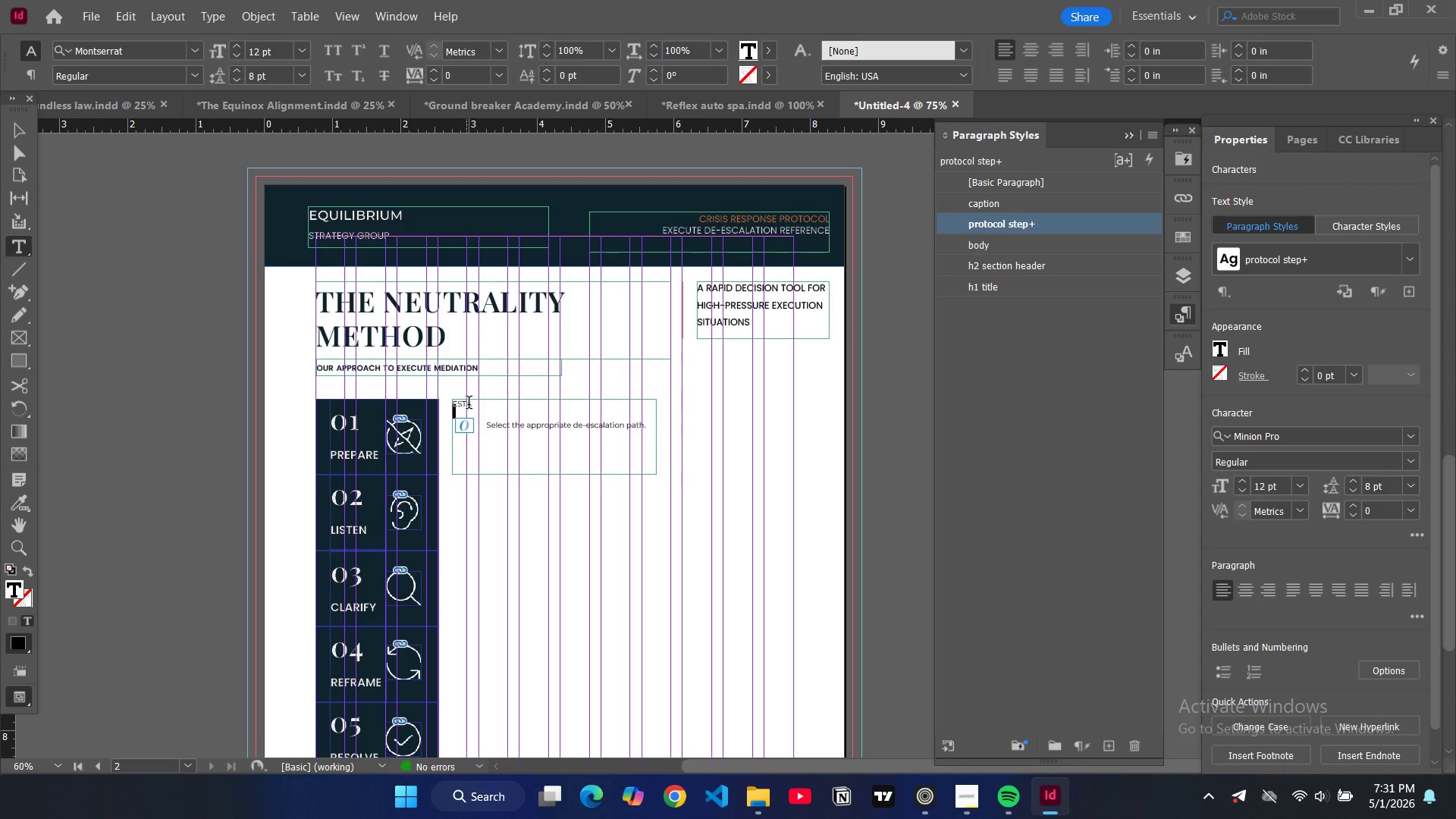 
double_click([469, 404])
 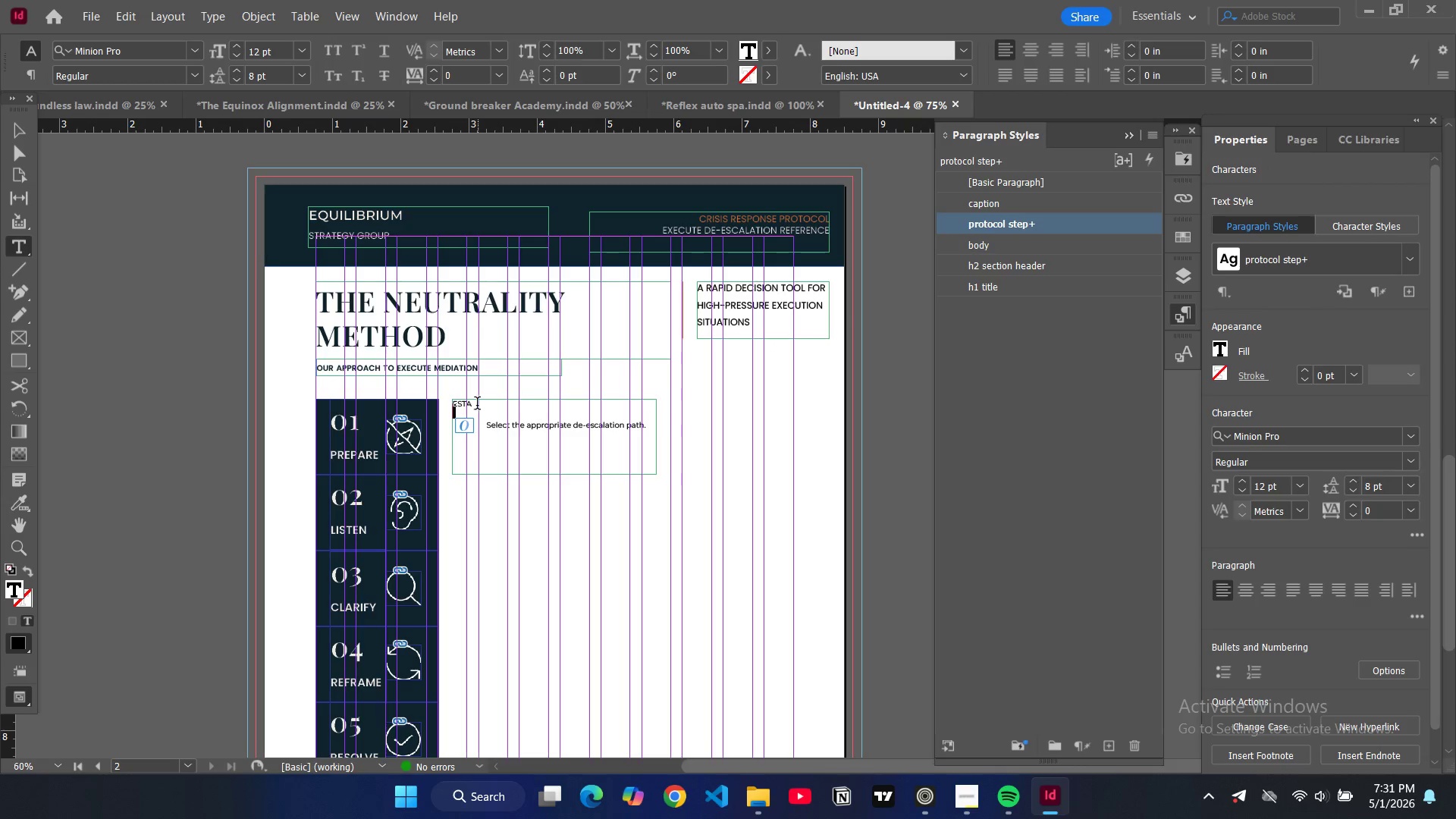 
left_click_drag(start_coordinate=[475, 405], to_coordinate=[450, 401])
 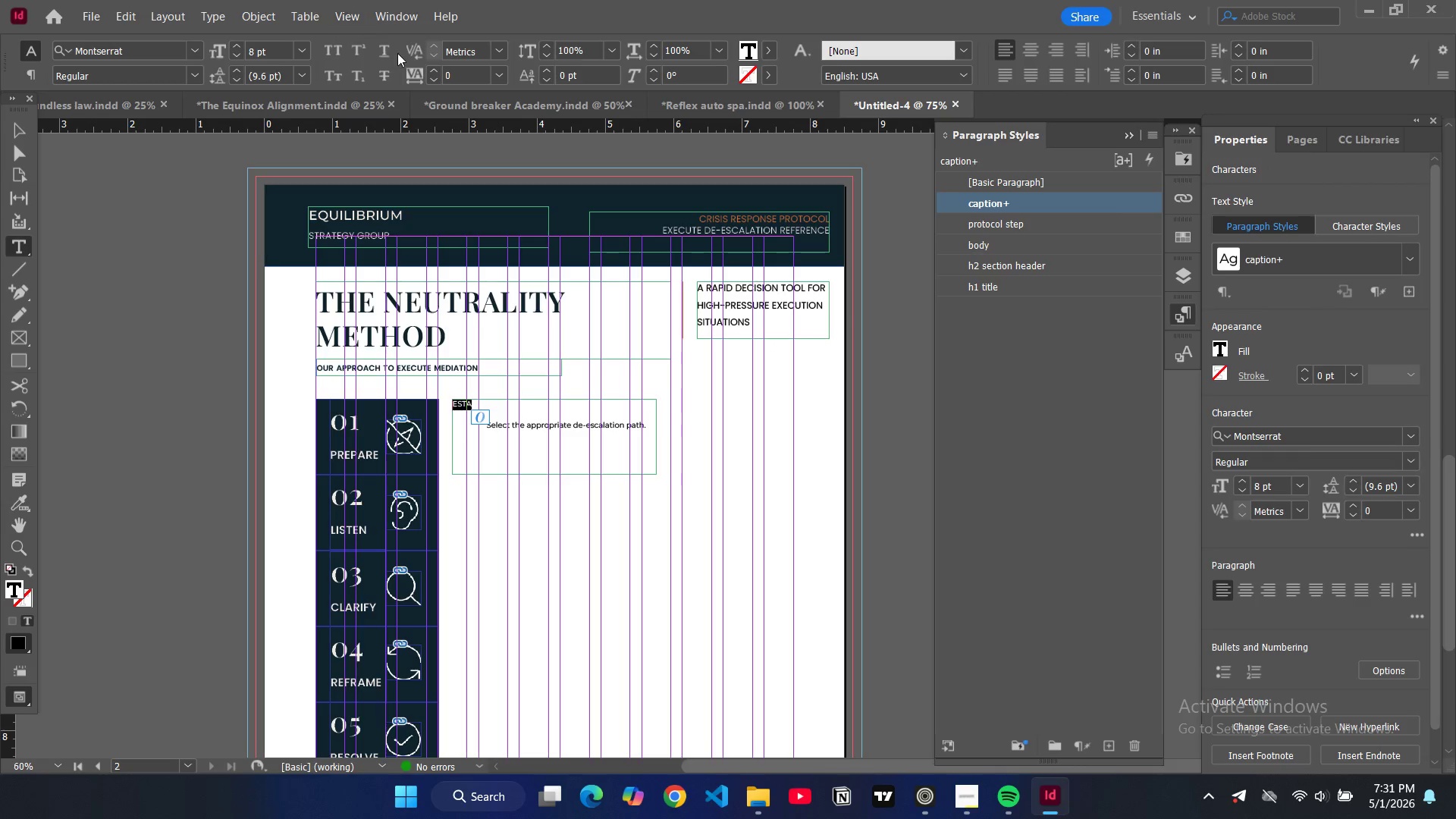 
left_click([335, 71])
 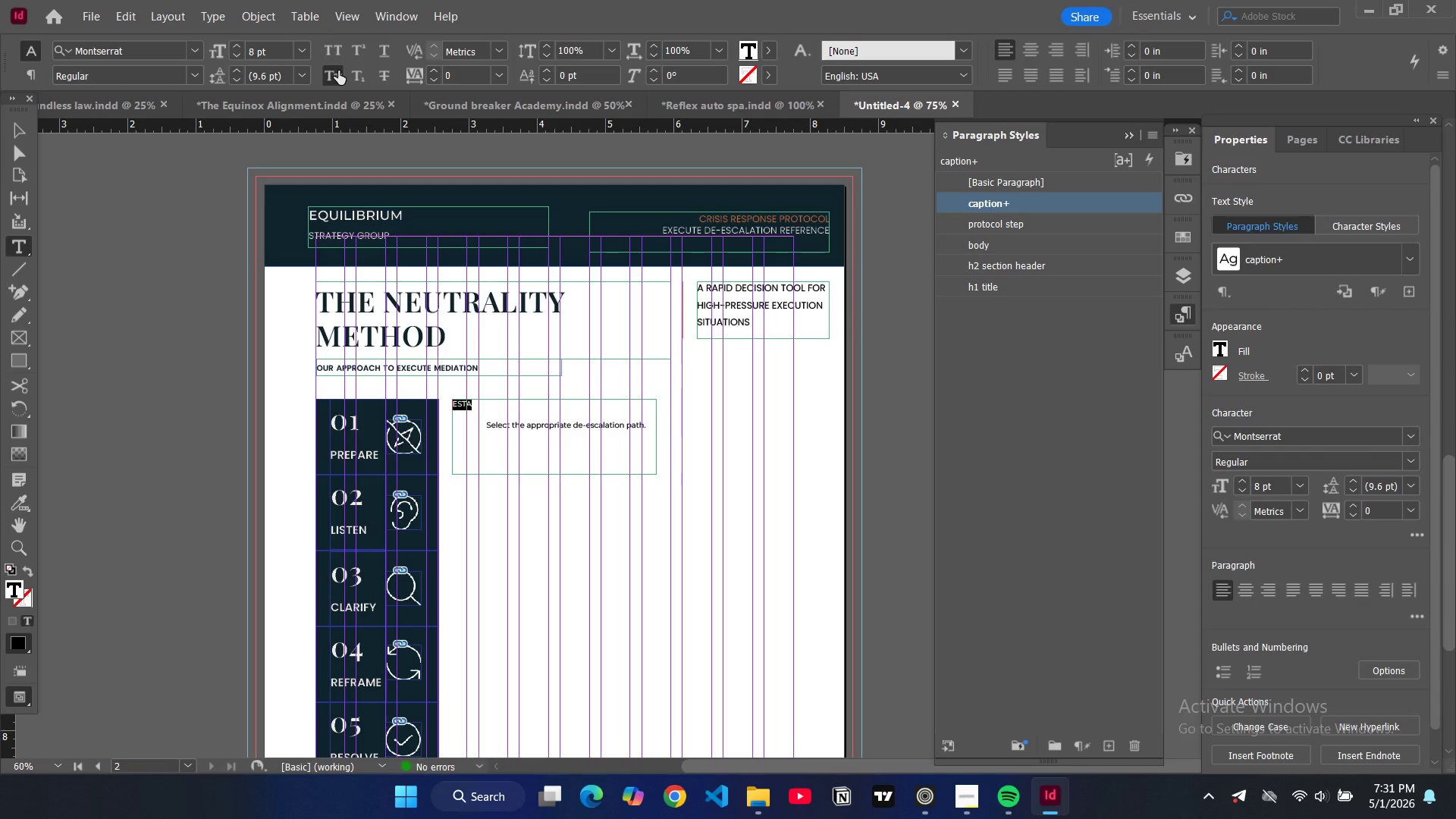 
left_click([338, 76])
 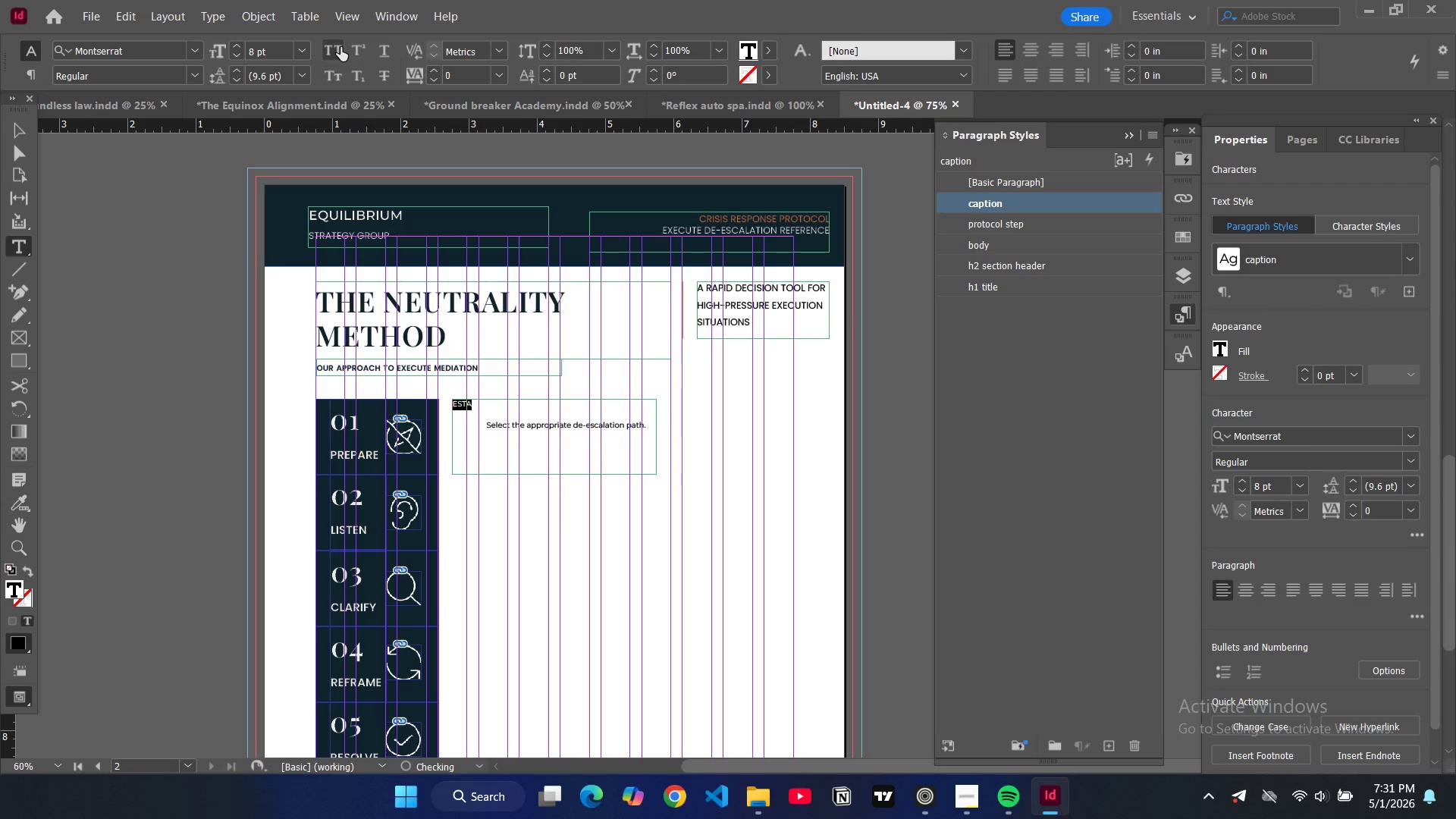 
left_click([340, 47])
 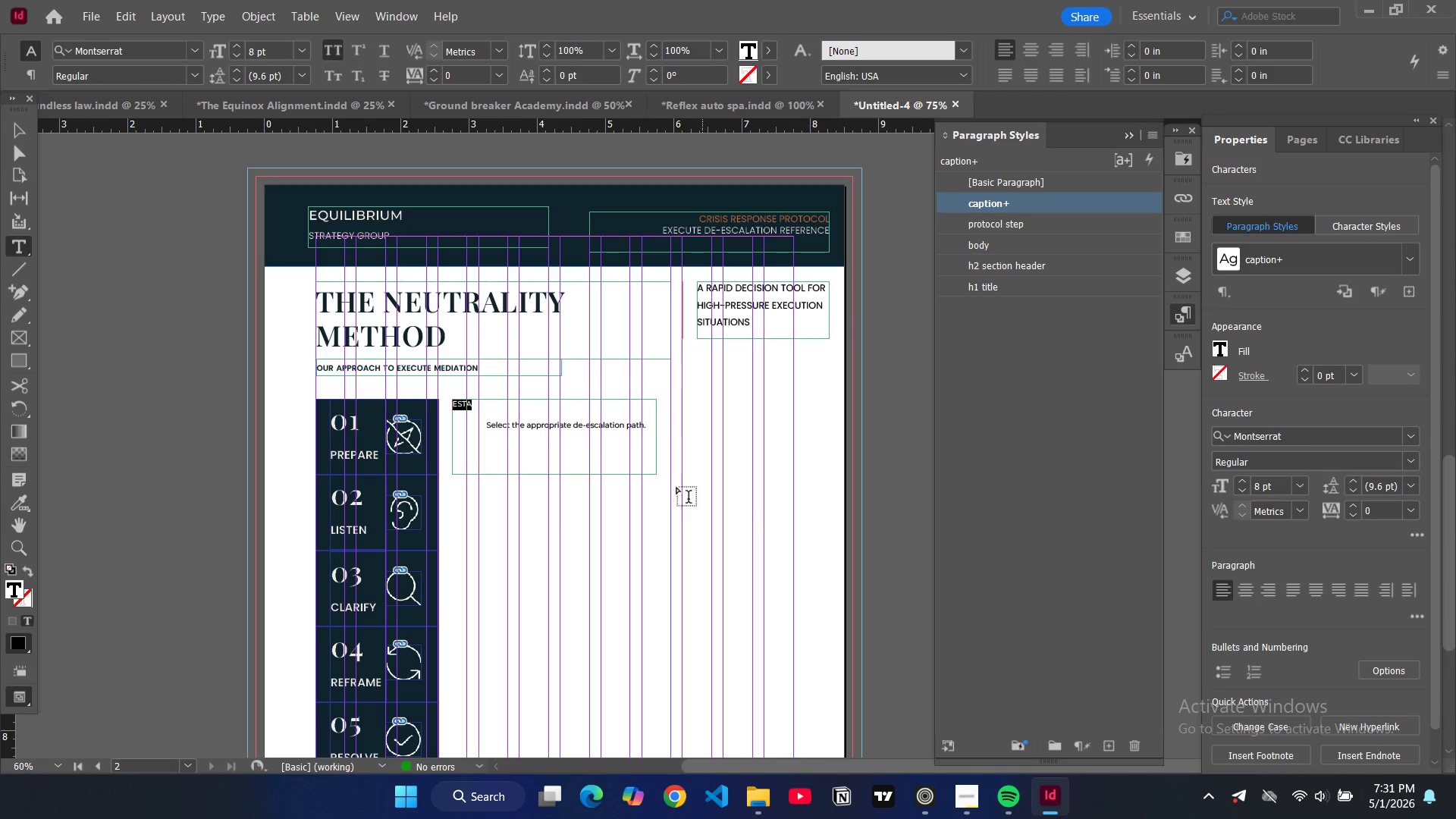 
type(Es)
key(Backspace)
type(STA)
 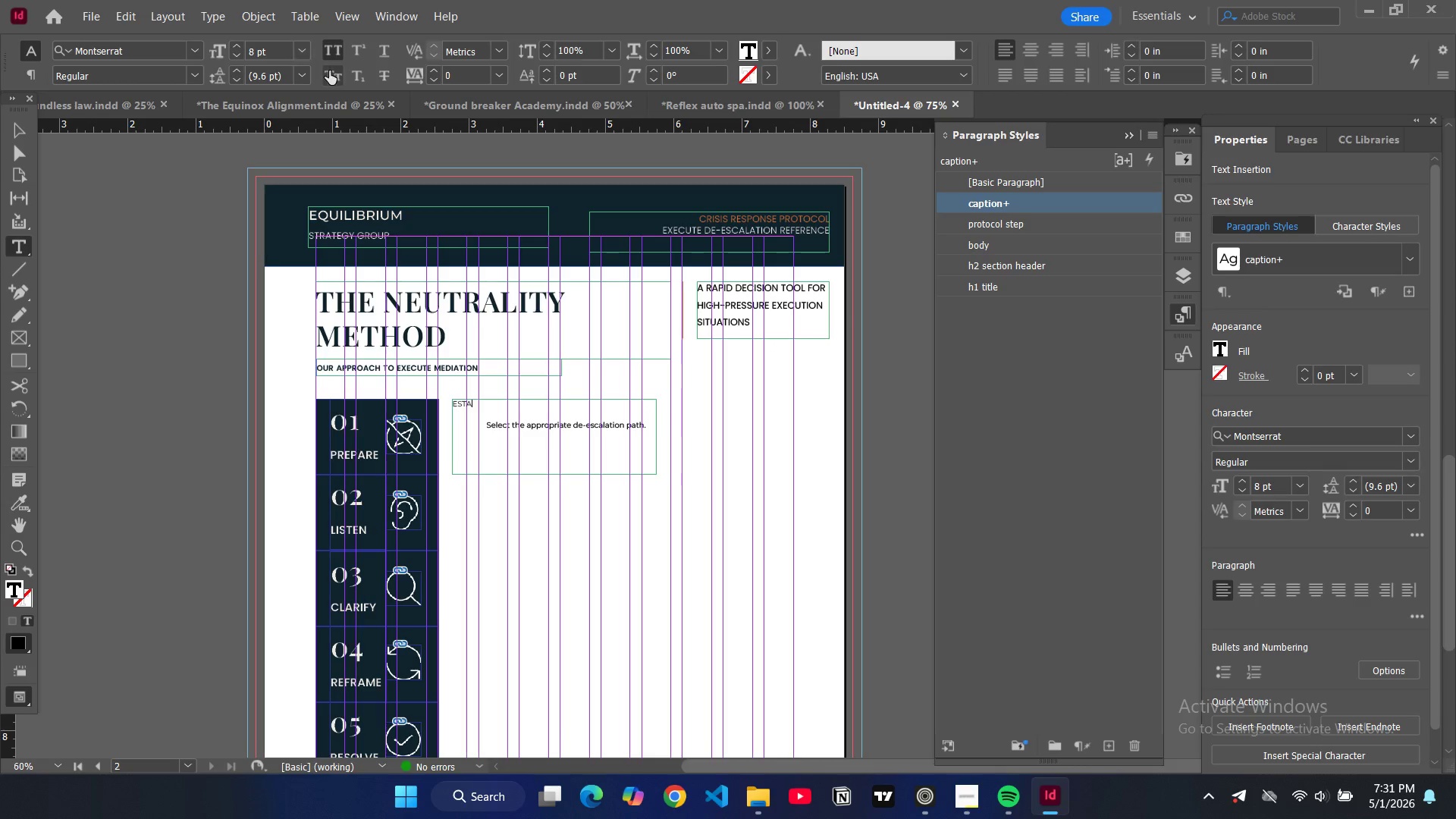 
left_click([335, 77])
 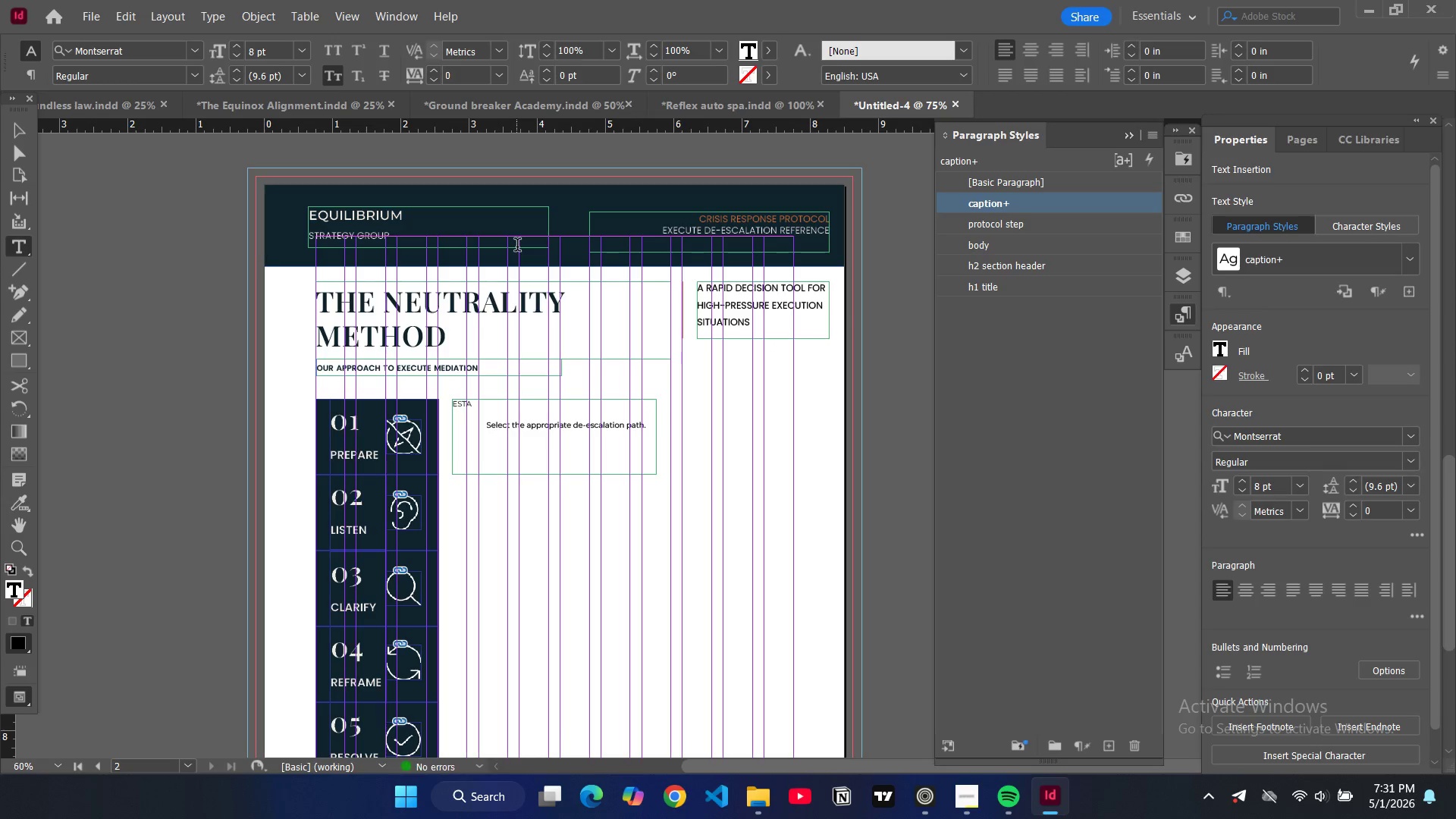 
key(Backspace)
 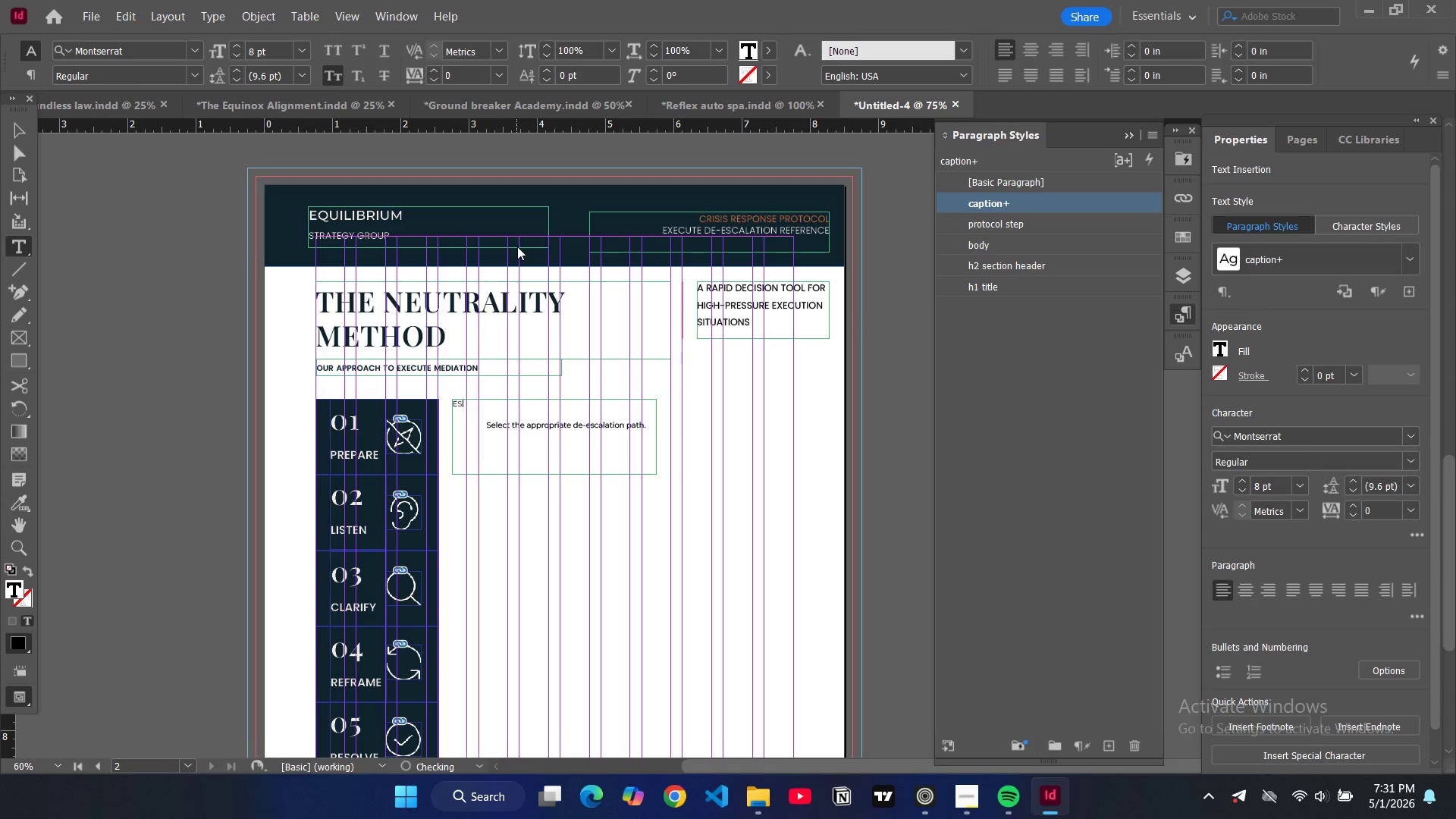 
key(Backspace)
 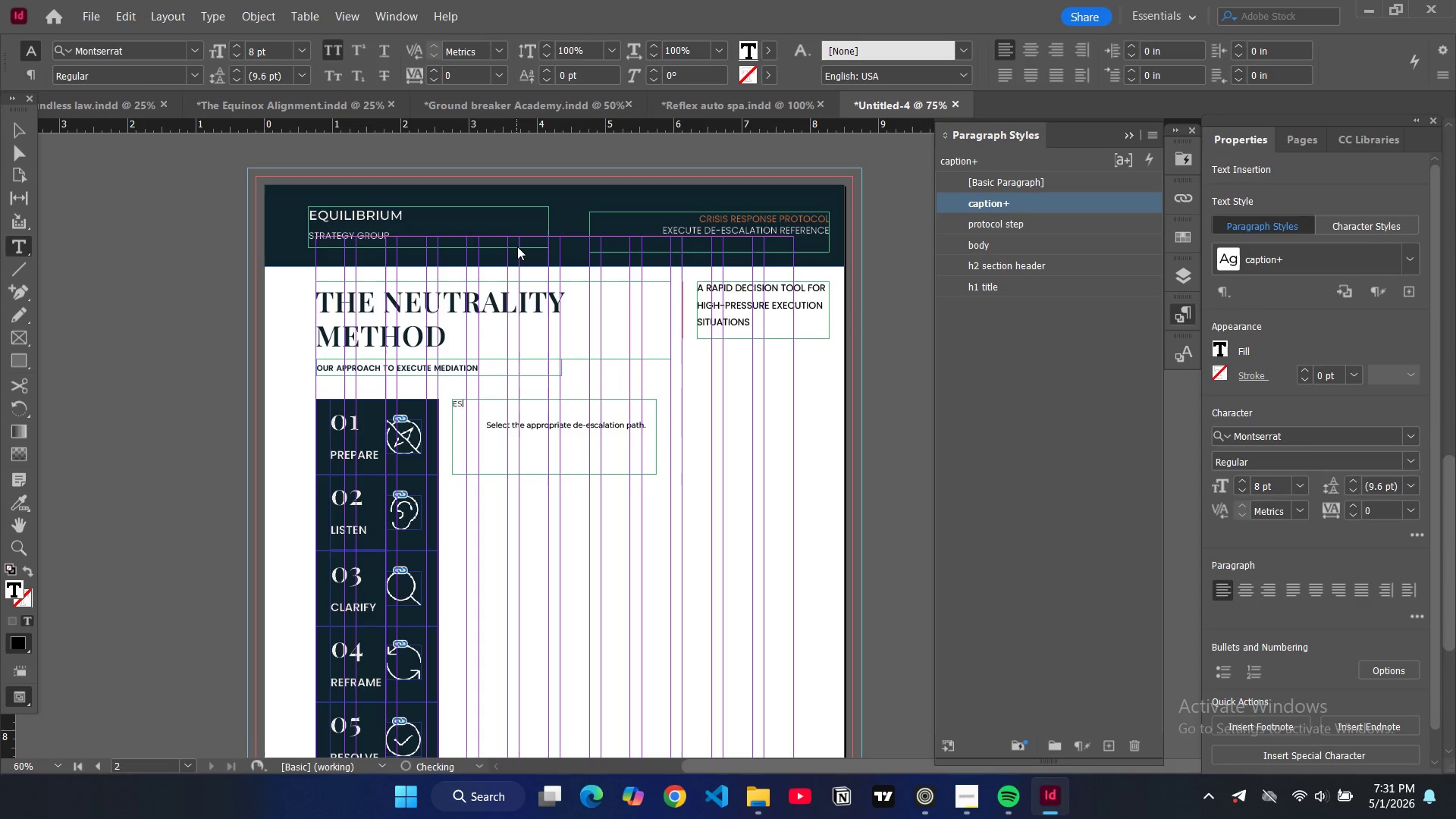 
key(Backspace)
 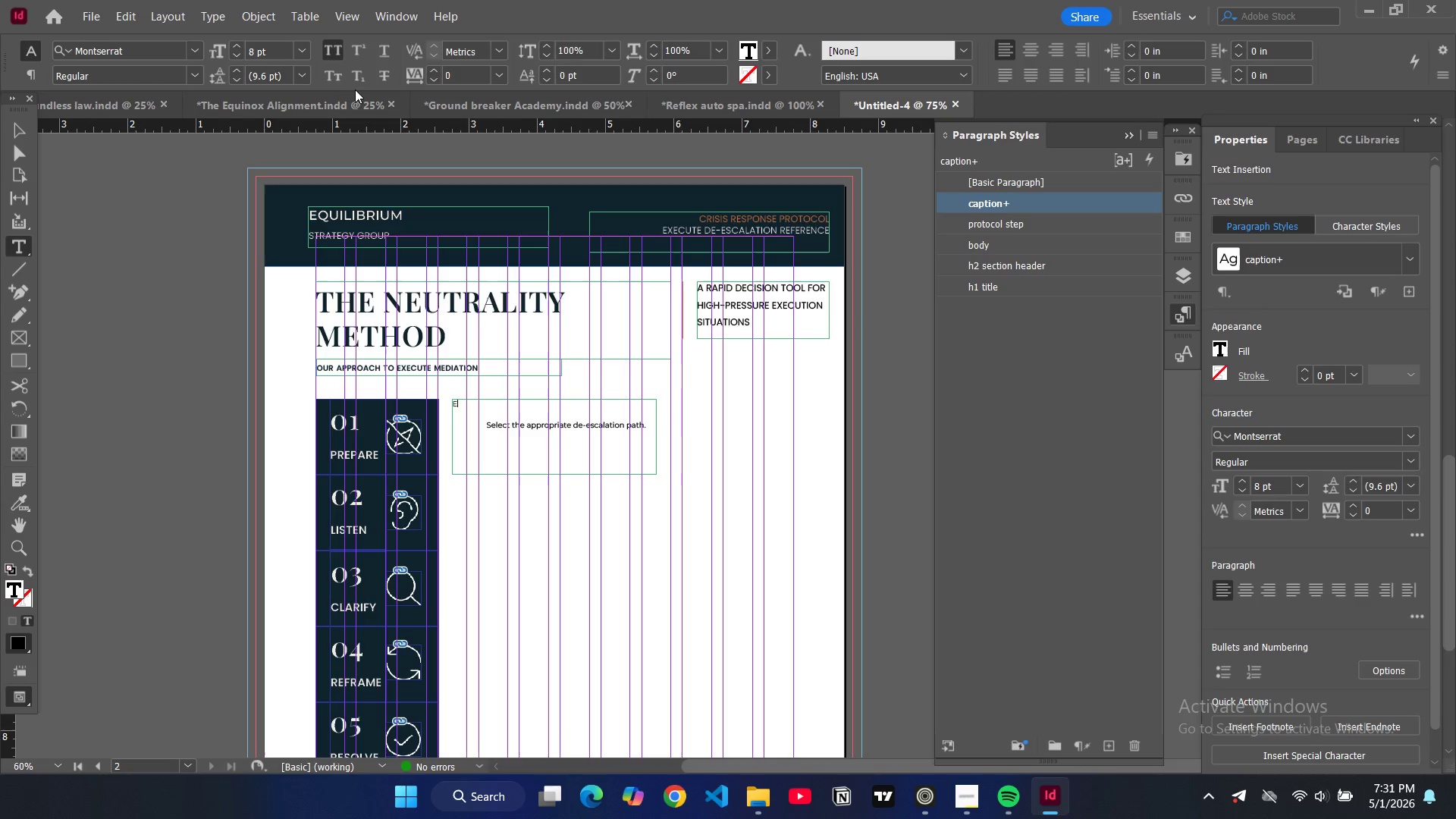 
left_click([338, 83])
 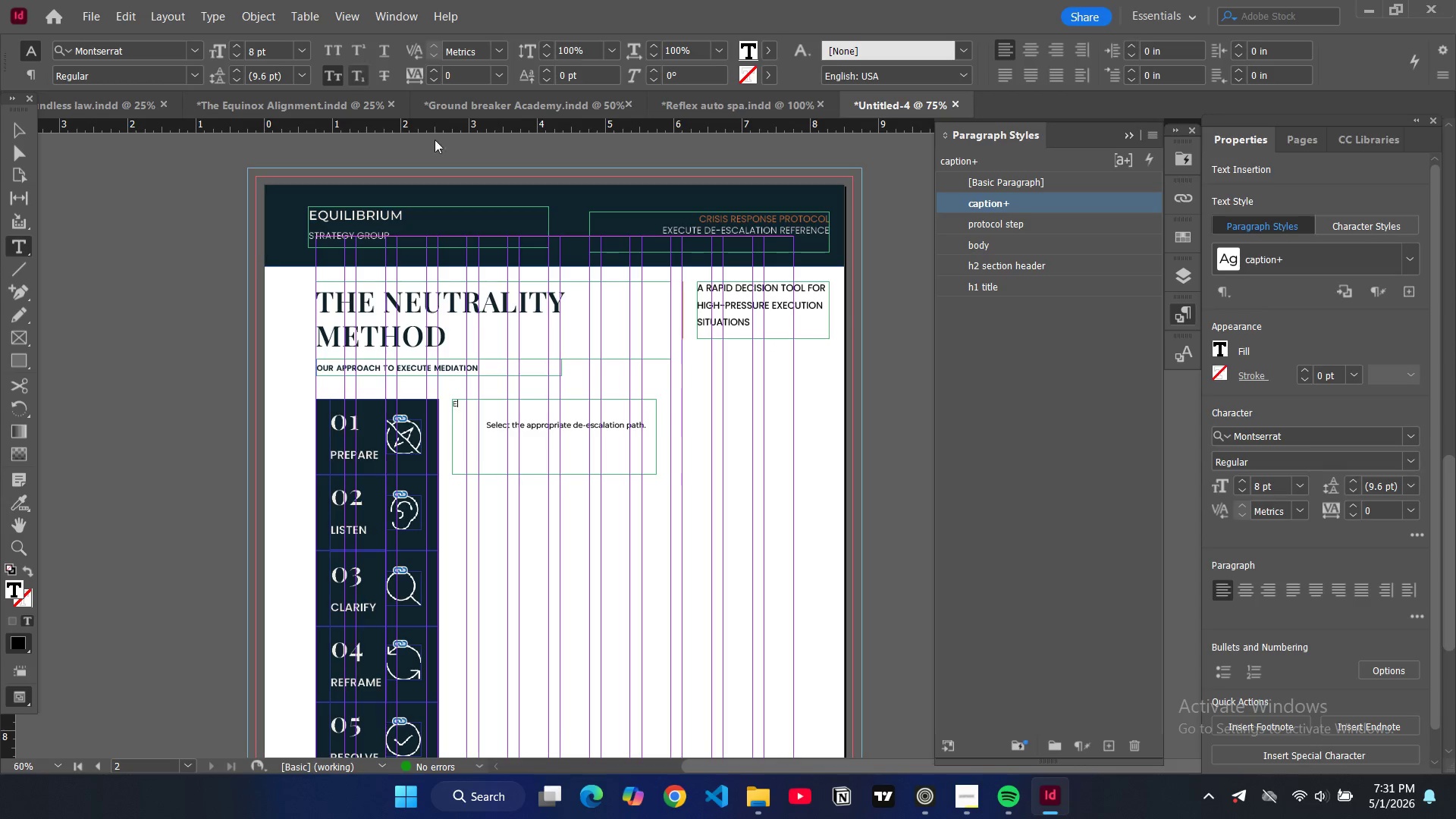 
key(Backspace)
 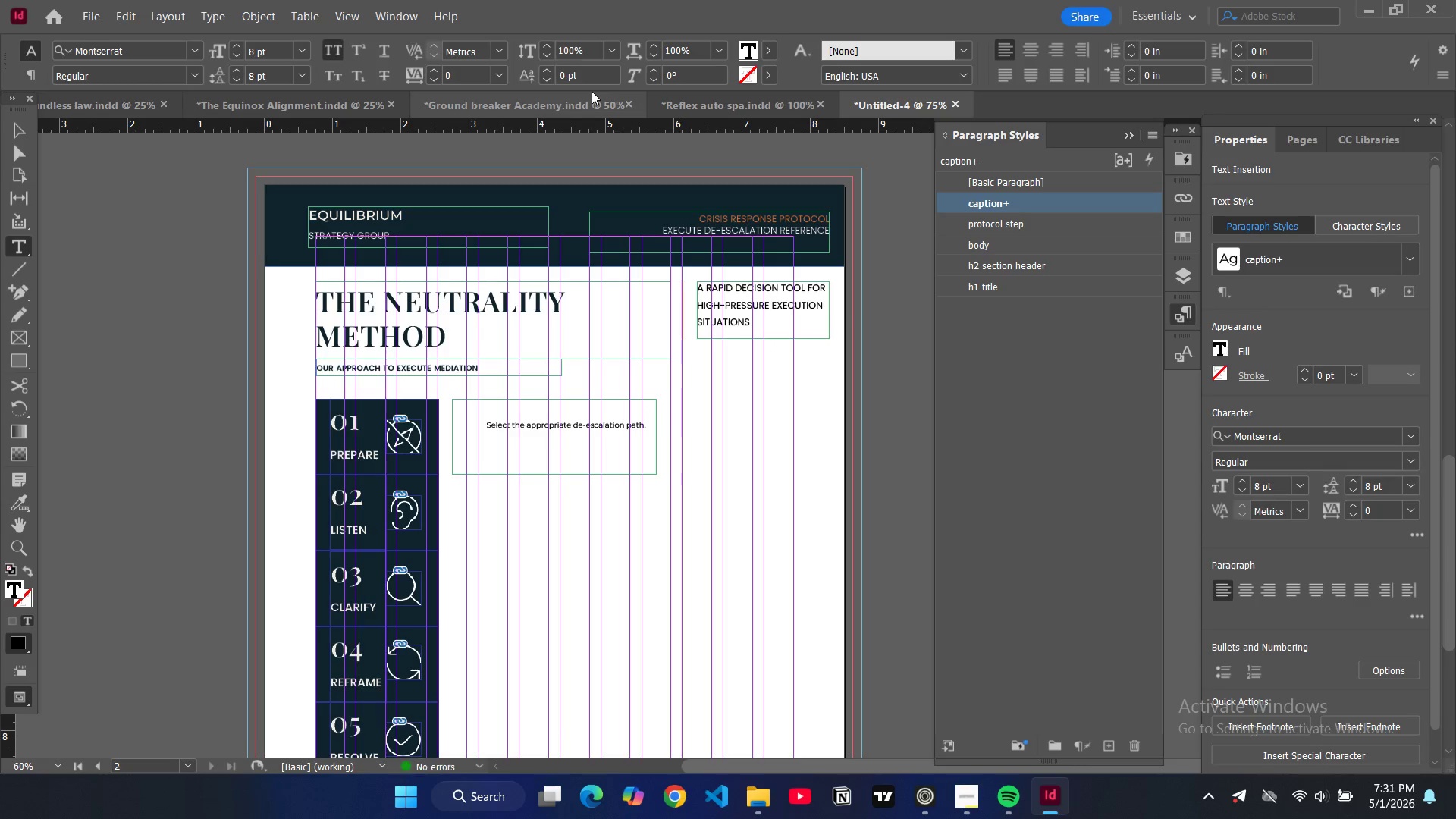 
key(Shift+ShiftRight)
 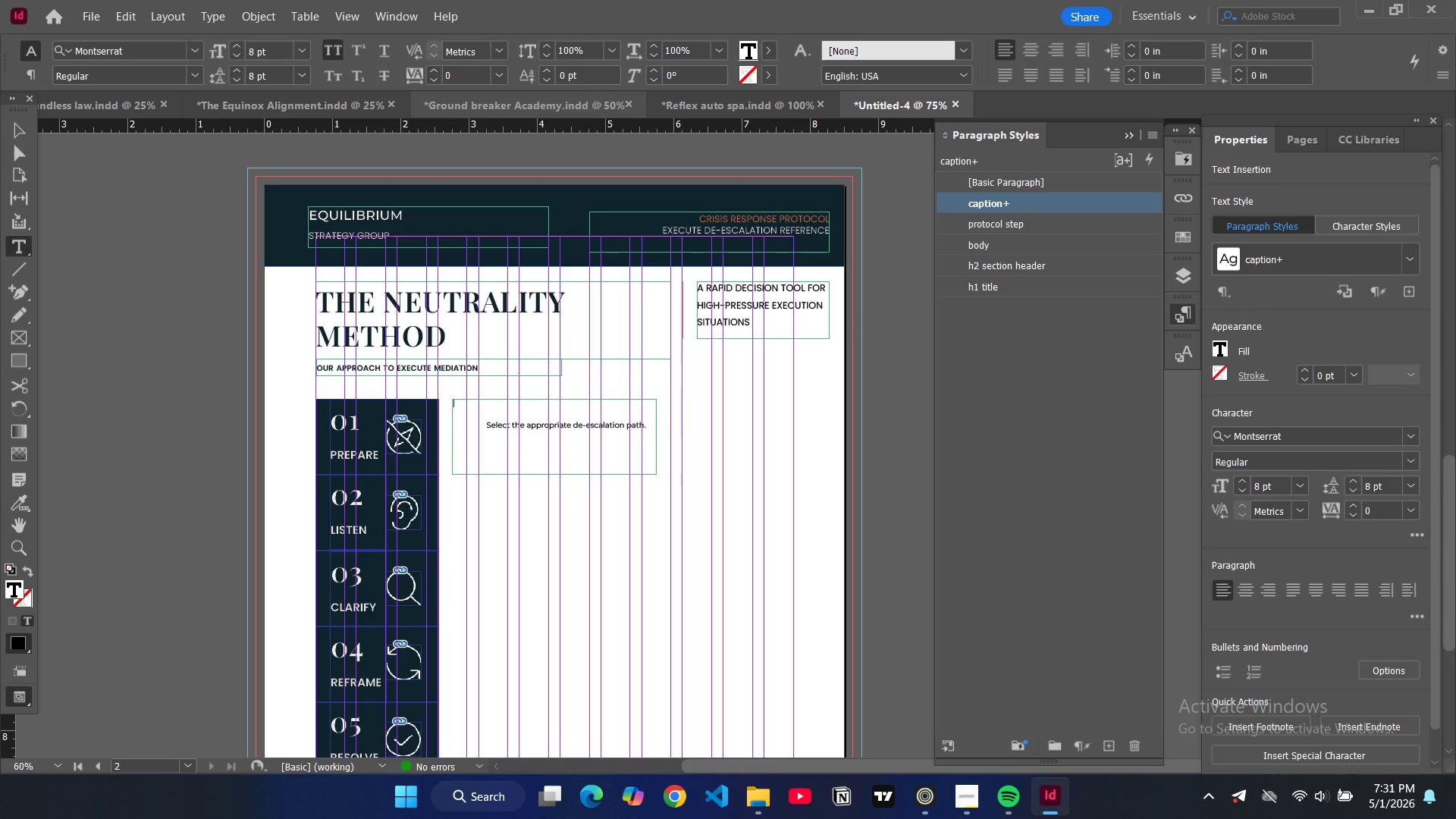 
key(Shift+E)
 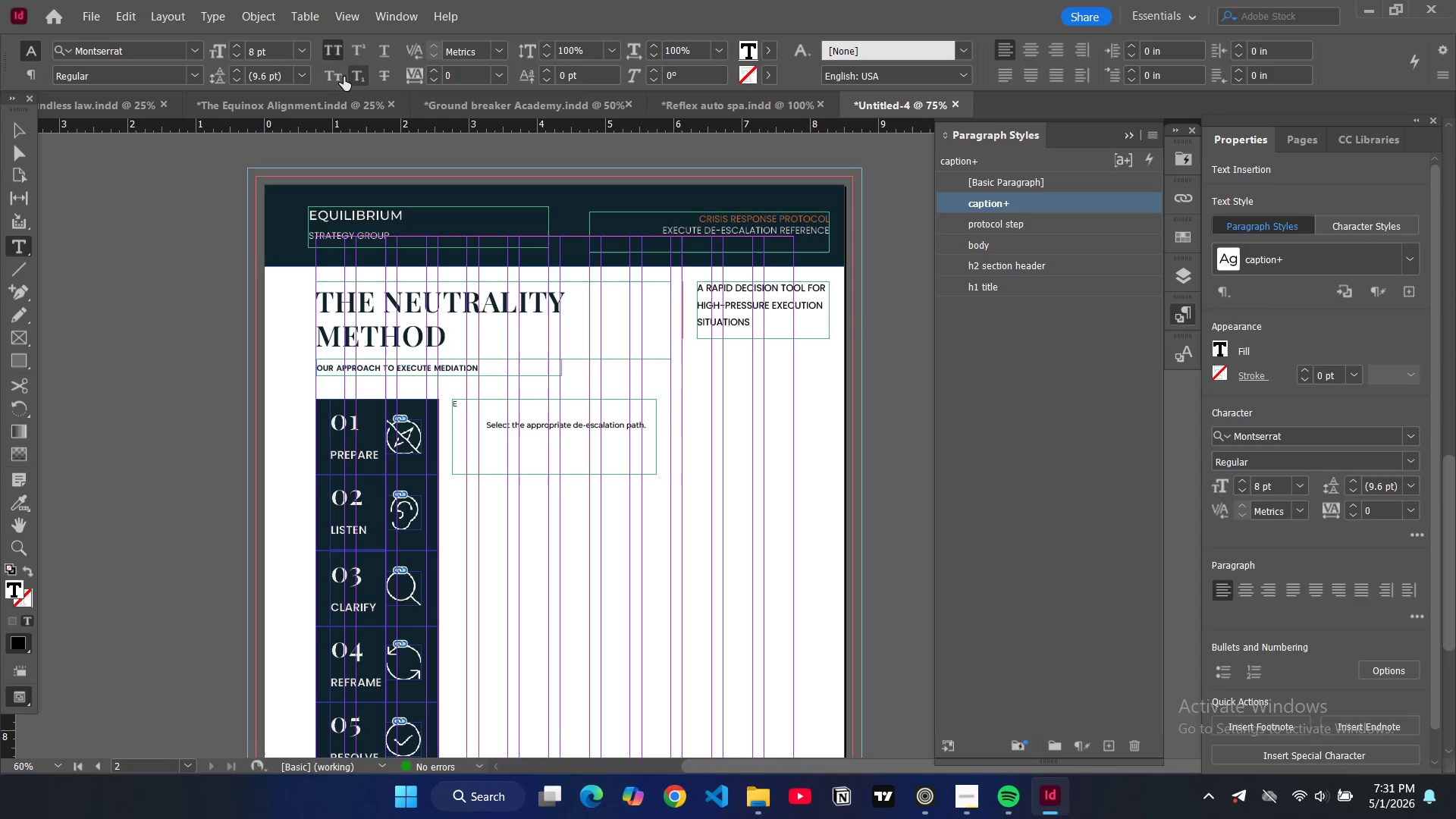 
left_click([339, 73])
 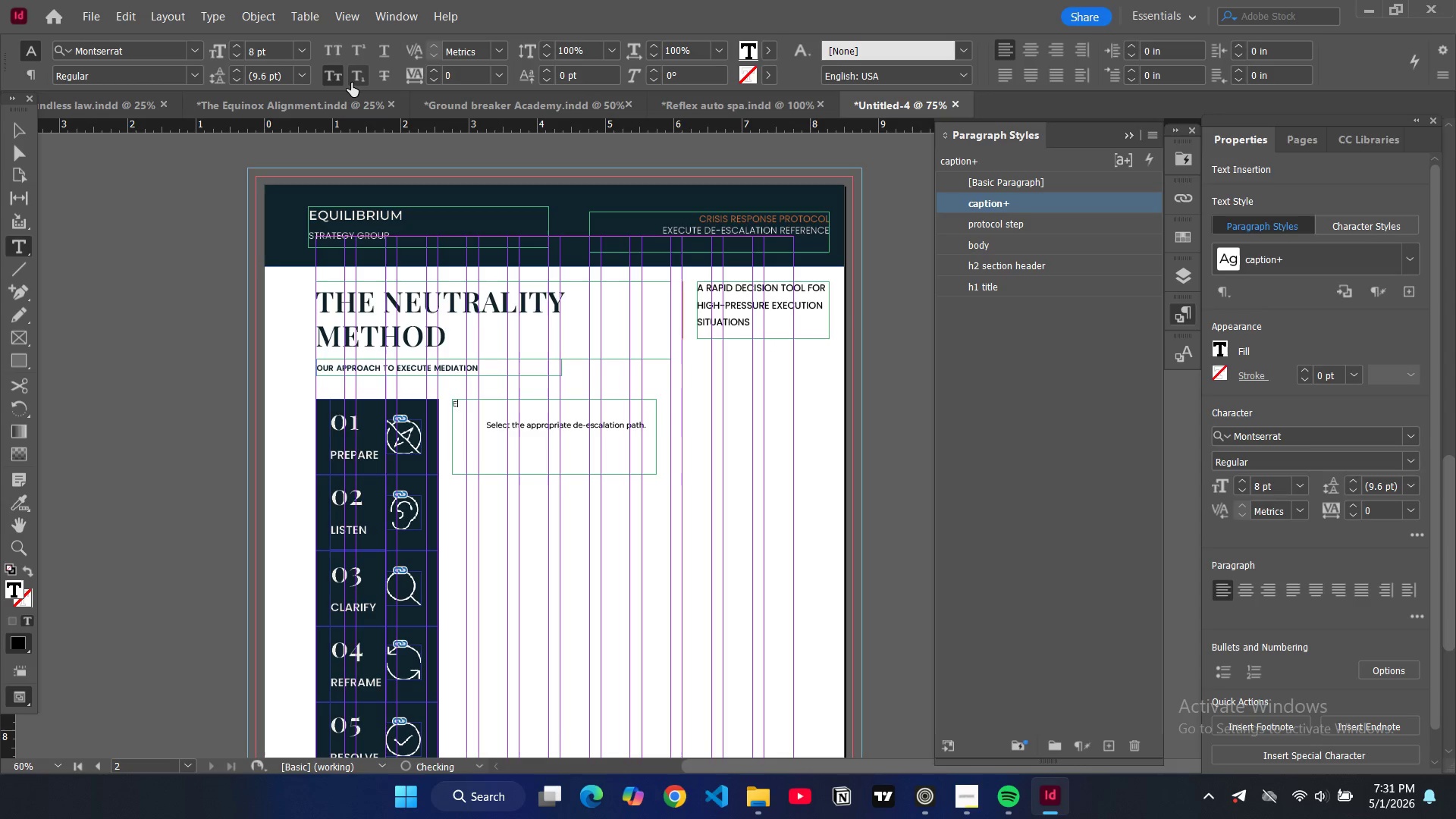 
type(STABLISH )
 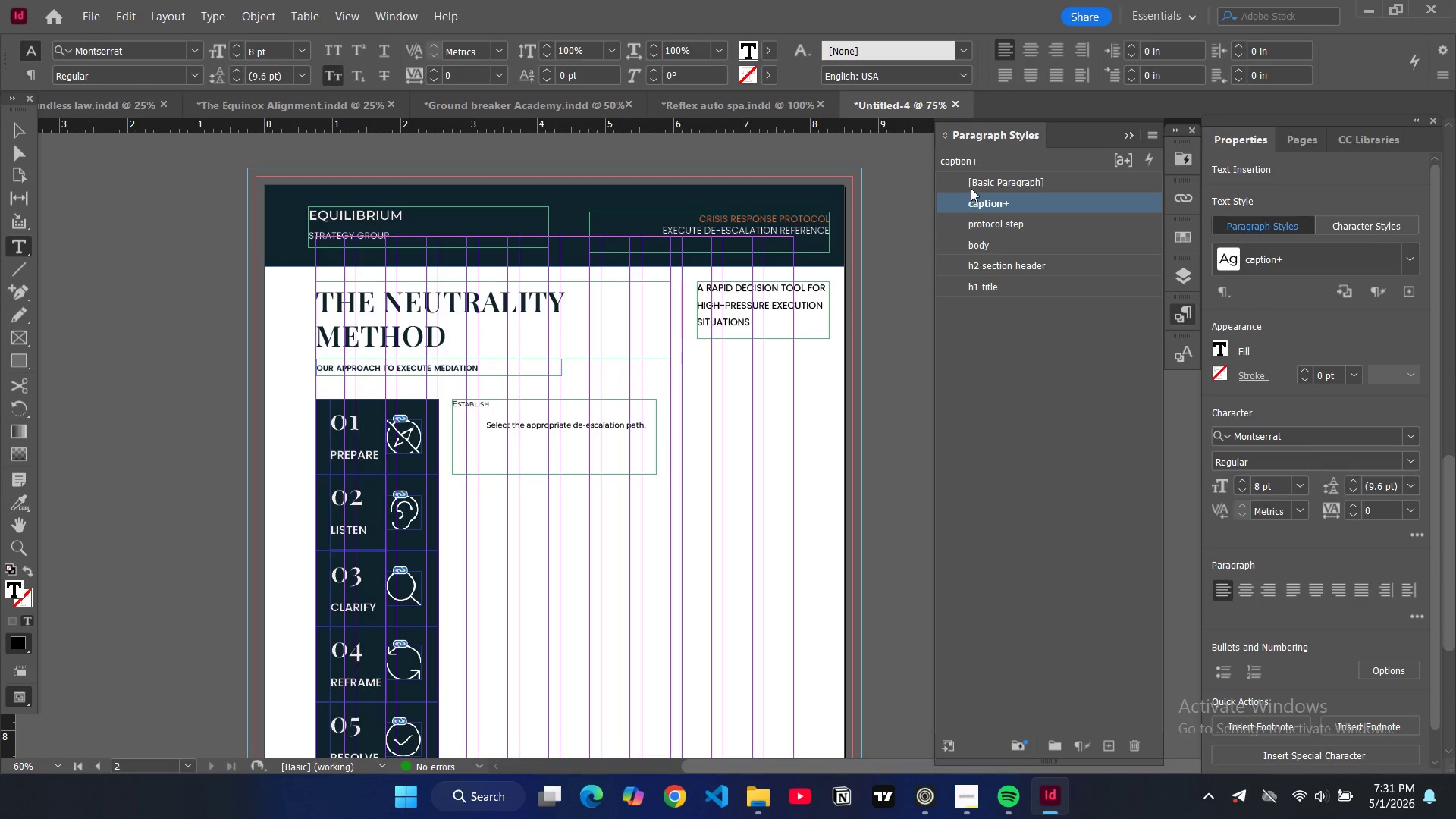 
wait(5.61)
 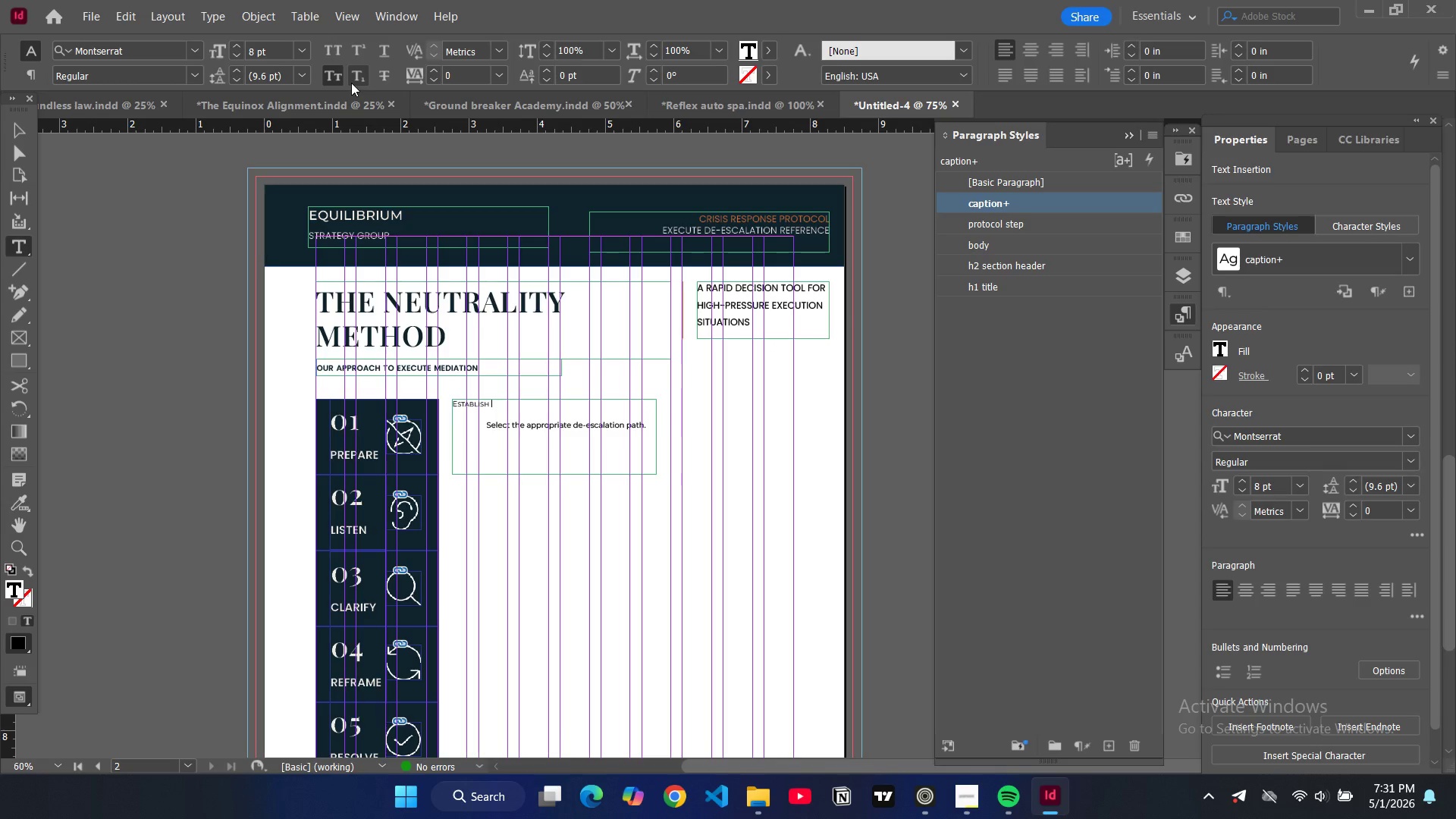 
double_click([991, 202])
 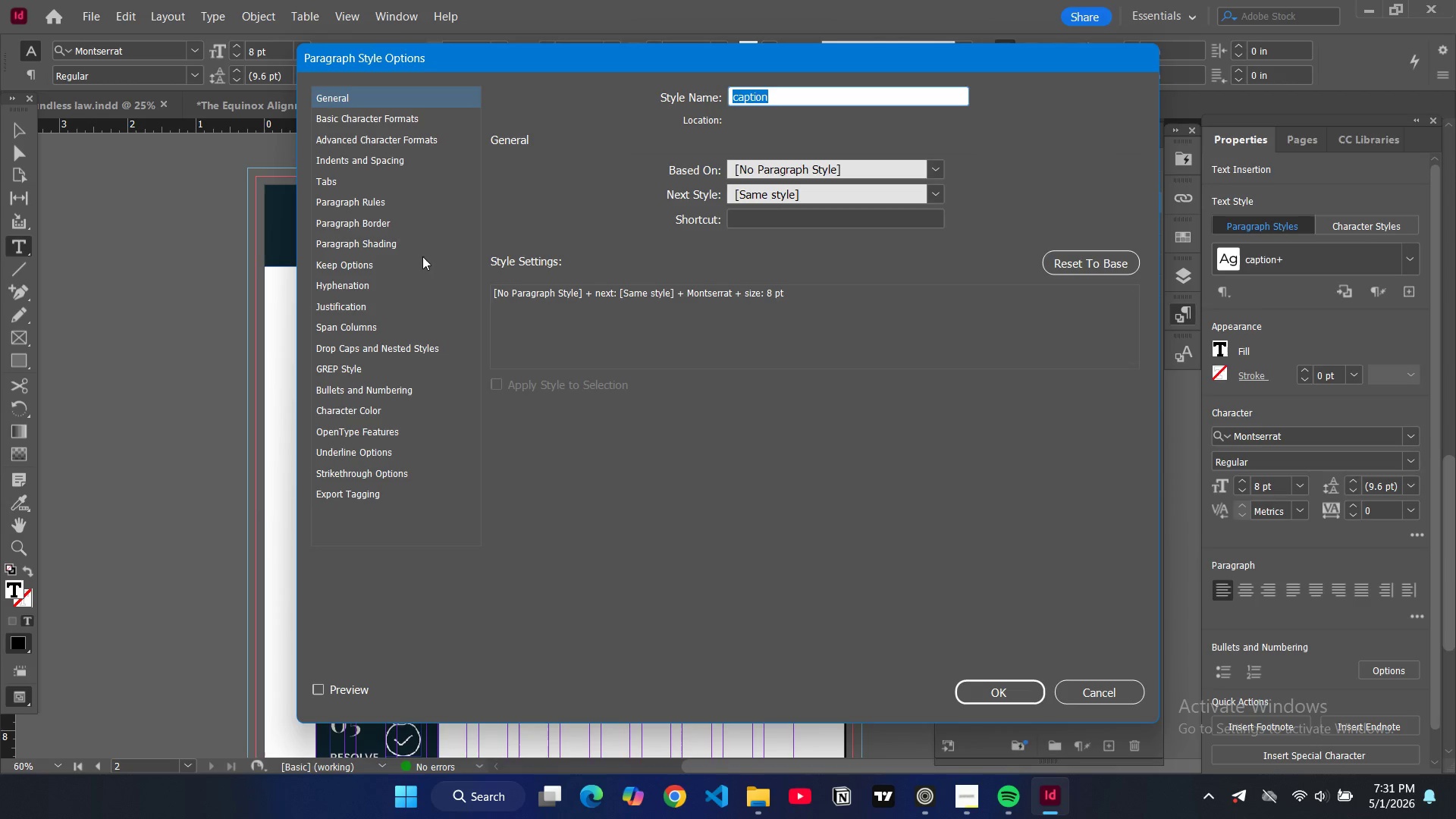 
left_click([395, 115])
 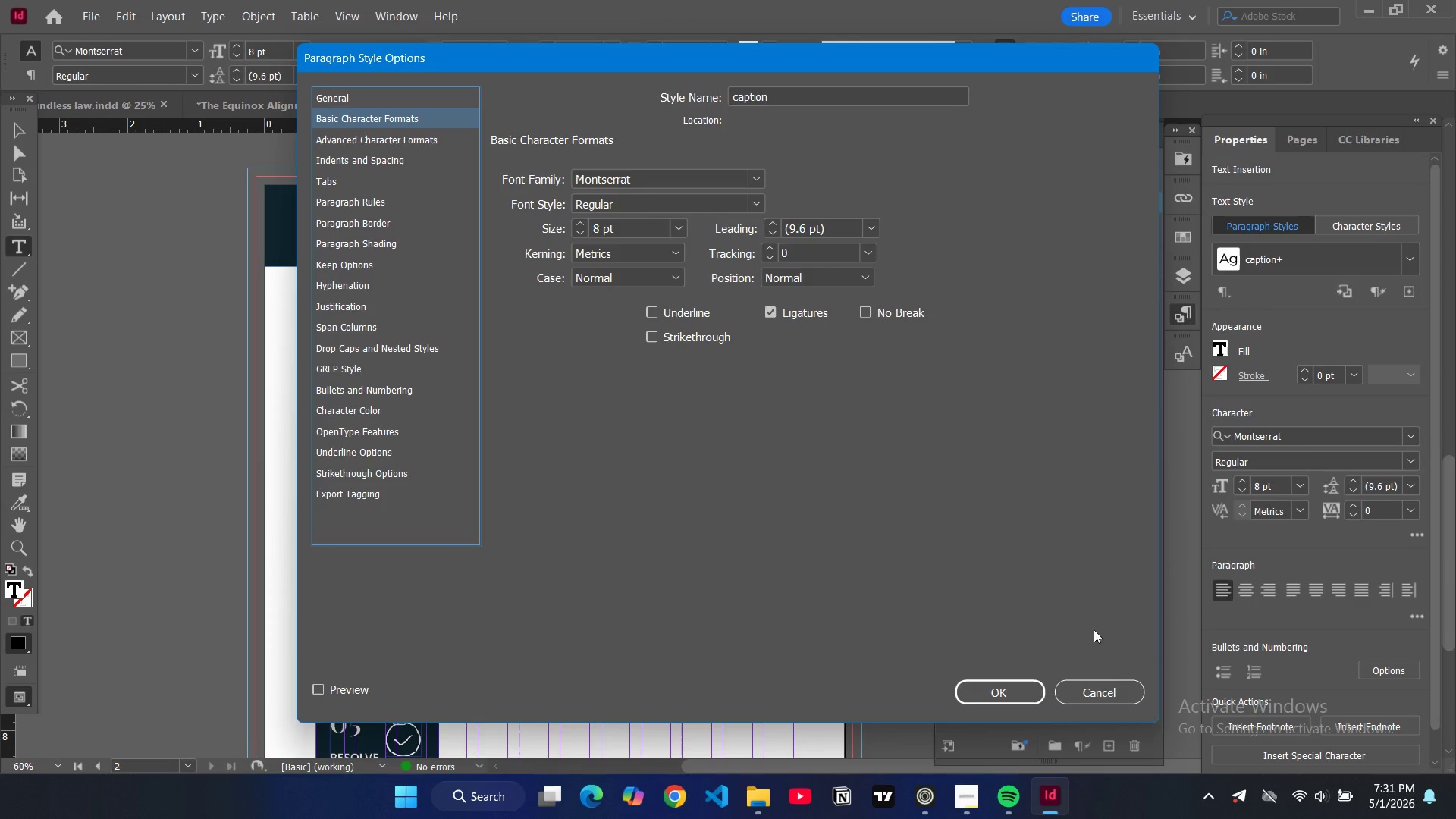 
left_click([1122, 692])
 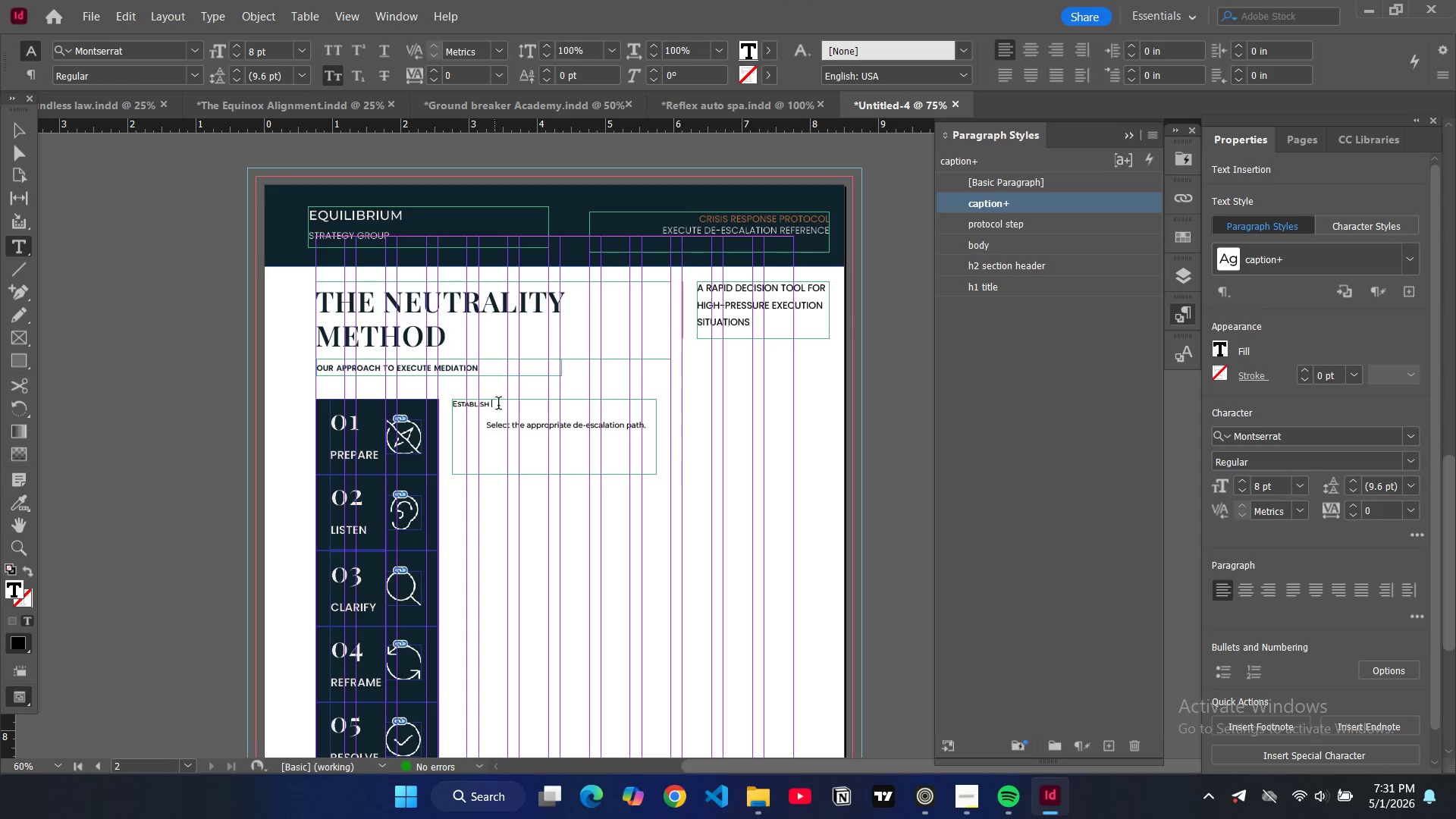 
left_click_drag(start_coordinate=[496, 406], to_coordinate=[453, 402])
 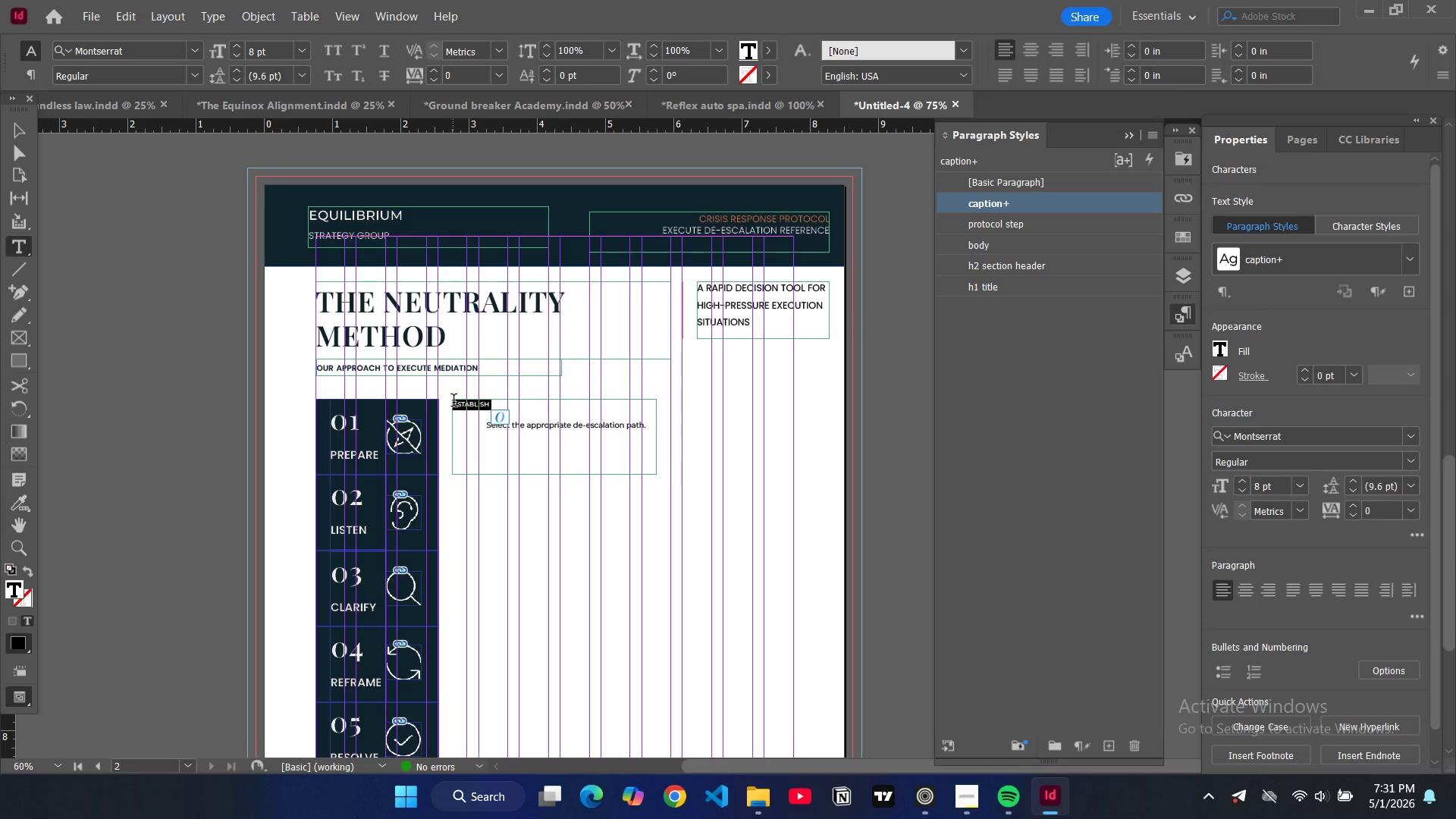 
key(Backspace)
 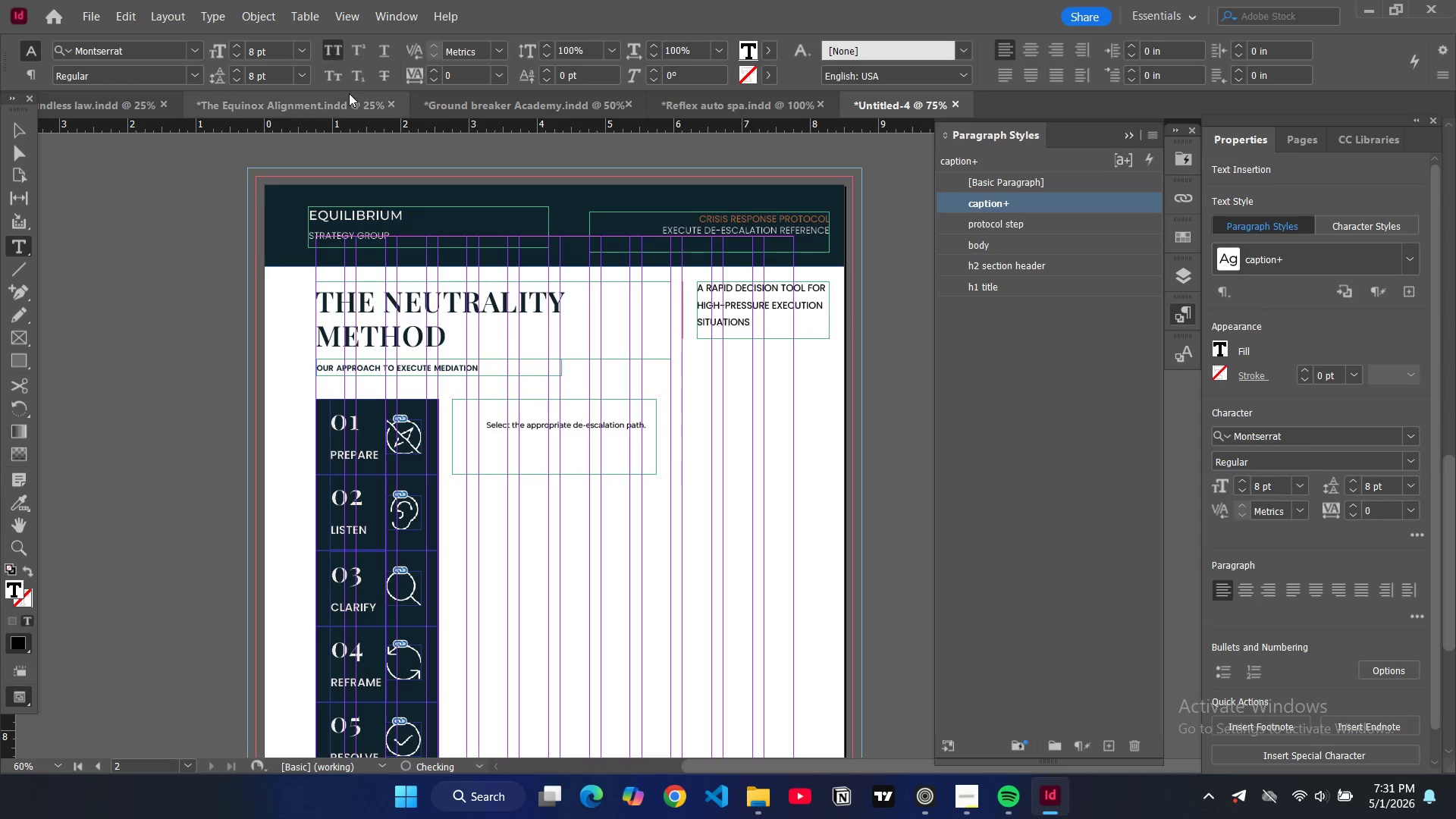 
left_click([334, 73])
 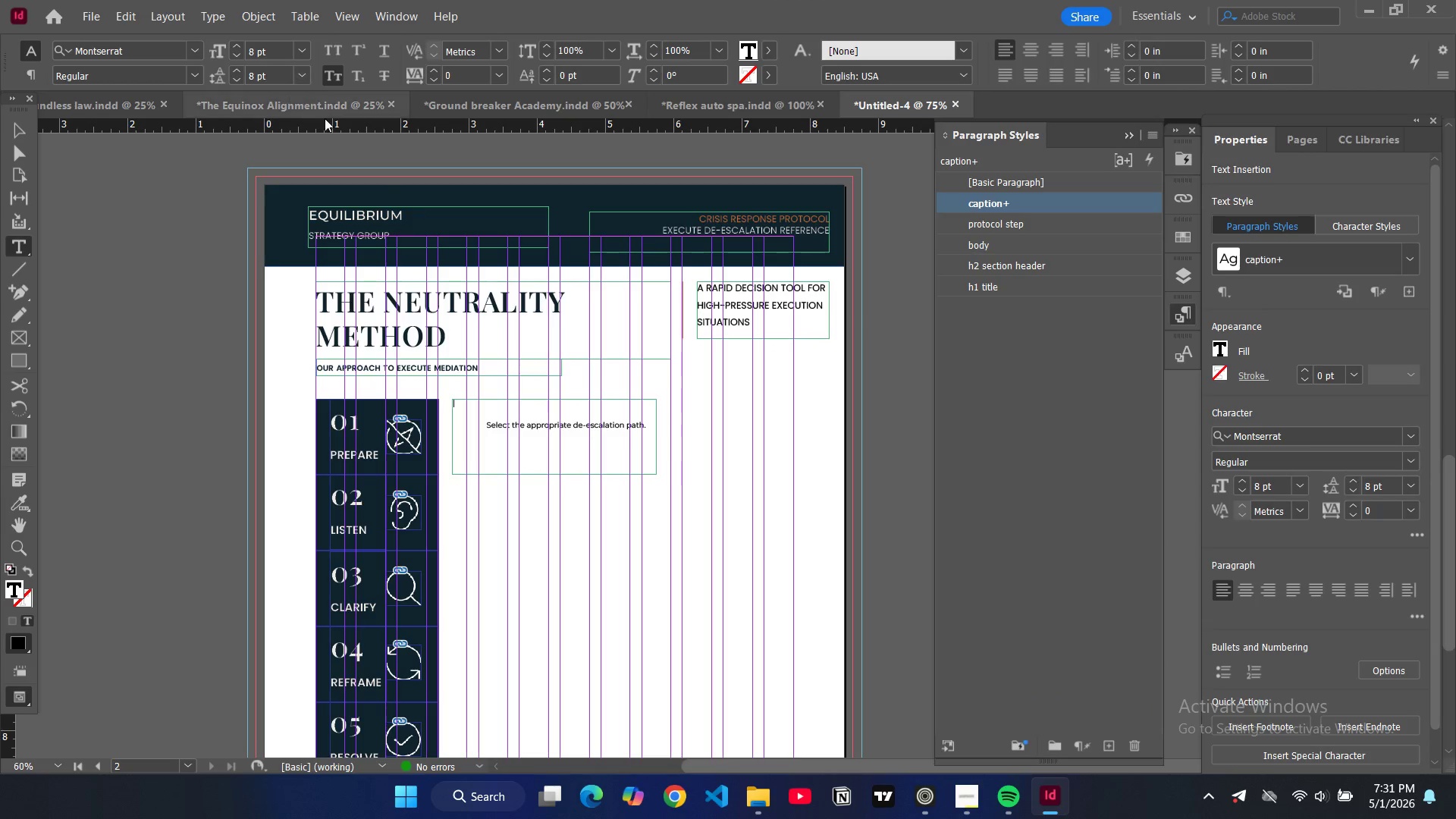 
type(Establish n)
key(Backspace)
type(Neutral F)
key(Backspace)
type(Ground)
 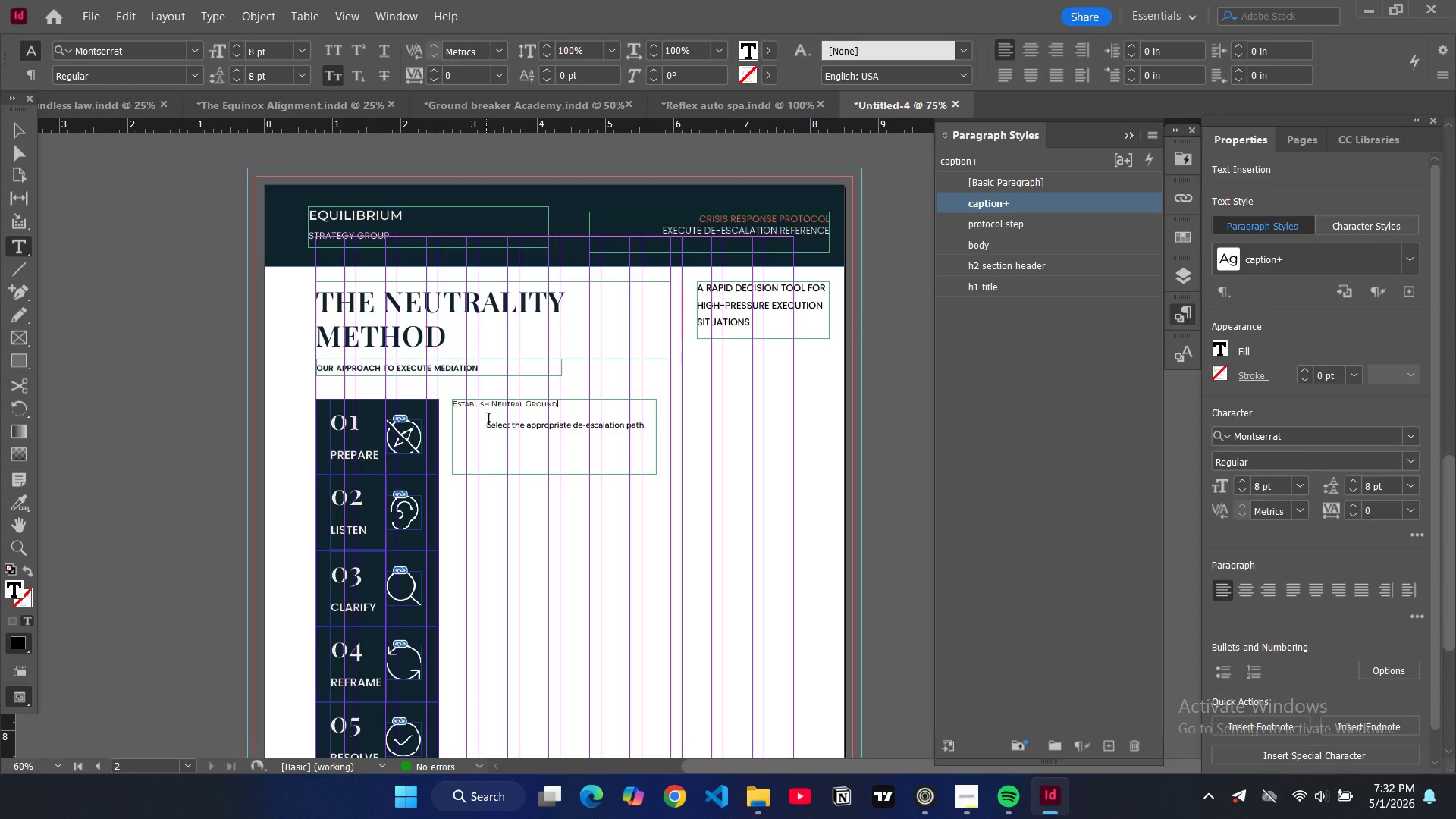 
left_click([487, 423])
 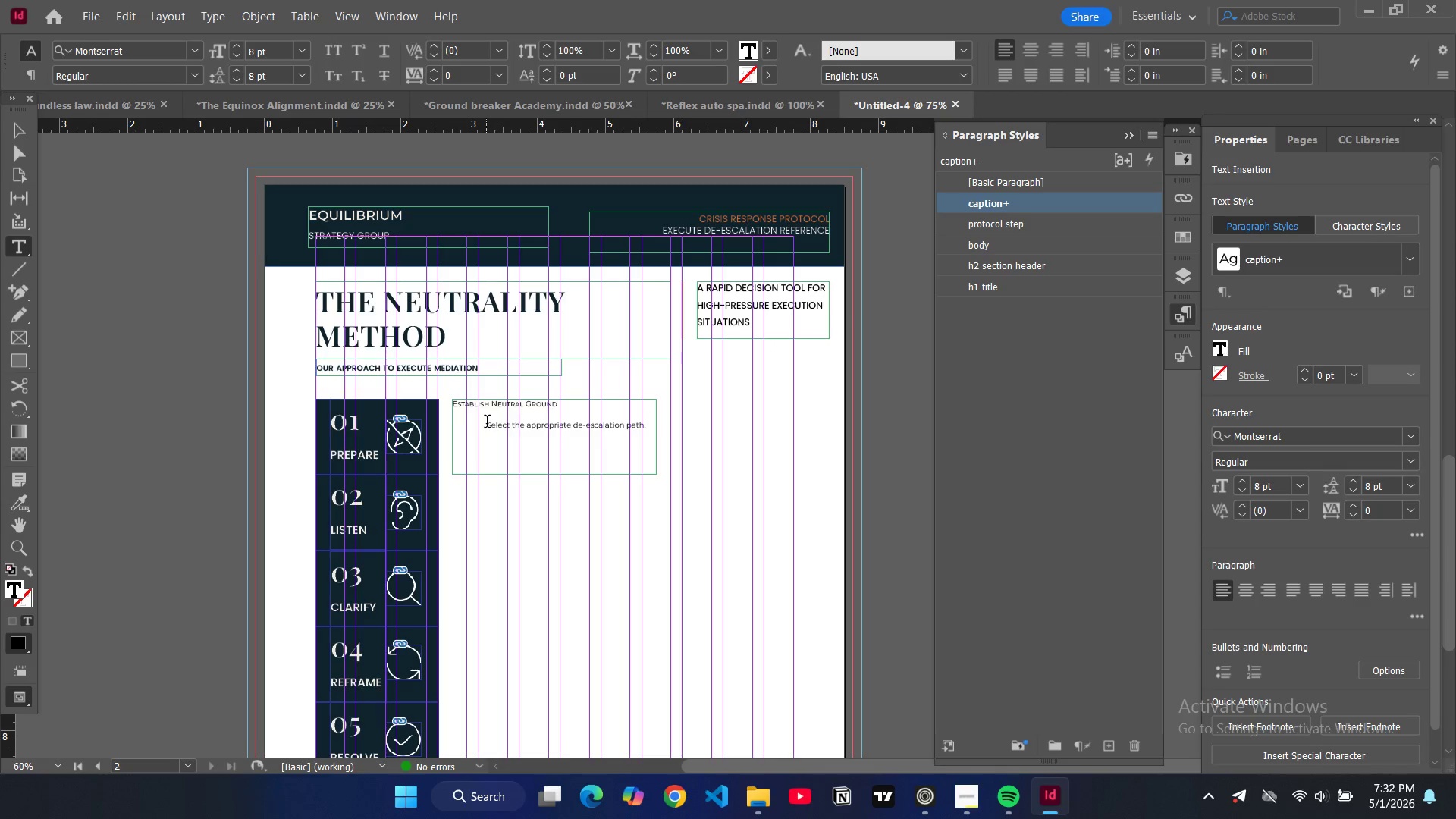 
key(Backspace)
 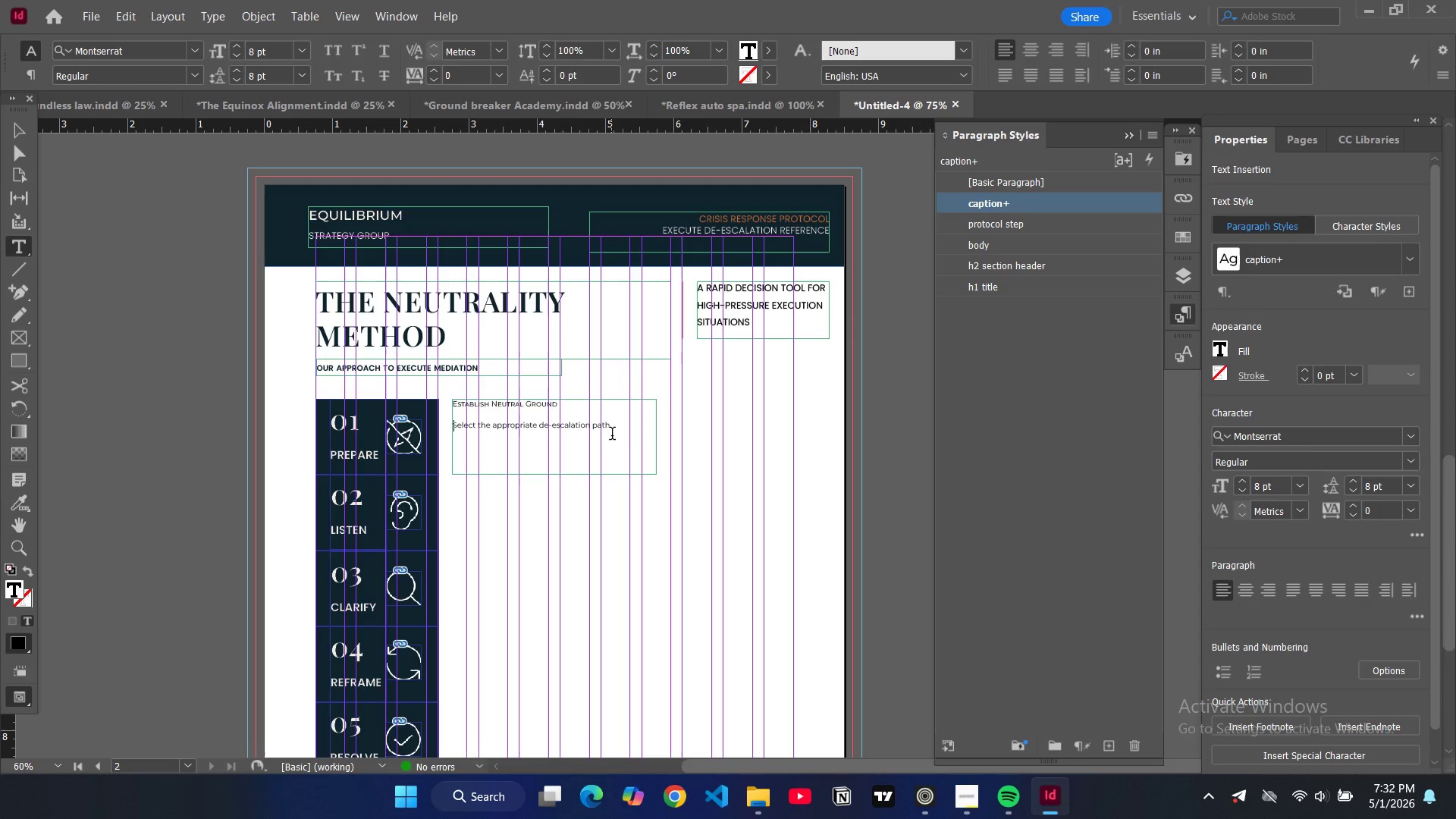 
left_click_drag(start_coordinate=[617, 425], to_coordinate=[446, 427])
 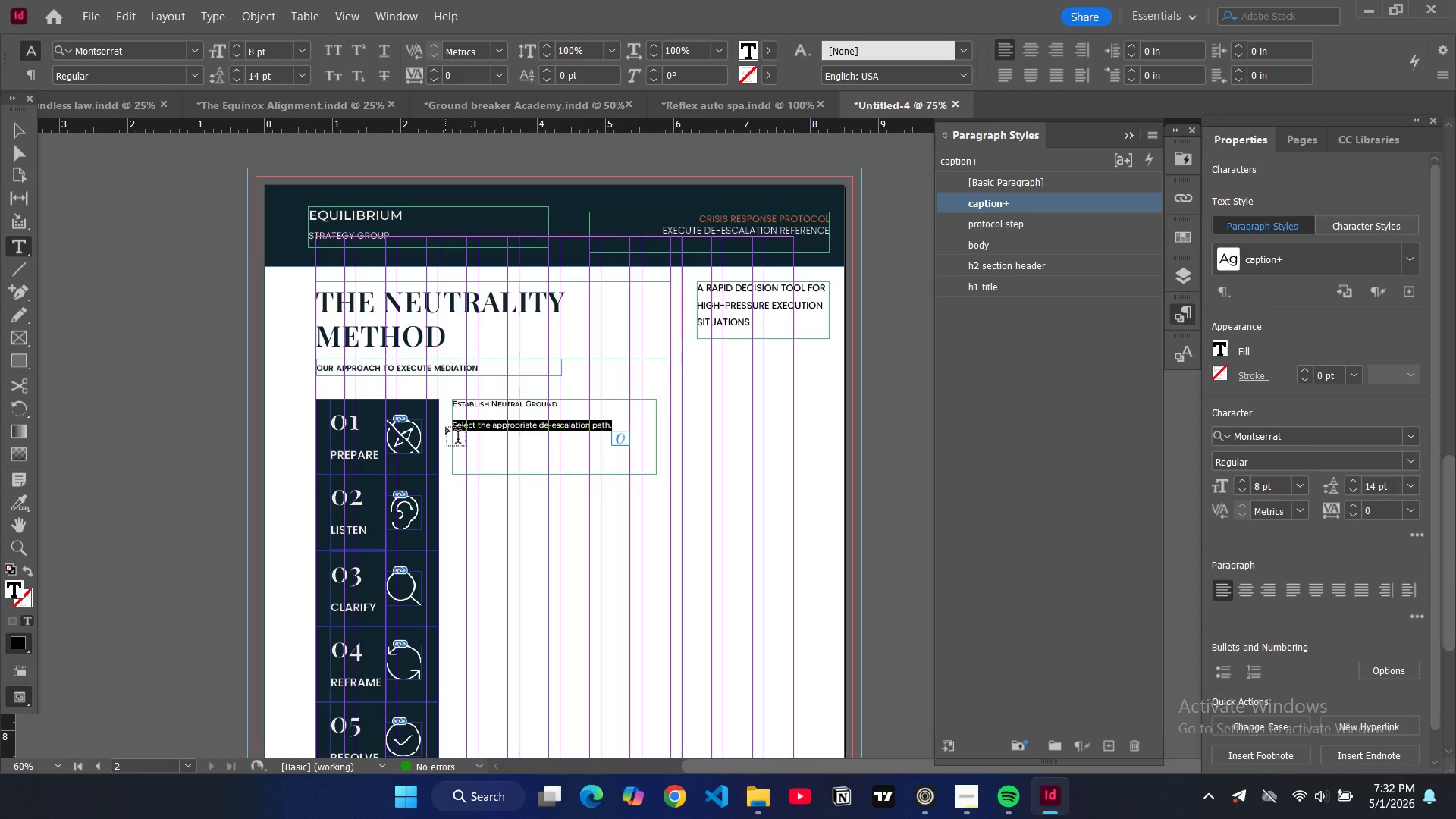 
type(We enter )
 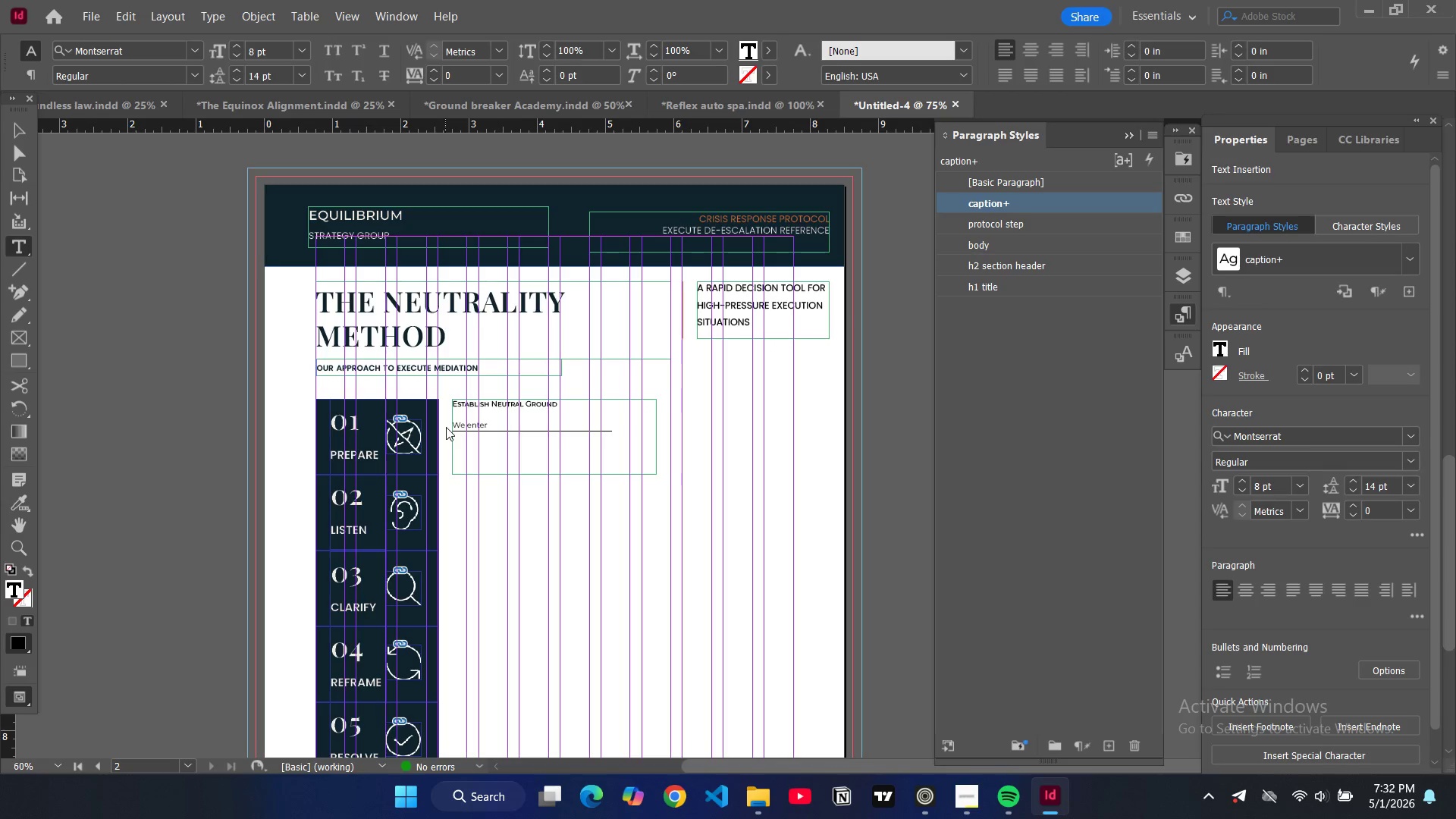 
wait(5.56)
 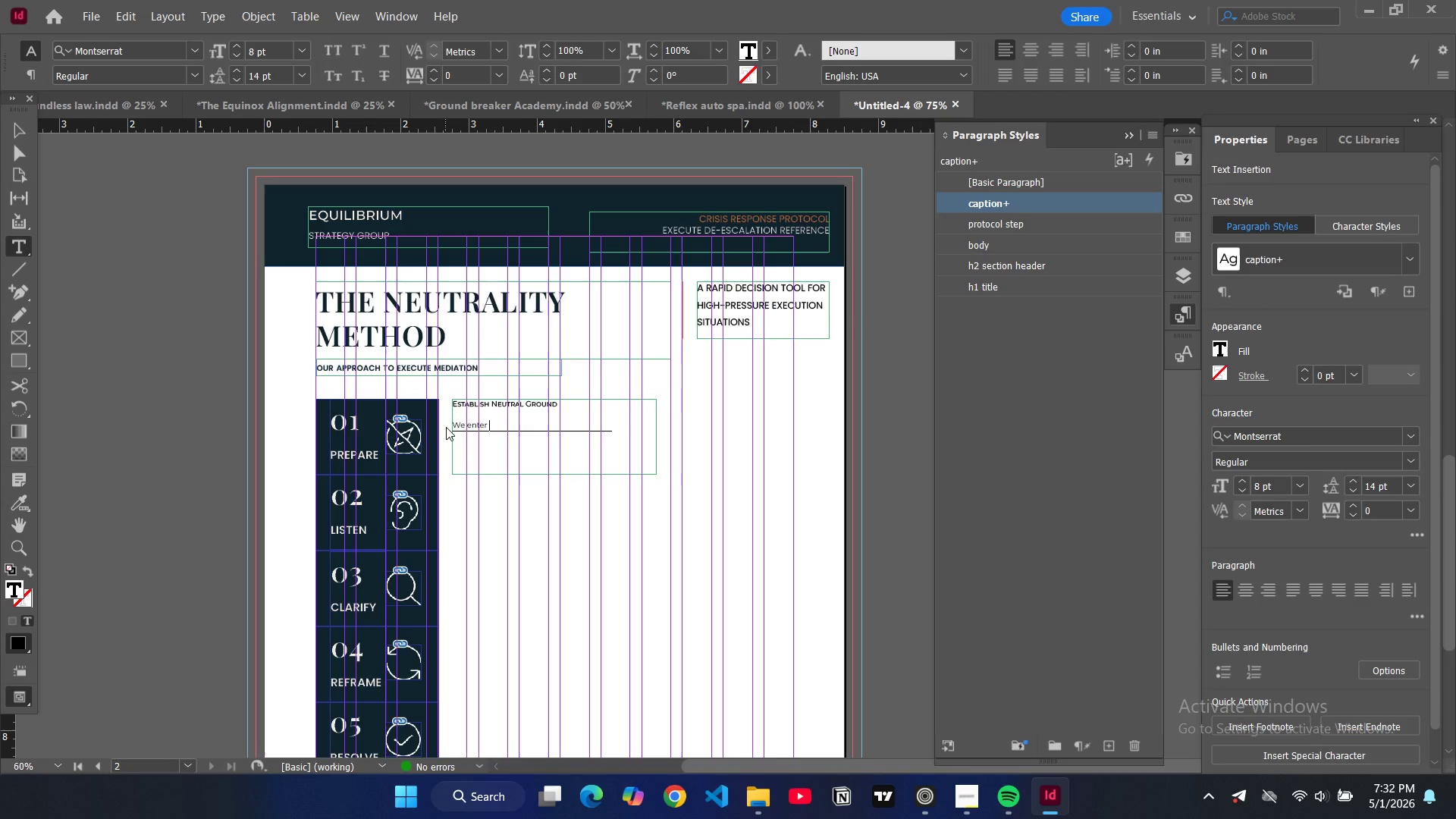 
type(without bias. )
key(Backspace)
key(Backspace)
type(, g)
key(Backspace)
type(agenda or attachem)
key(Backspace)
key(Backspace)
type(ment to outcomes. Our only alignment is with cns)
key(Backspace)
key(Backspace)
type(onstructive resolutions.)
 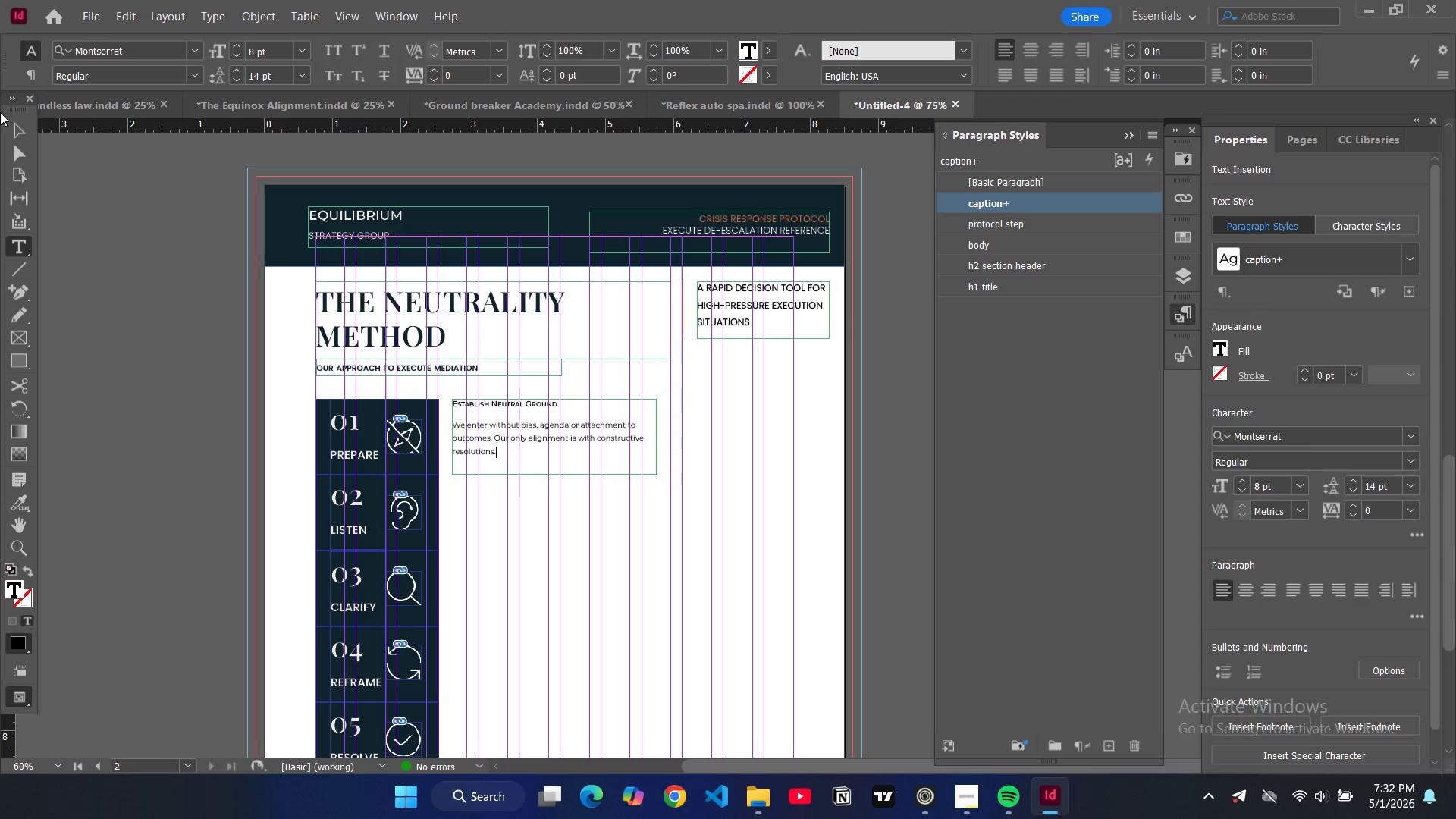 
left_click([14, 126])
 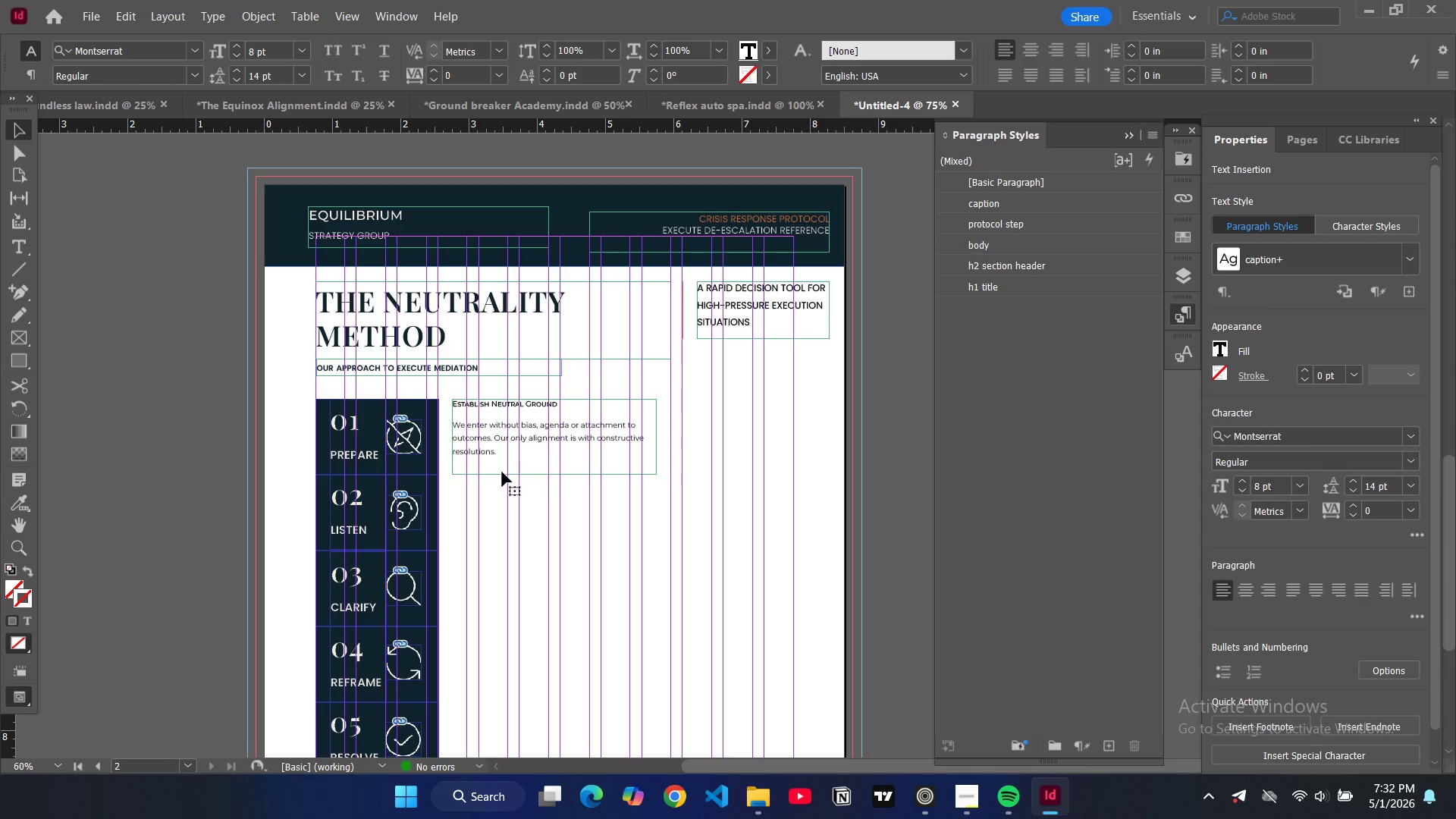 
left_click([502, 472])
 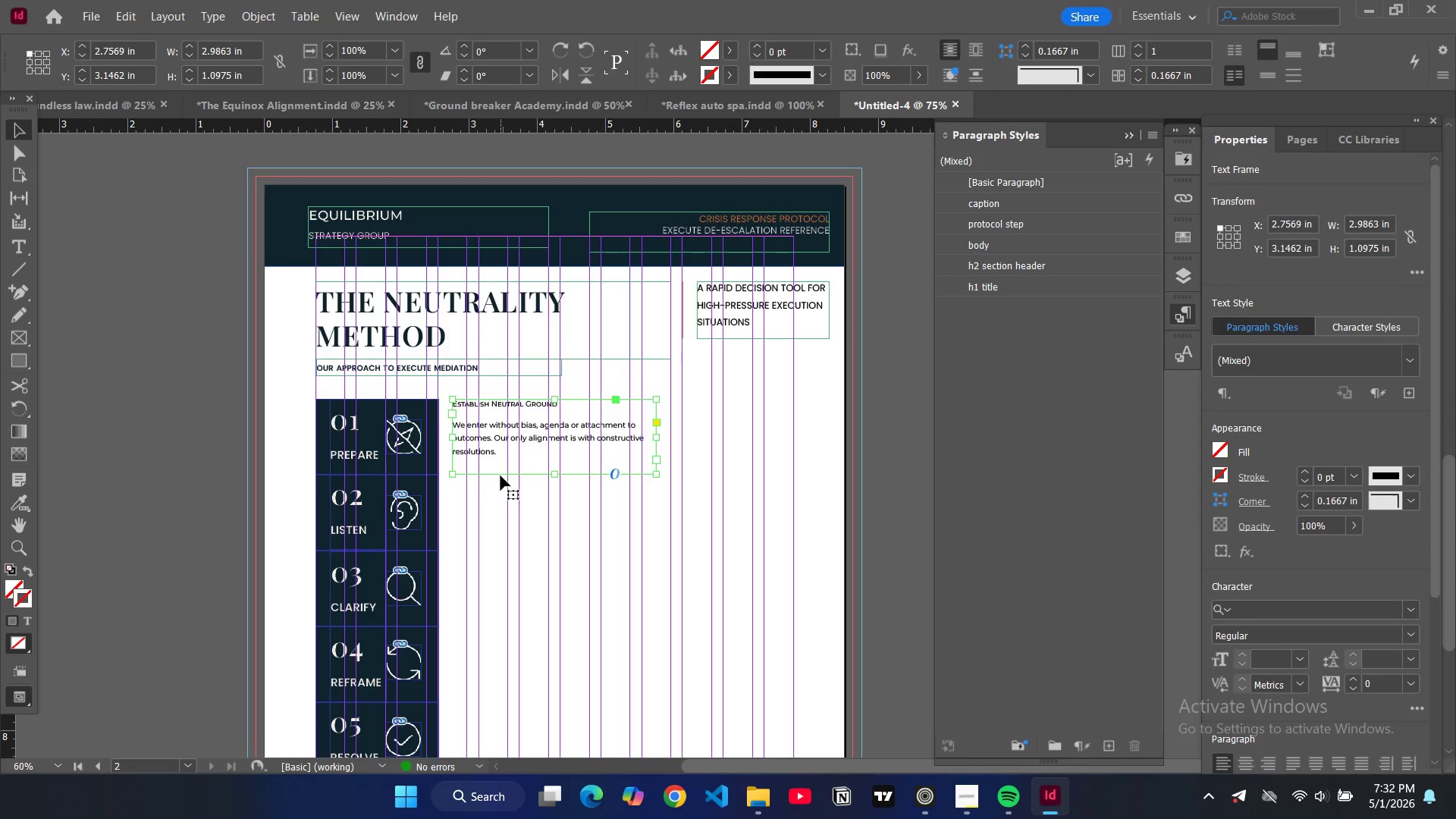 
key(Control+C)
 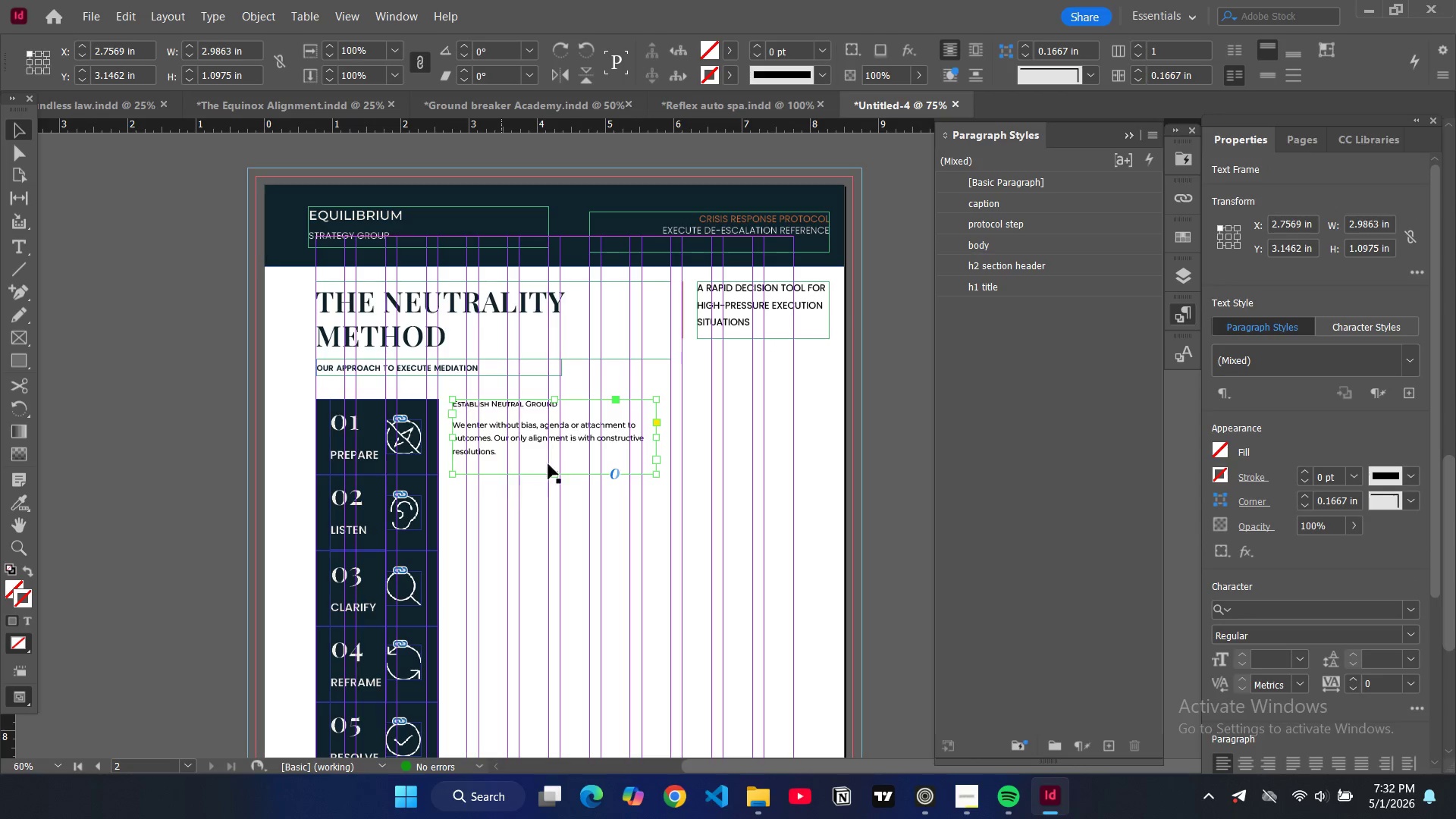 
key(Control+V)
 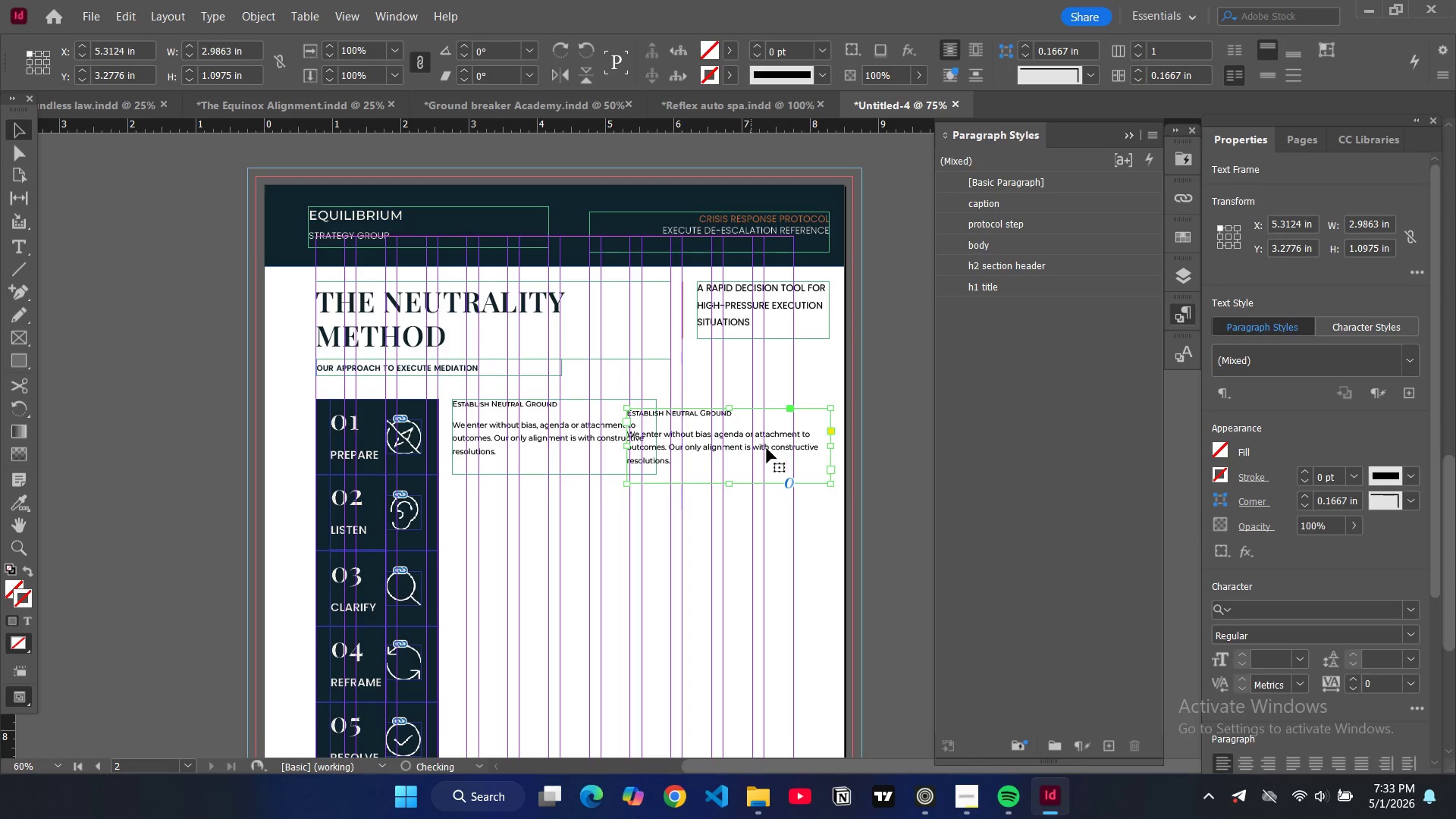 
left_click_drag(start_coordinate=[763, 443], to_coordinate=[588, 510])
 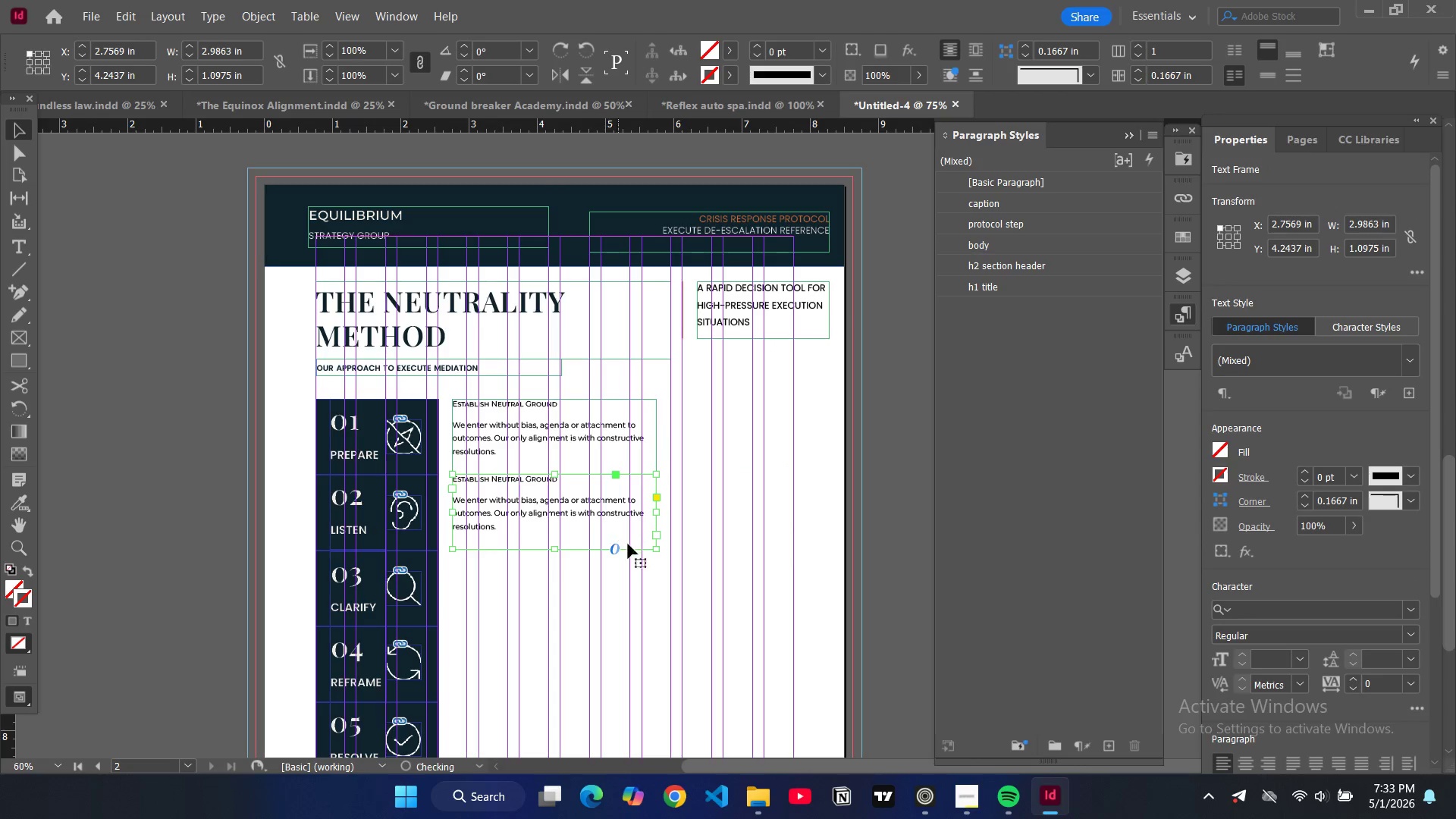 
key(Control+V)
 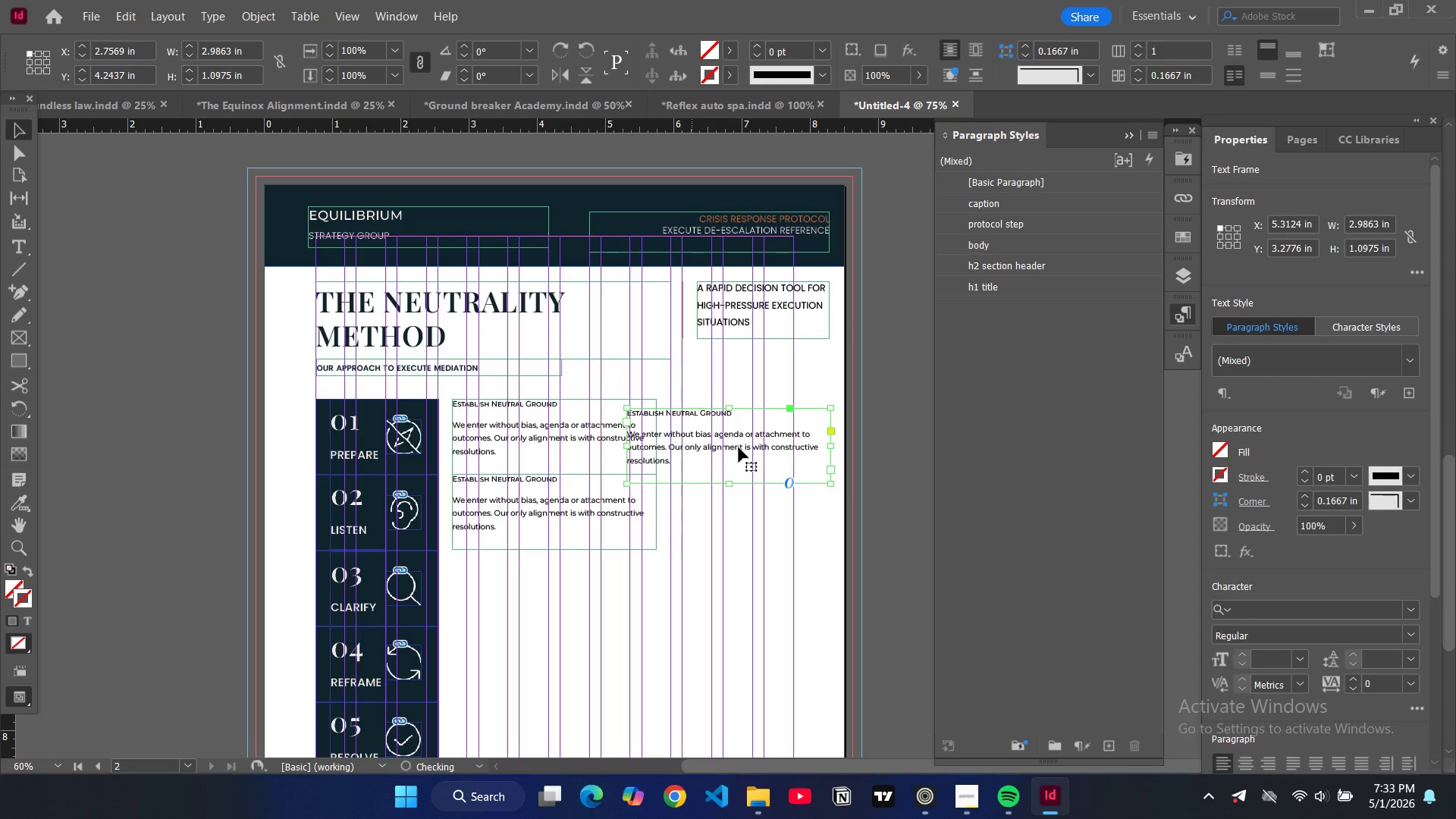 
left_click_drag(start_coordinate=[739, 447], to_coordinate=[565, 589])
 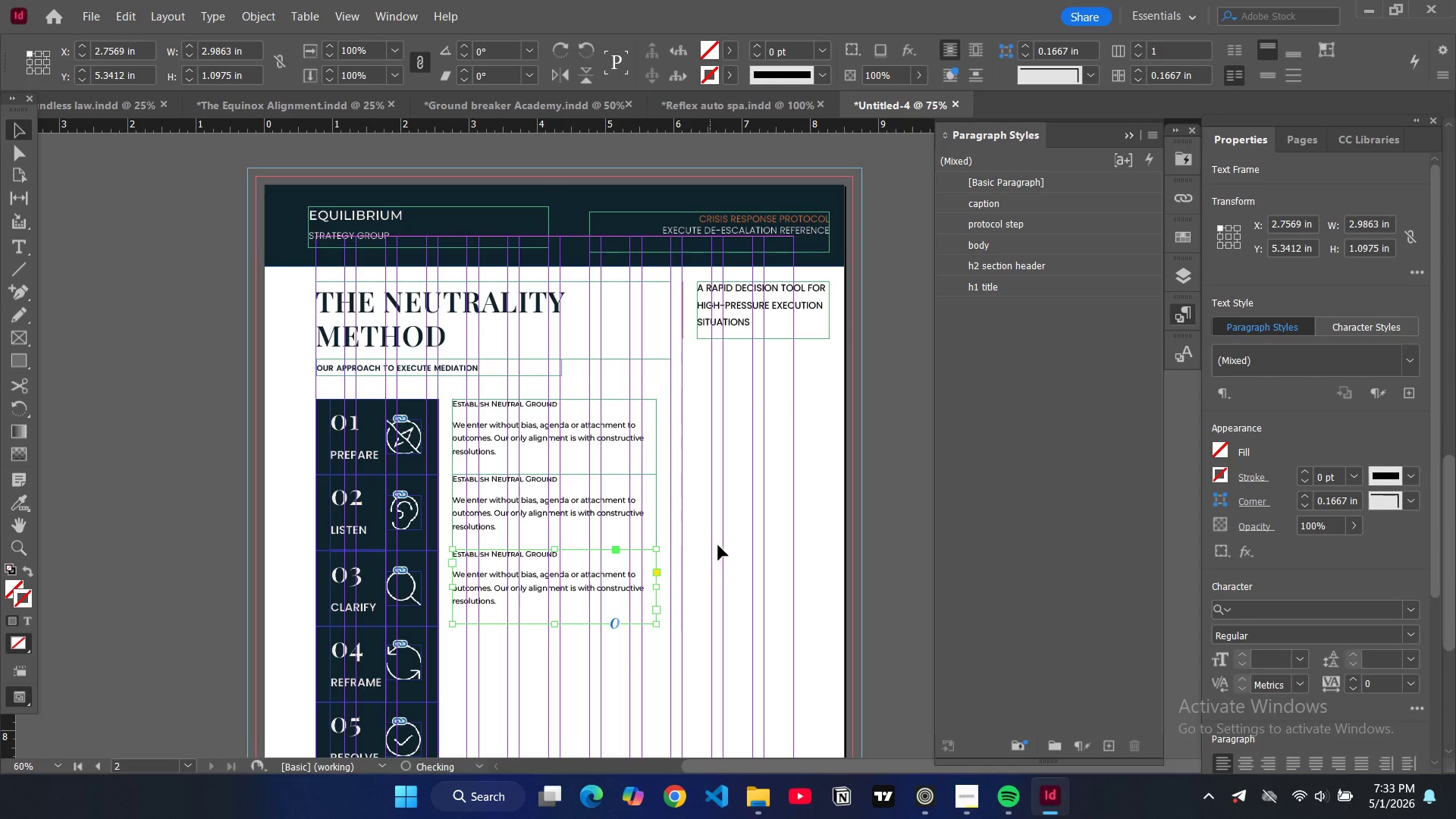 
key(Control+V)
 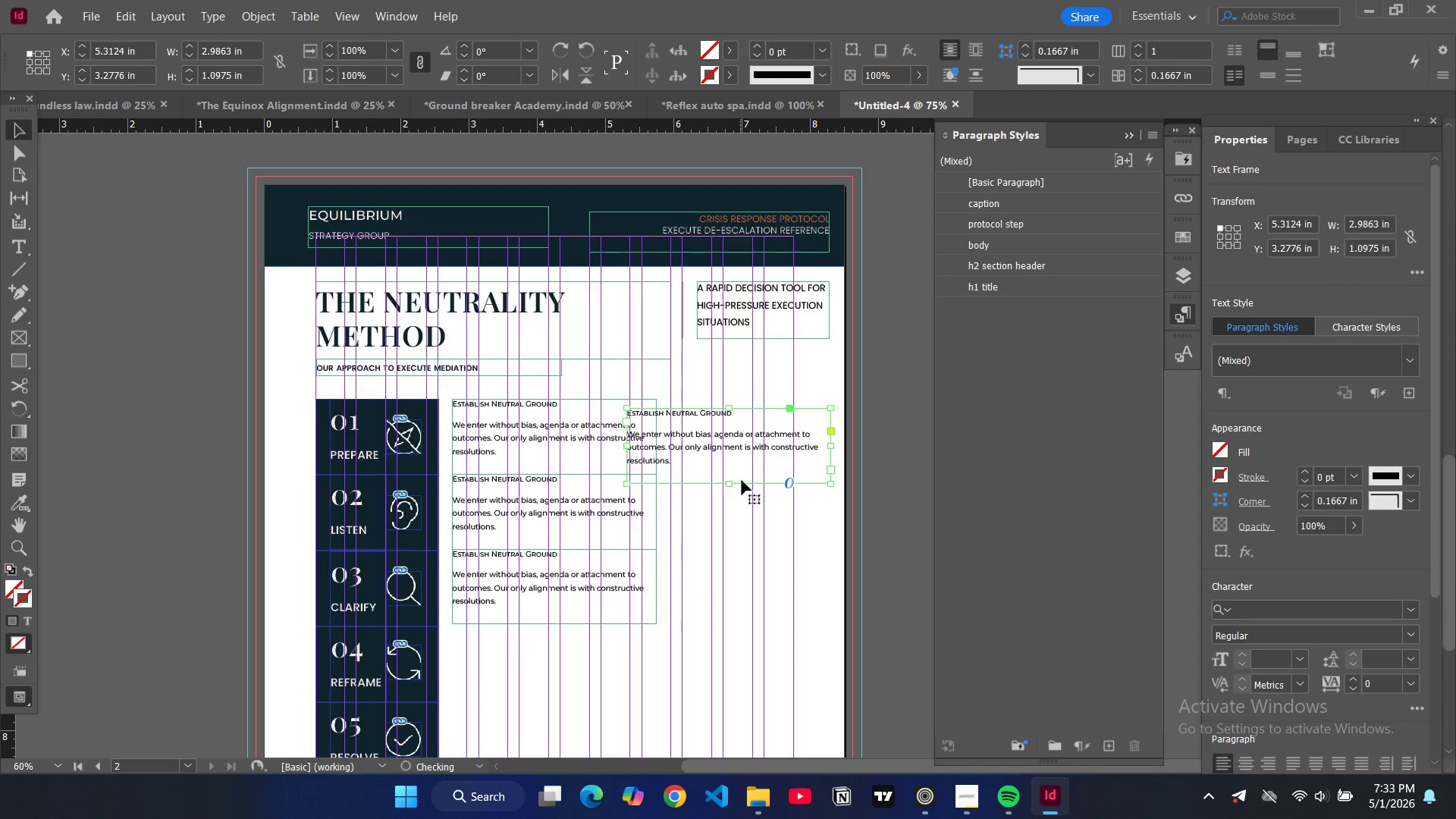 
scroll: coordinate [742, 480], scroll_direction: down, amount: 3.0
 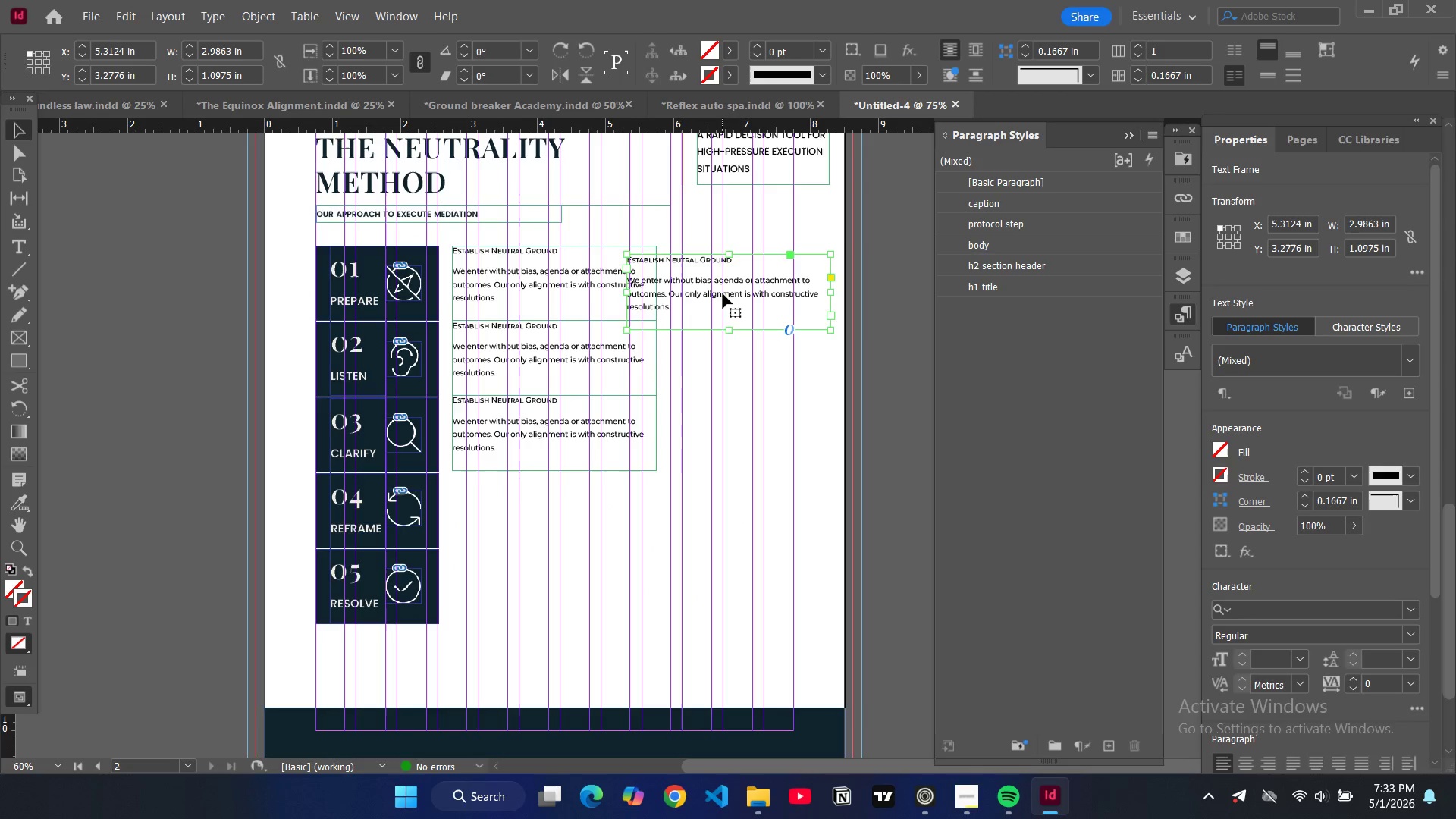 
left_click_drag(start_coordinate=[723, 293], to_coordinate=[550, 510])
 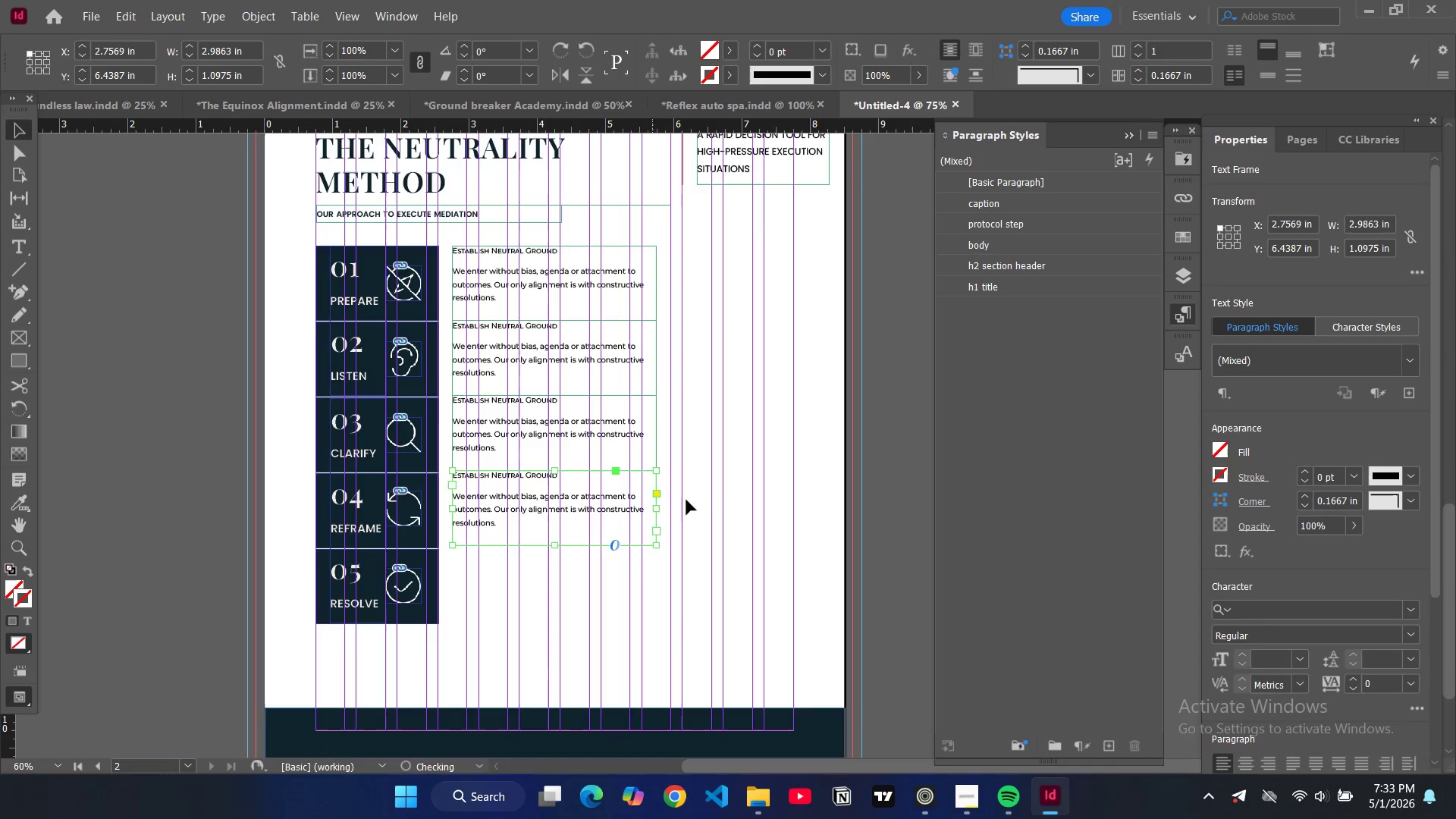 
key(Control+V)
 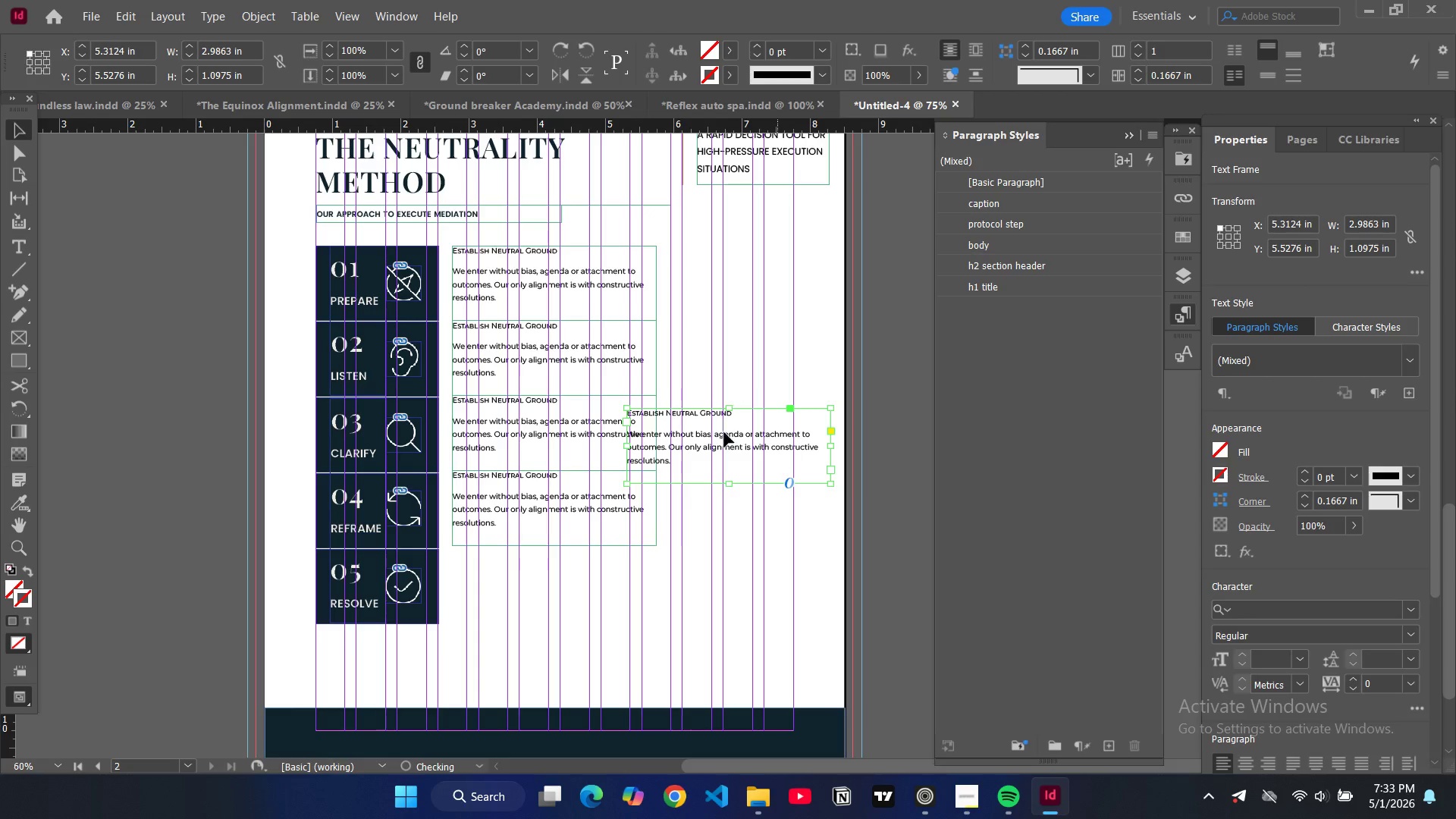 
left_click_drag(start_coordinate=[724, 432], to_coordinate=[551, 570])
 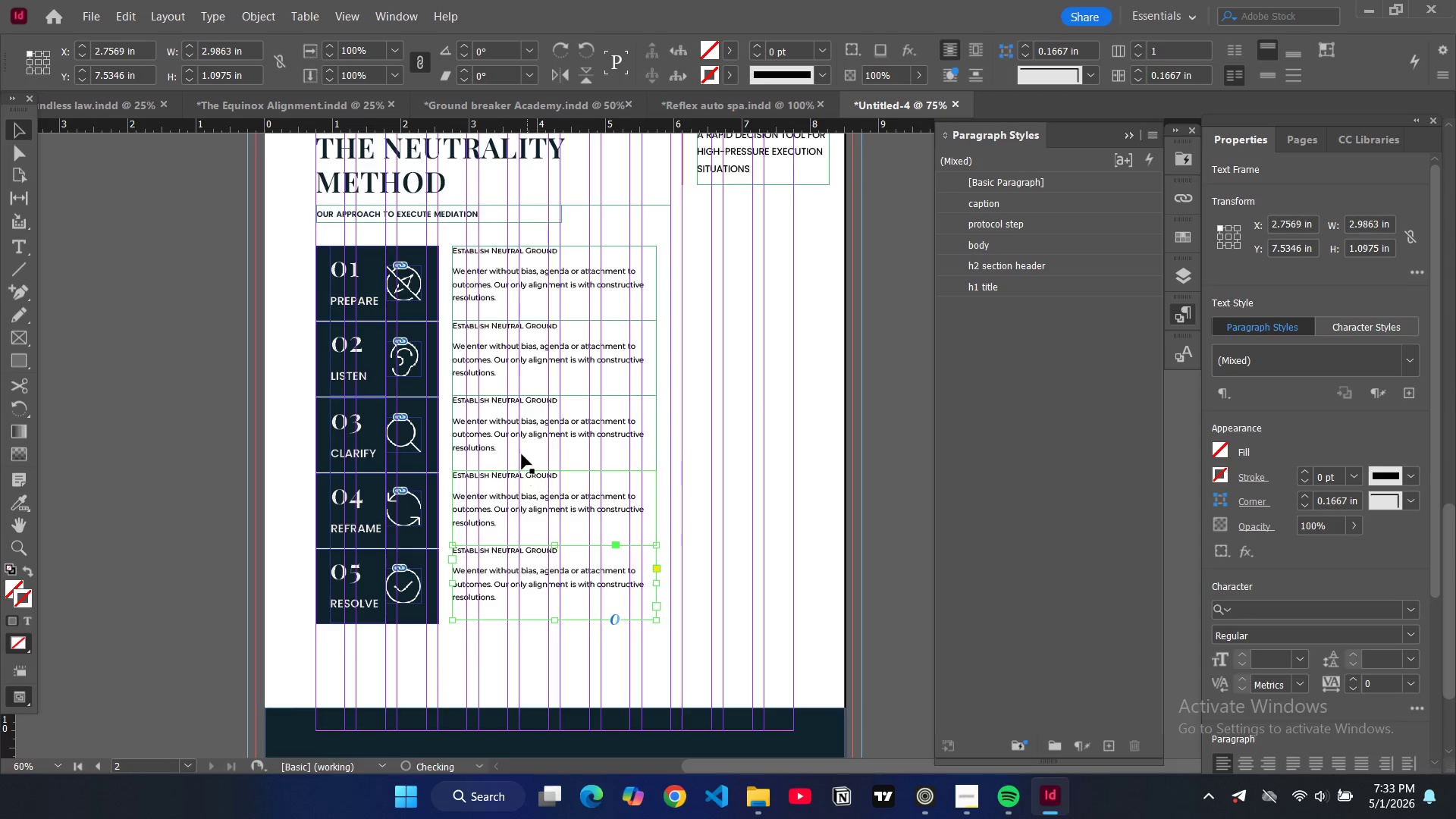 
scroll: coordinate [528, 412], scroll_direction: up, amount: 1.0
 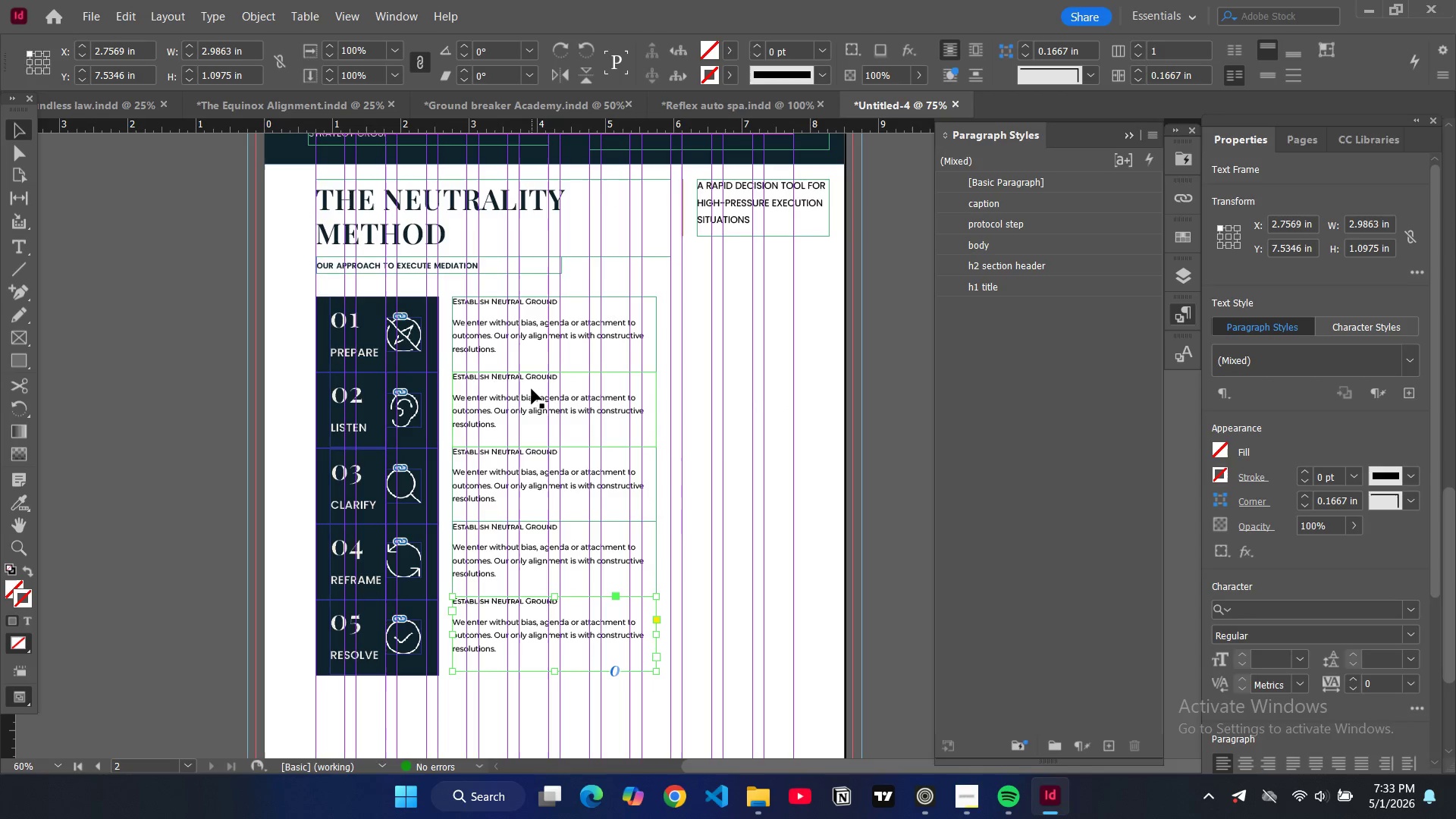 
double_click([532, 381])
 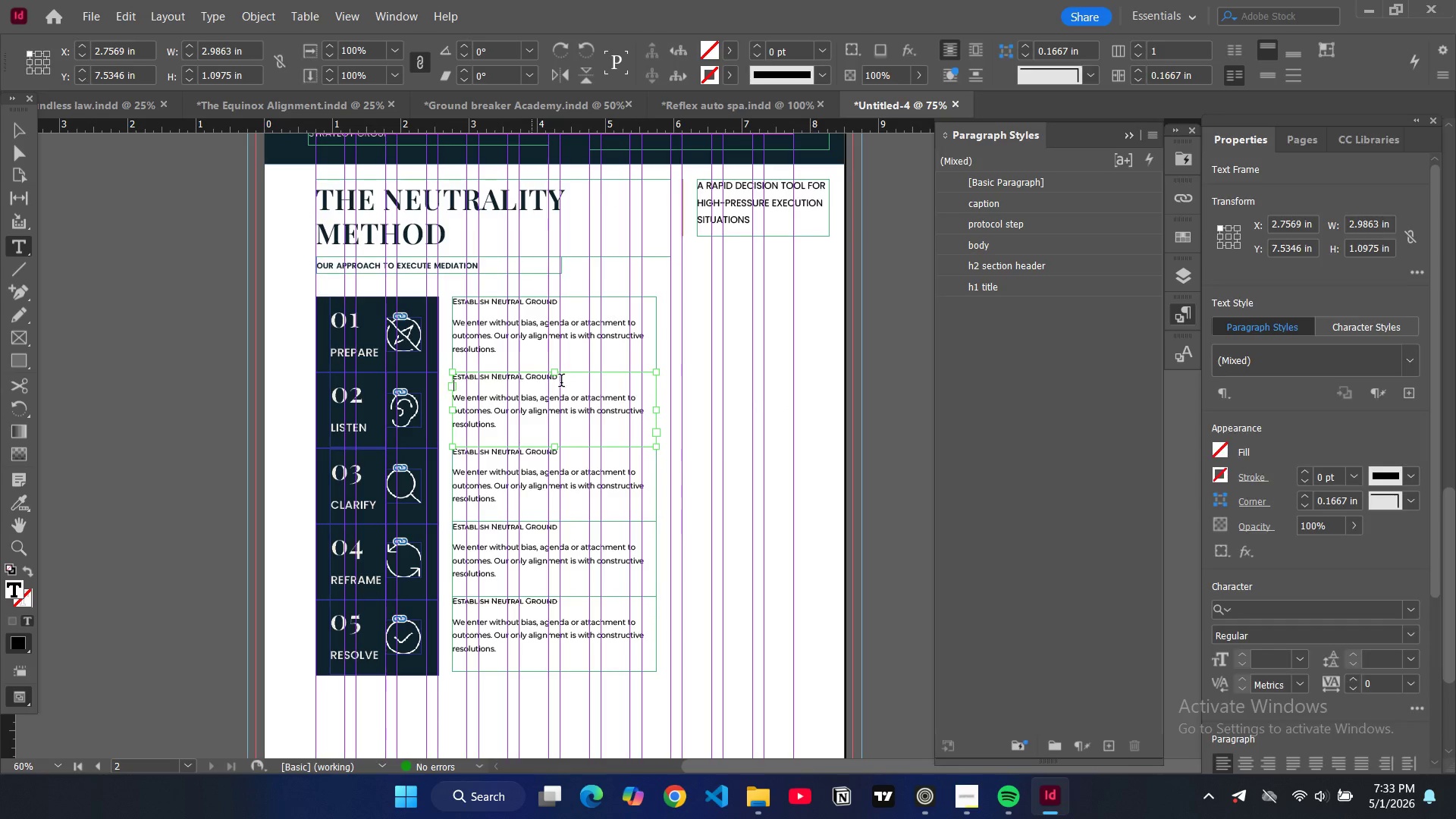 
left_click_drag(start_coordinate=[561, 382], to_coordinate=[453, 376])
 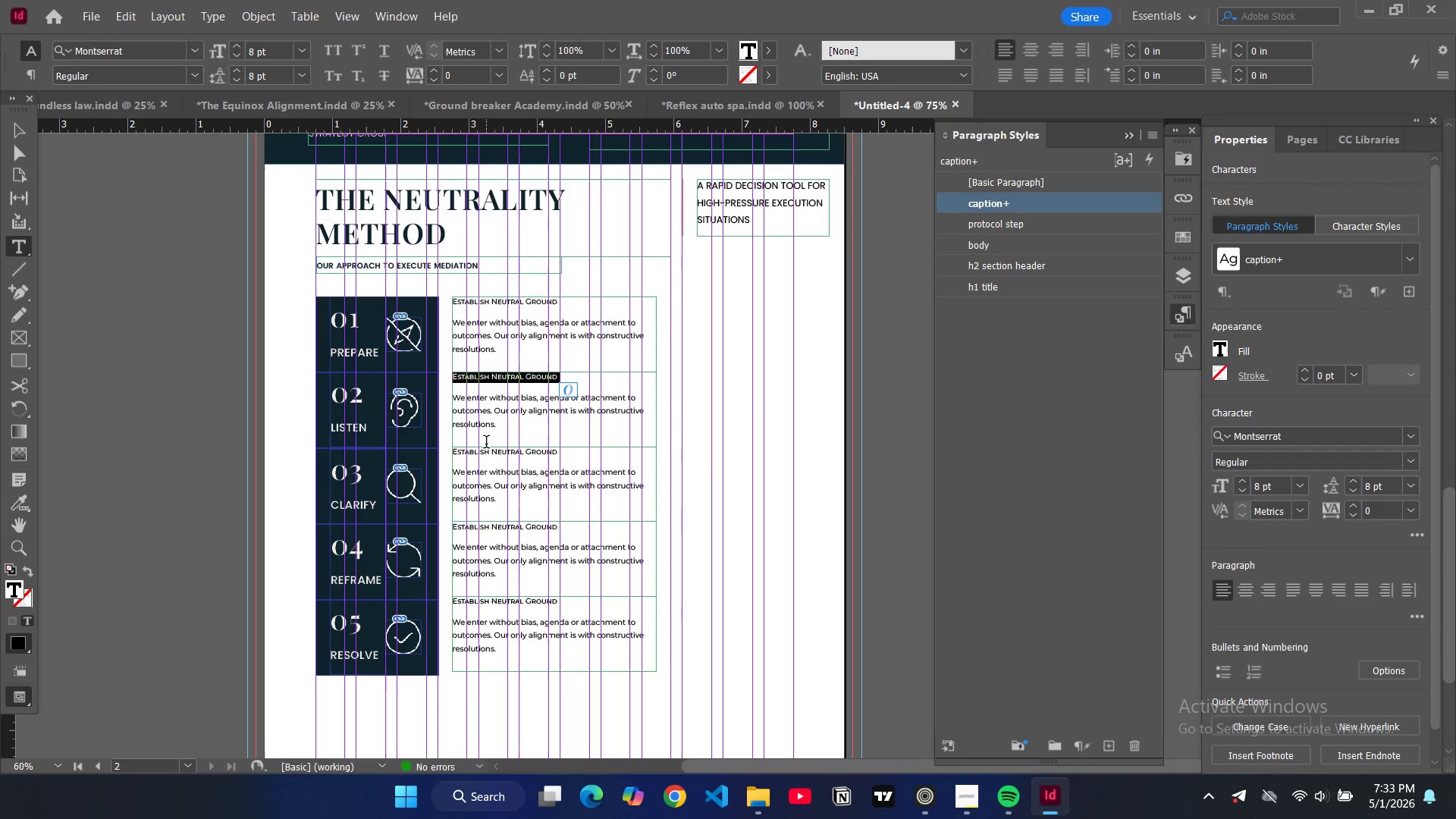 
type(li)
key(Backspace)
key(Backspace)
type(Listen For Undersy)
key(Backspace)
type(tanding)
 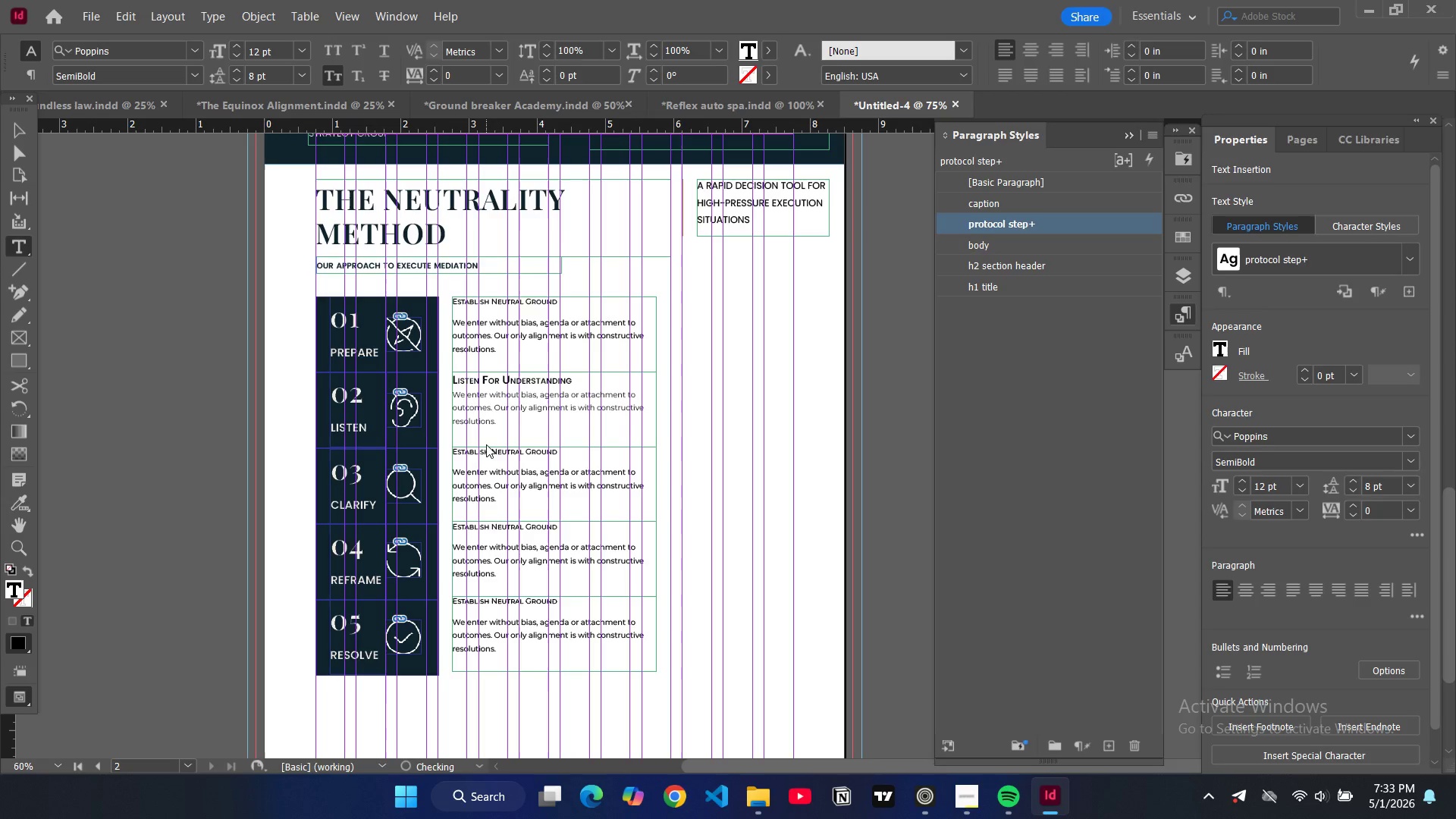 
key(Enter)
 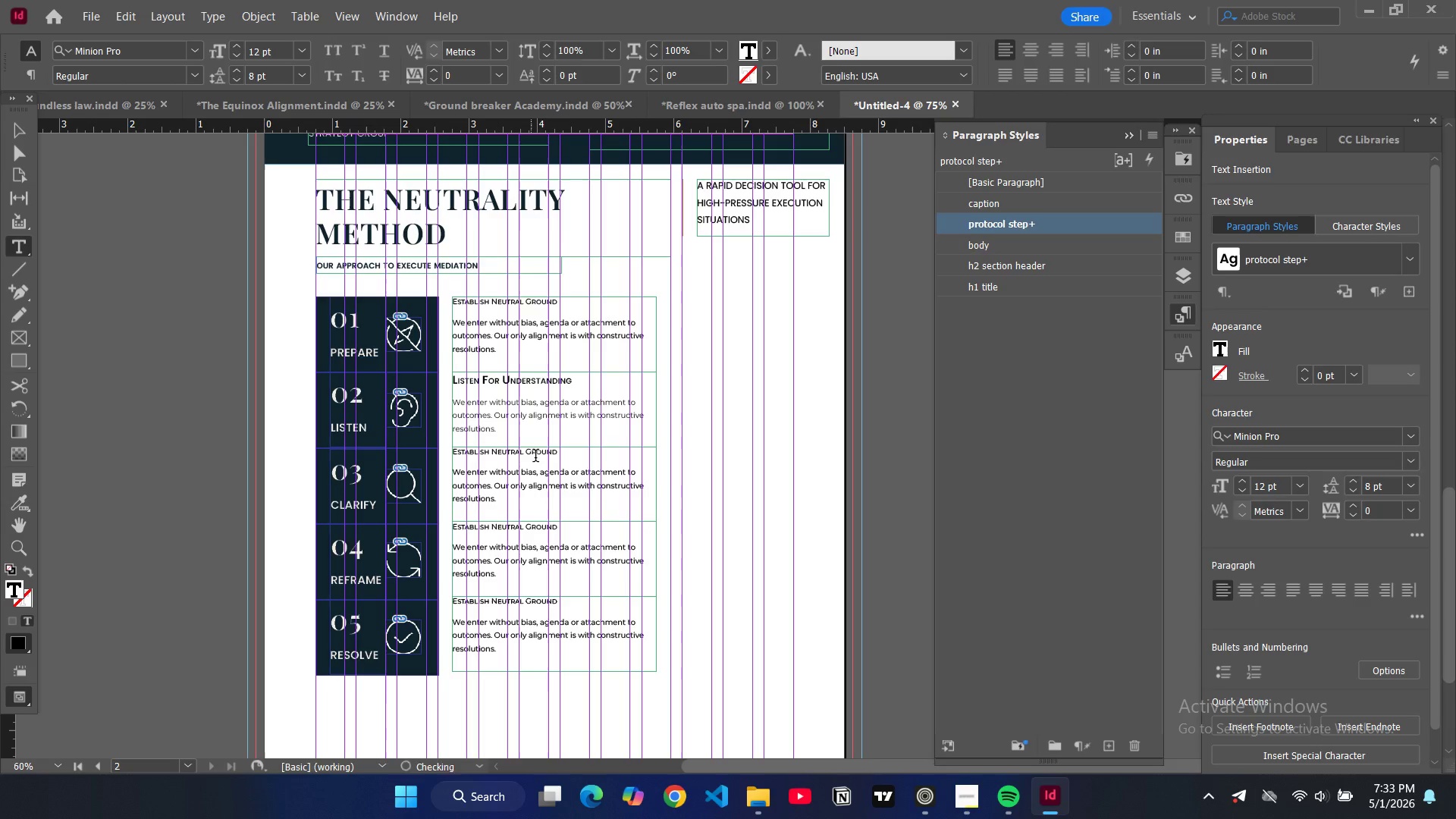 
left_click([576, 455])
 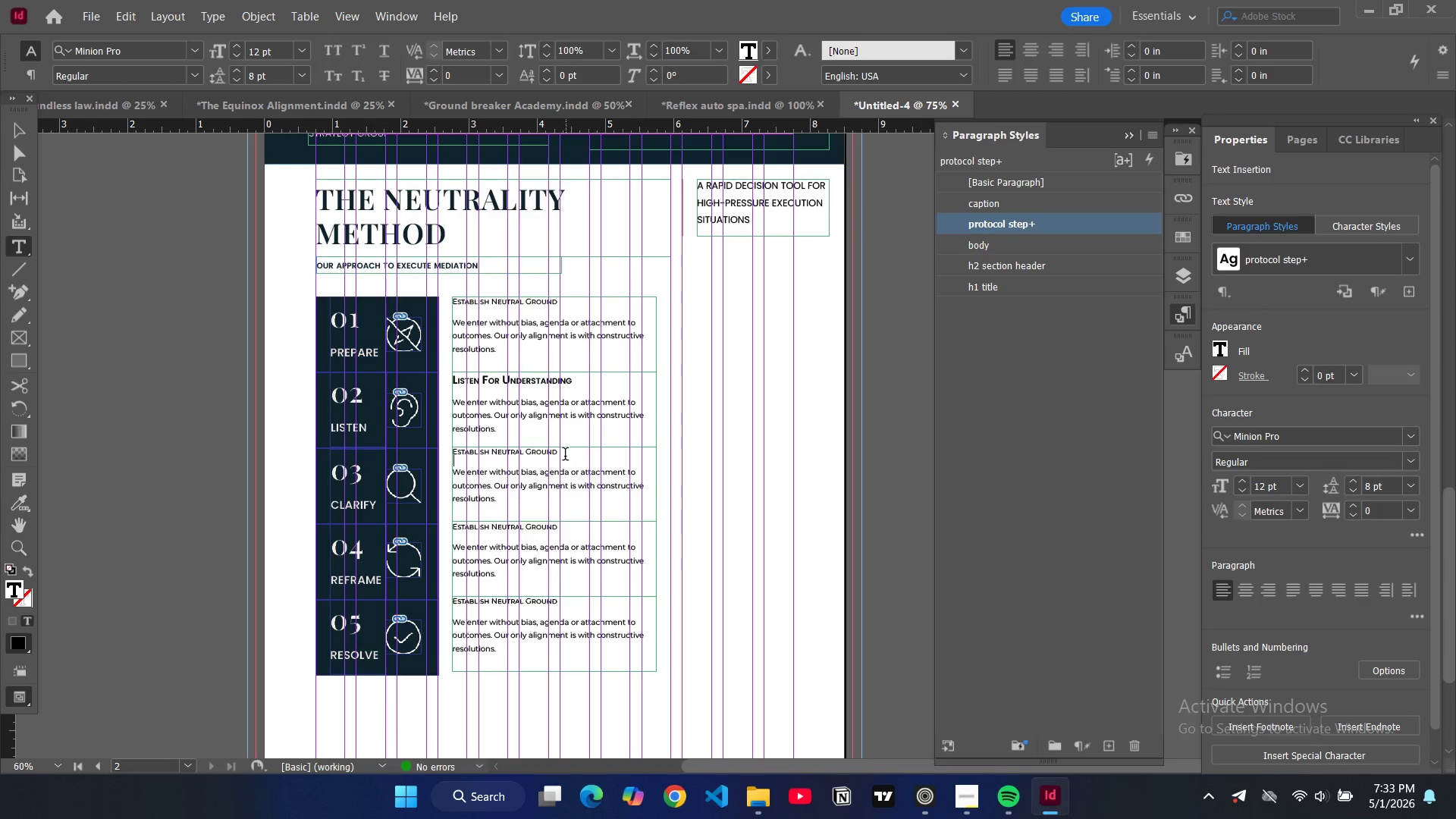 
left_click_drag(start_coordinate=[565, 456], to_coordinate=[455, 450])
 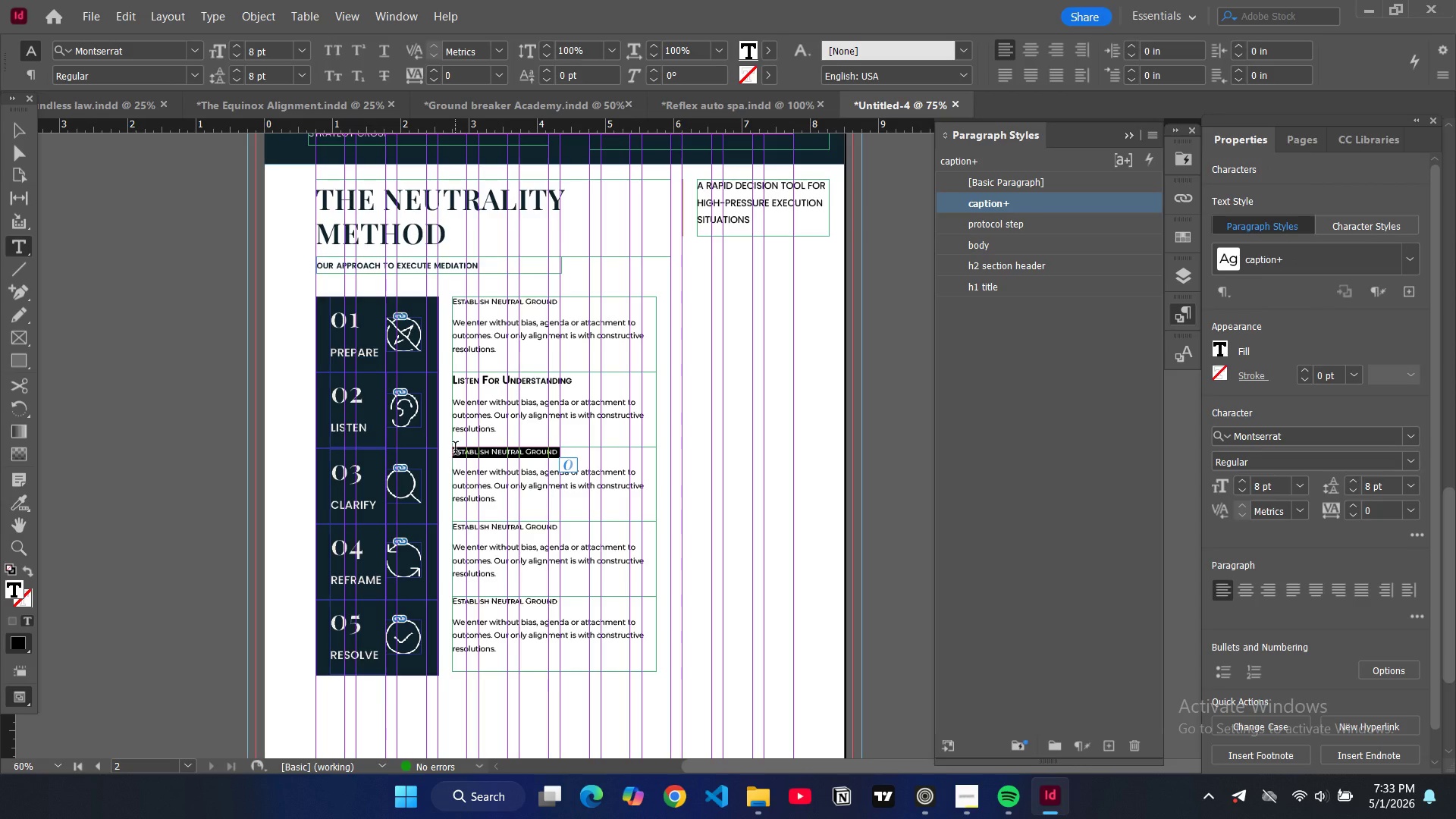 
type(Clarify Interests)
 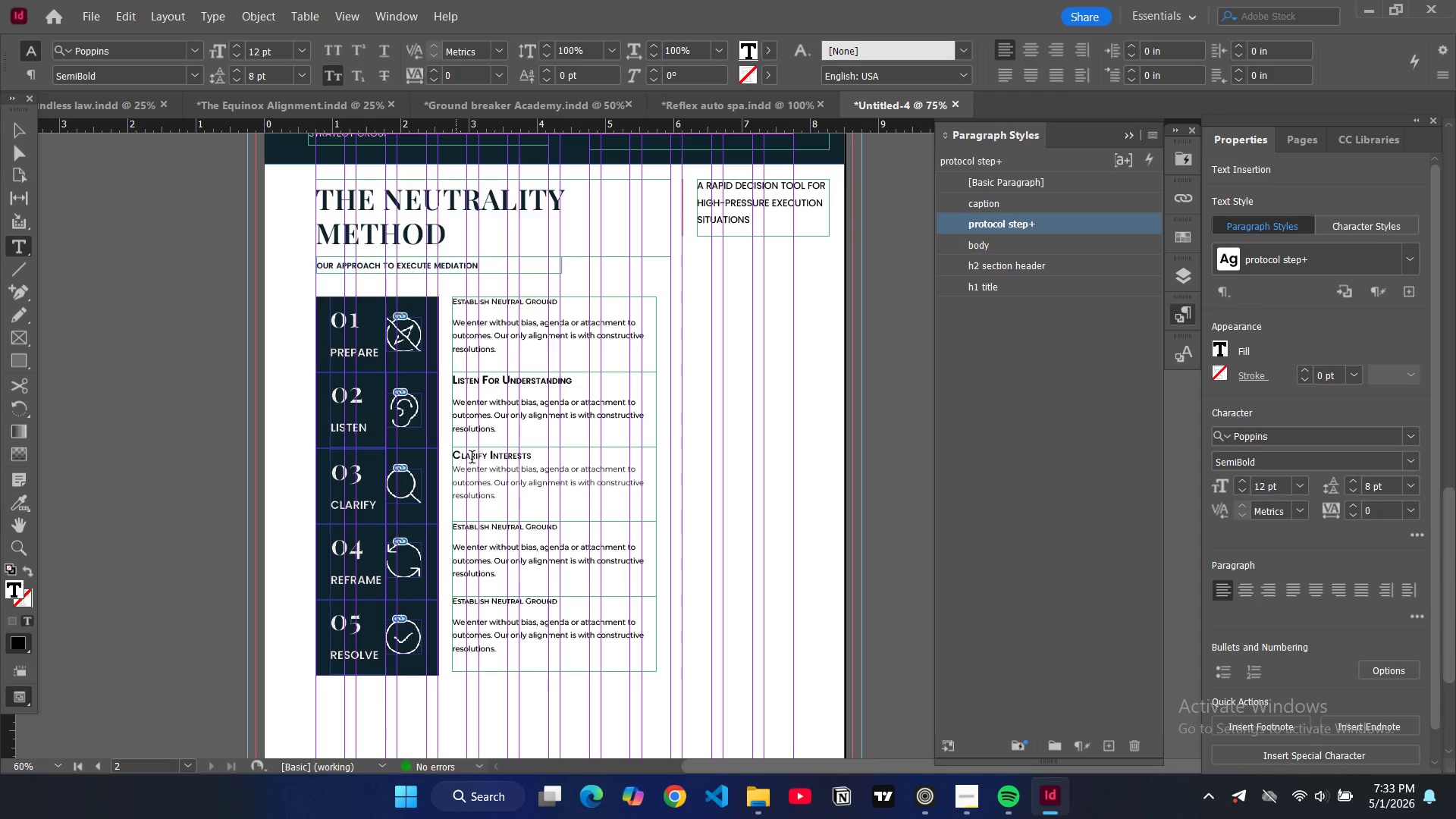 
key(Enter)
 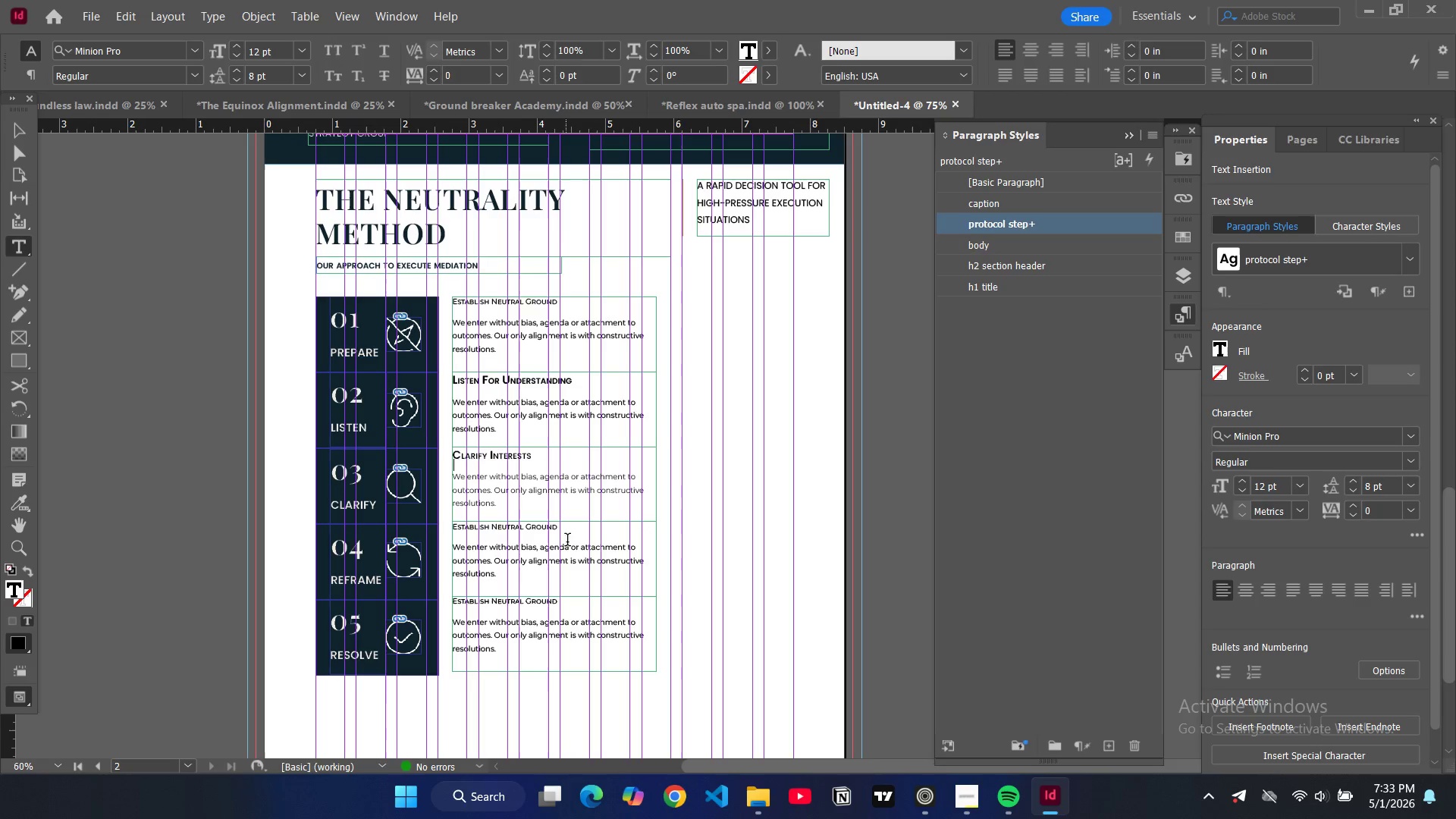 
left_click_drag(start_coordinate=[566, 531], to_coordinate=[453, 527])
 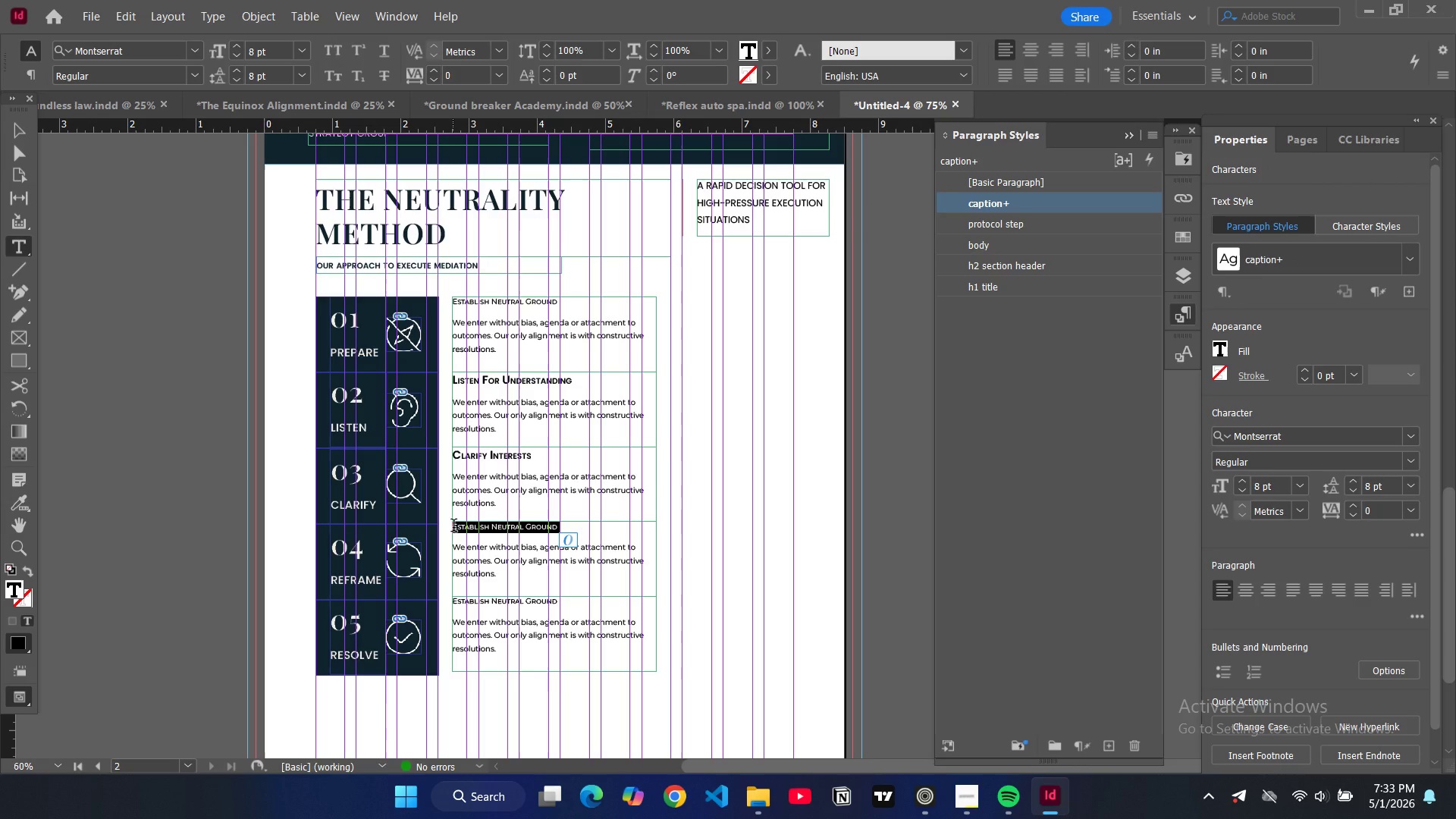 
type(Reframe Te)
key(Backspace)
type(he Path Forward)
 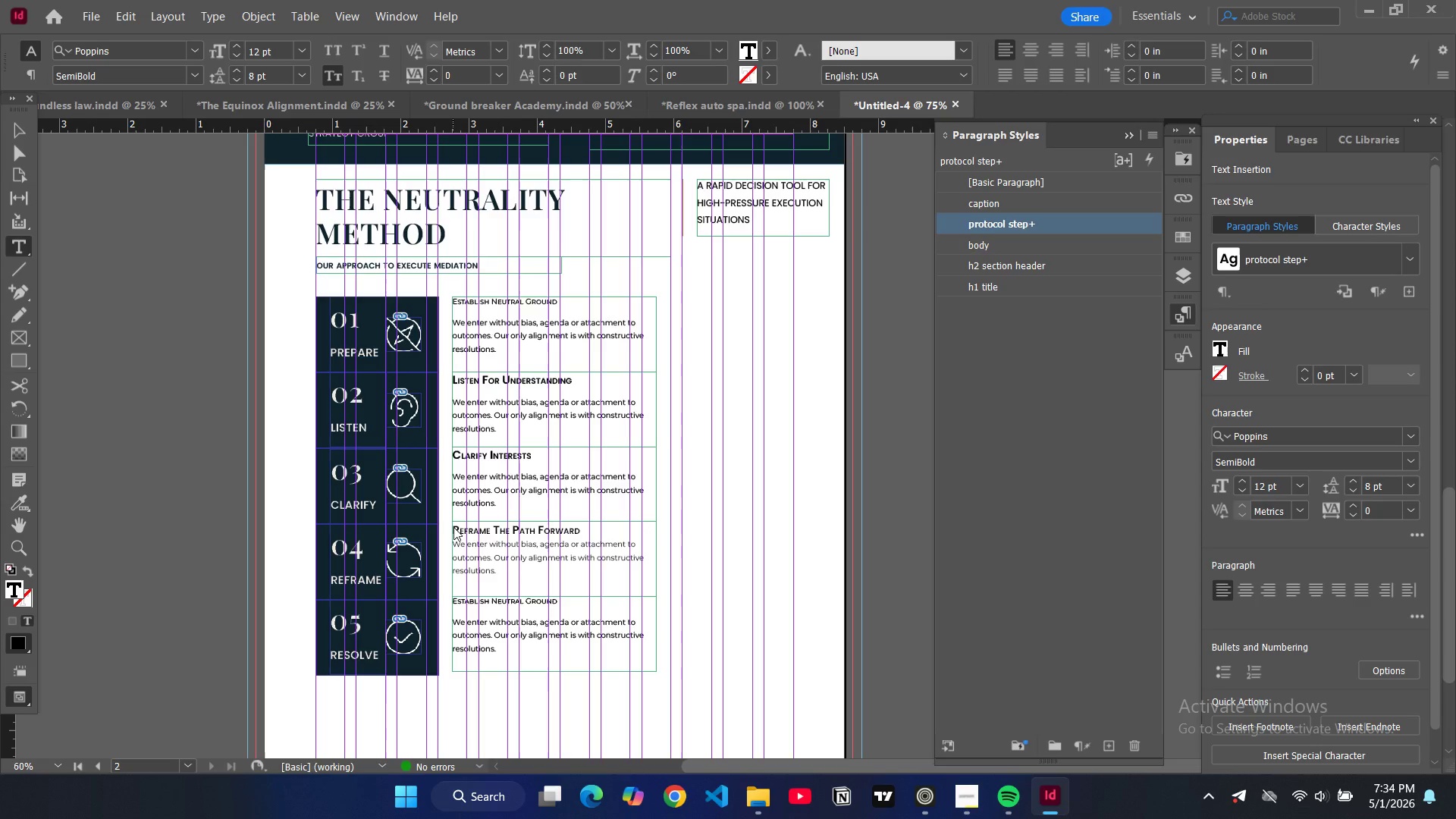 
key(Enter)
 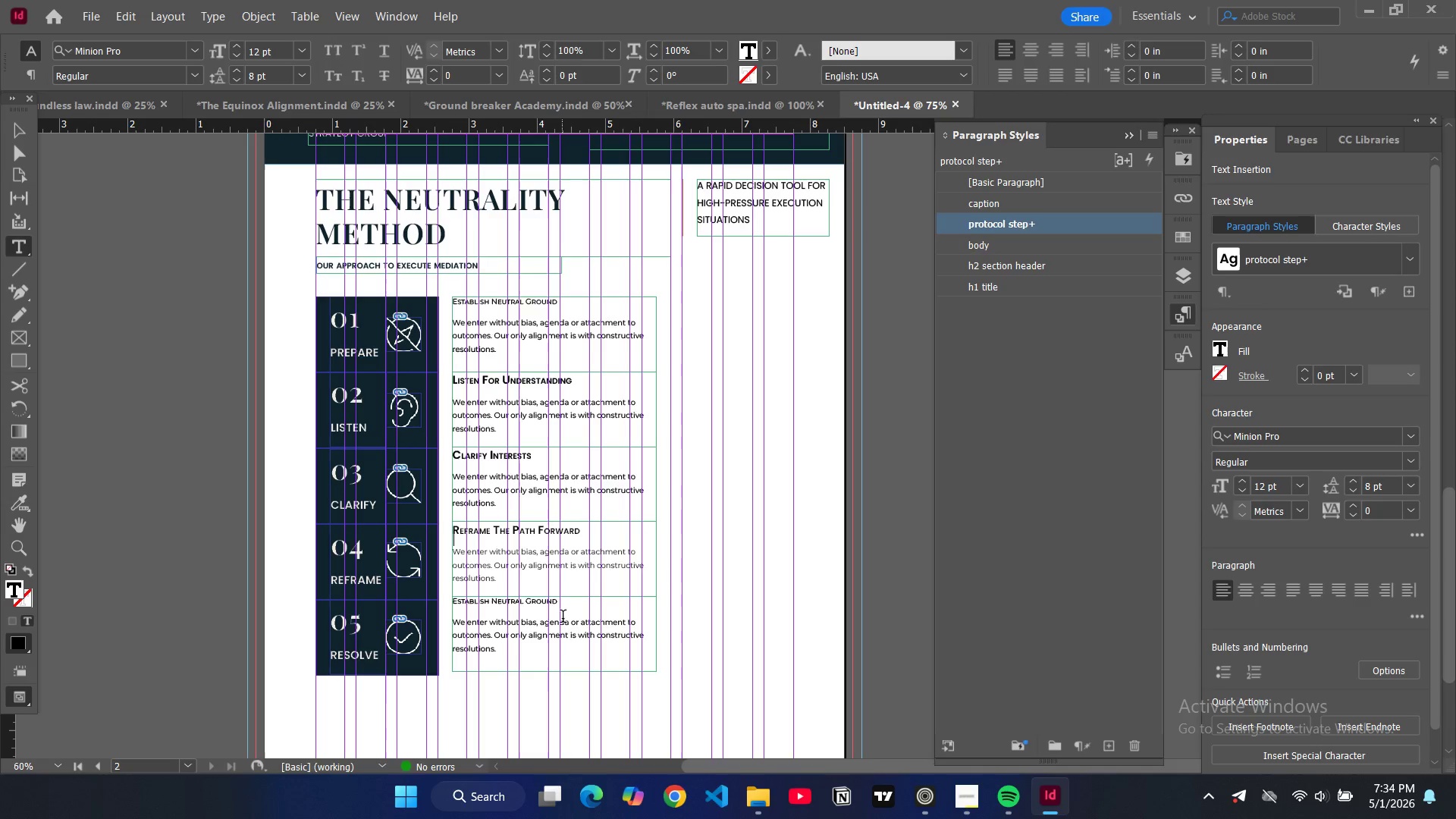 
left_click_drag(start_coordinate=[566, 605], to_coordinate=[454, 604])
 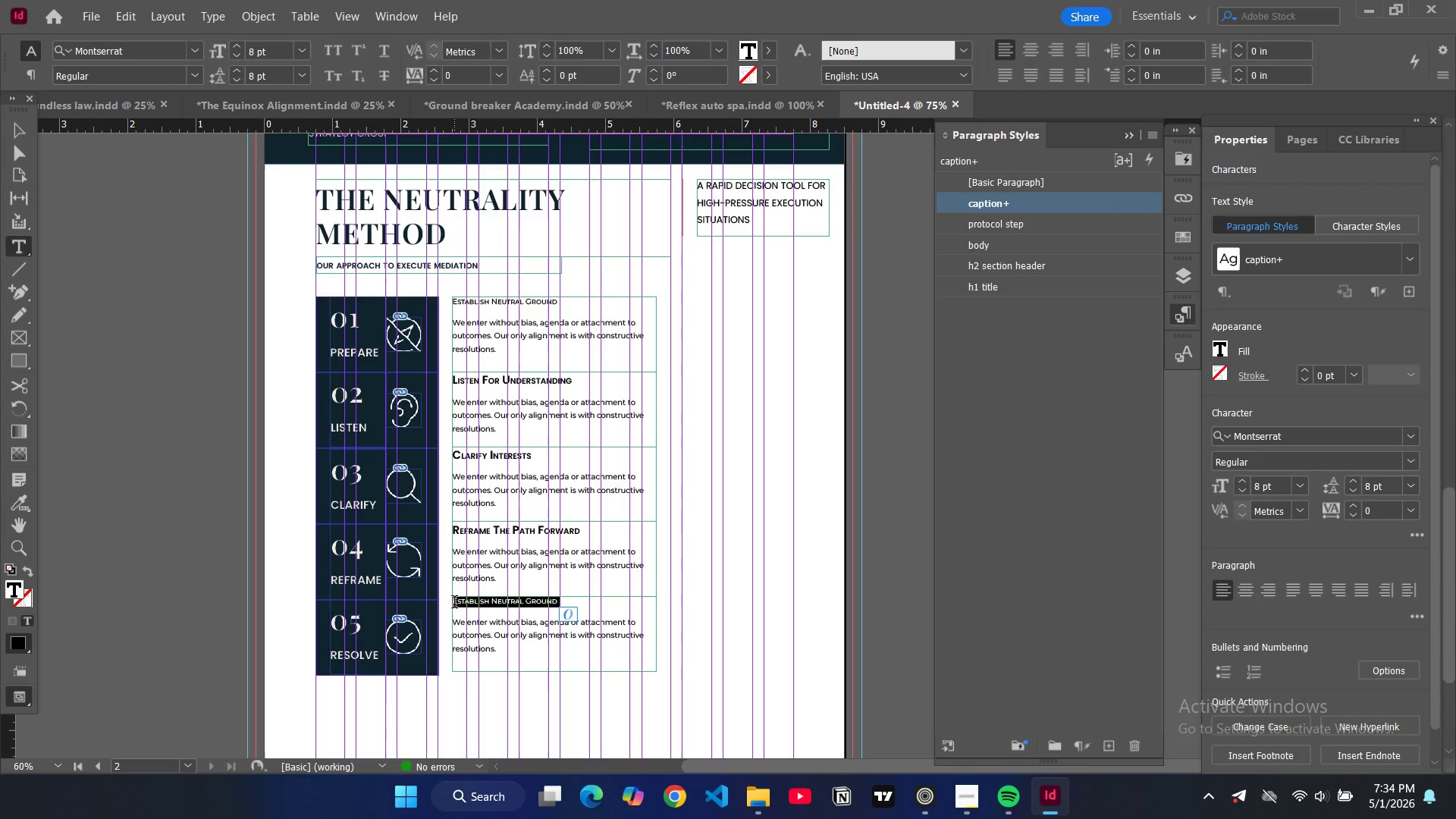 
type(Resolve & Realign)
 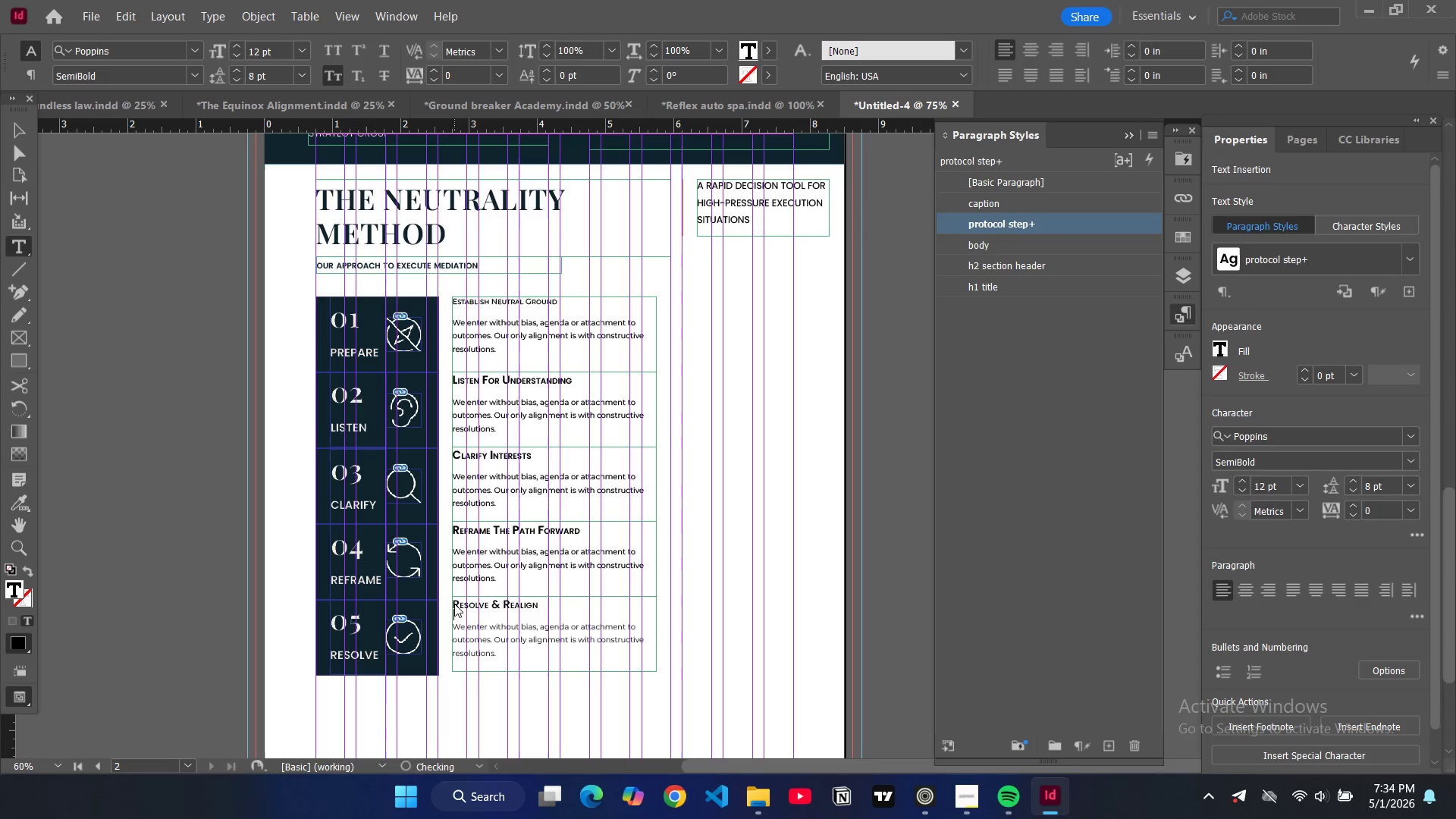 
 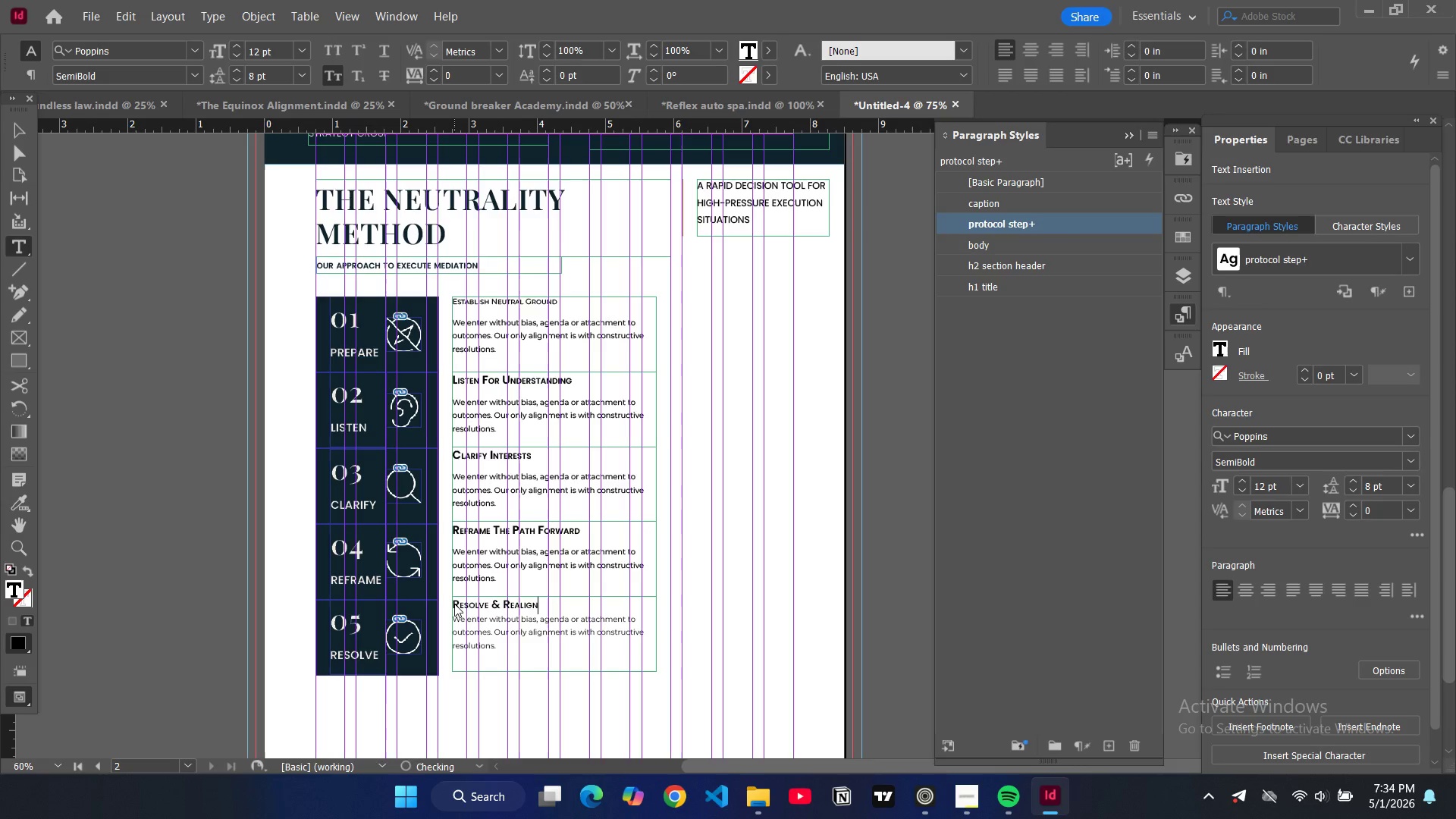 
key(Enter)
 